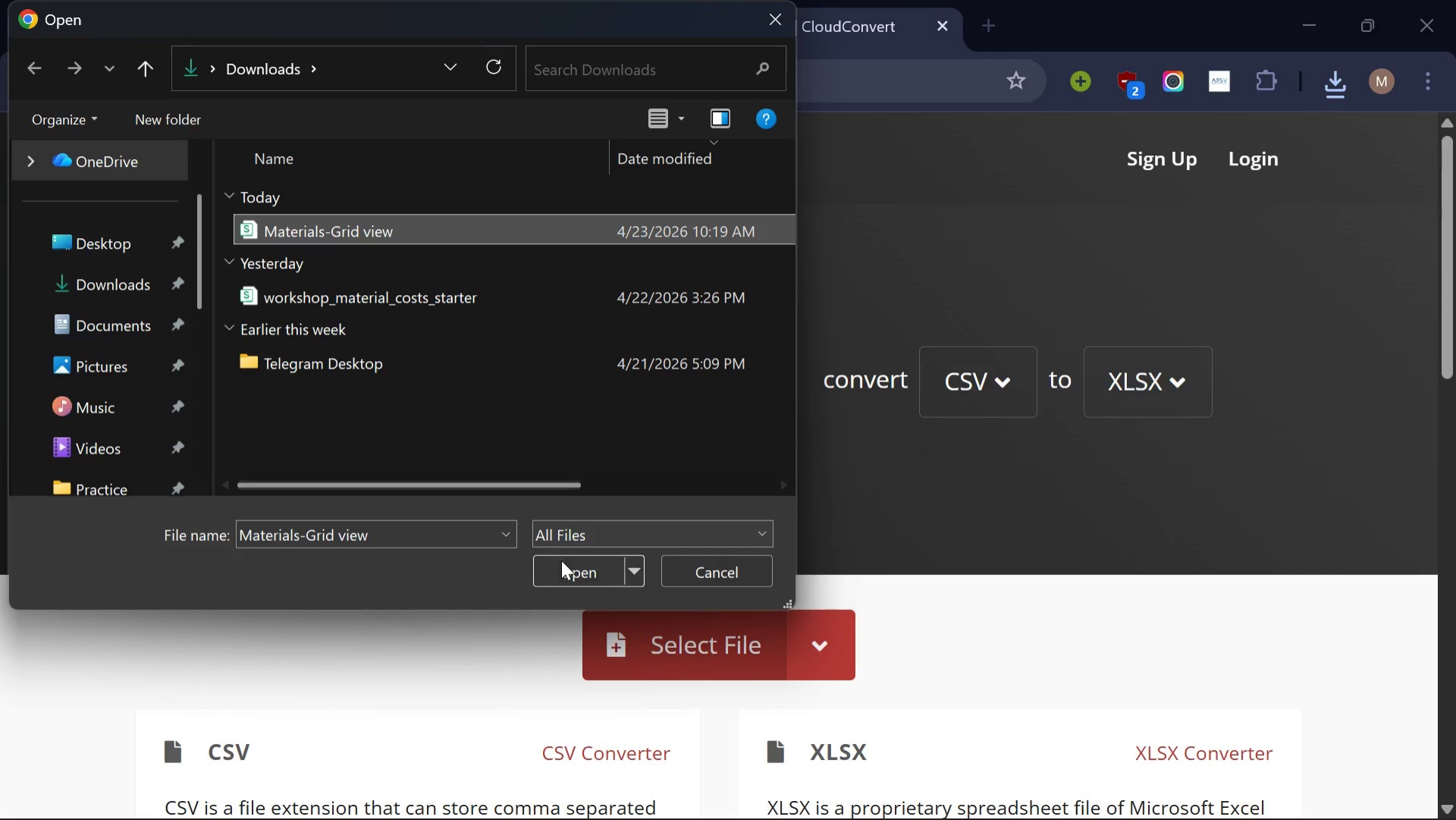 
left_click([569, 572])
 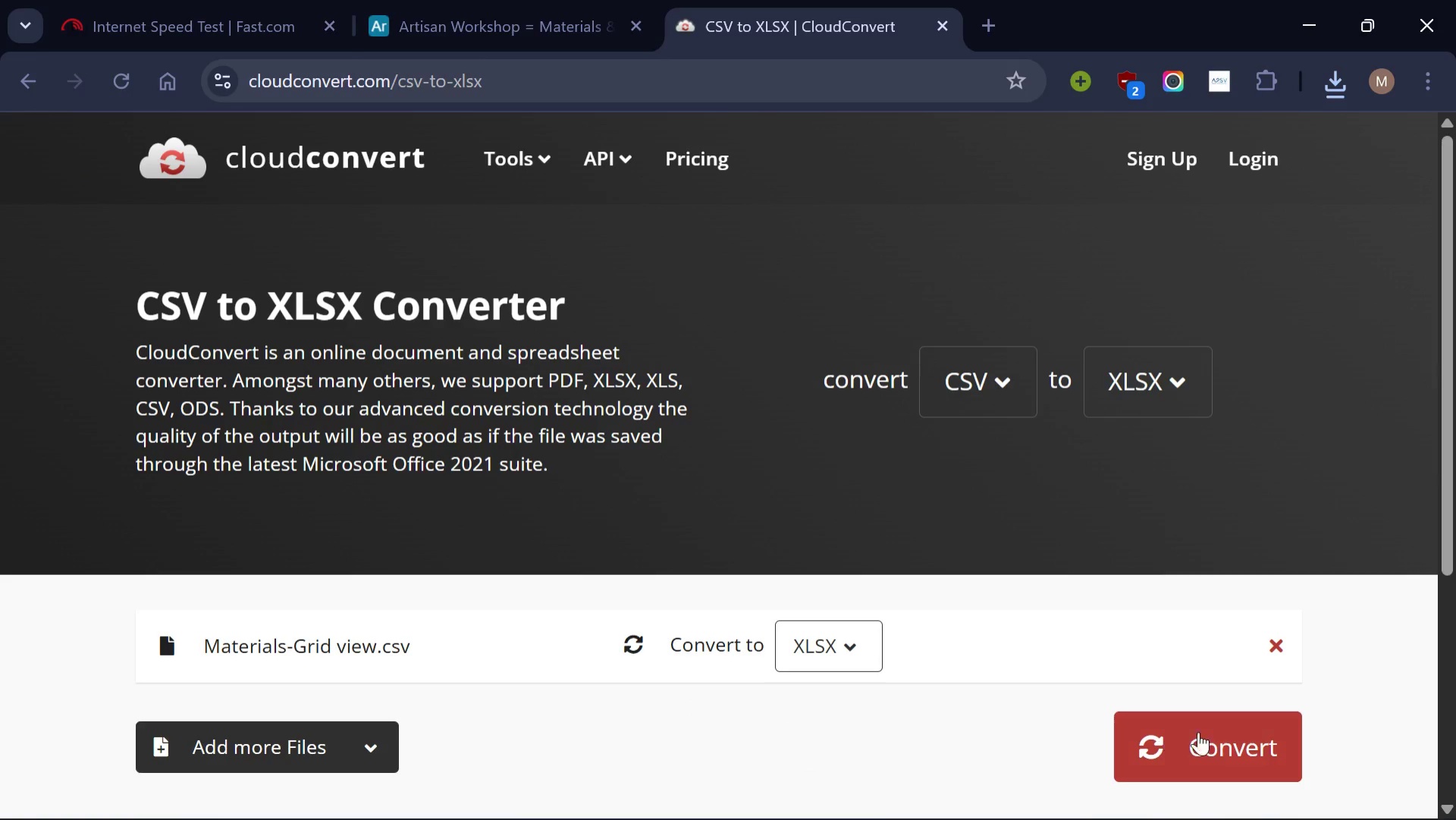 
left_click([1228, 722])
 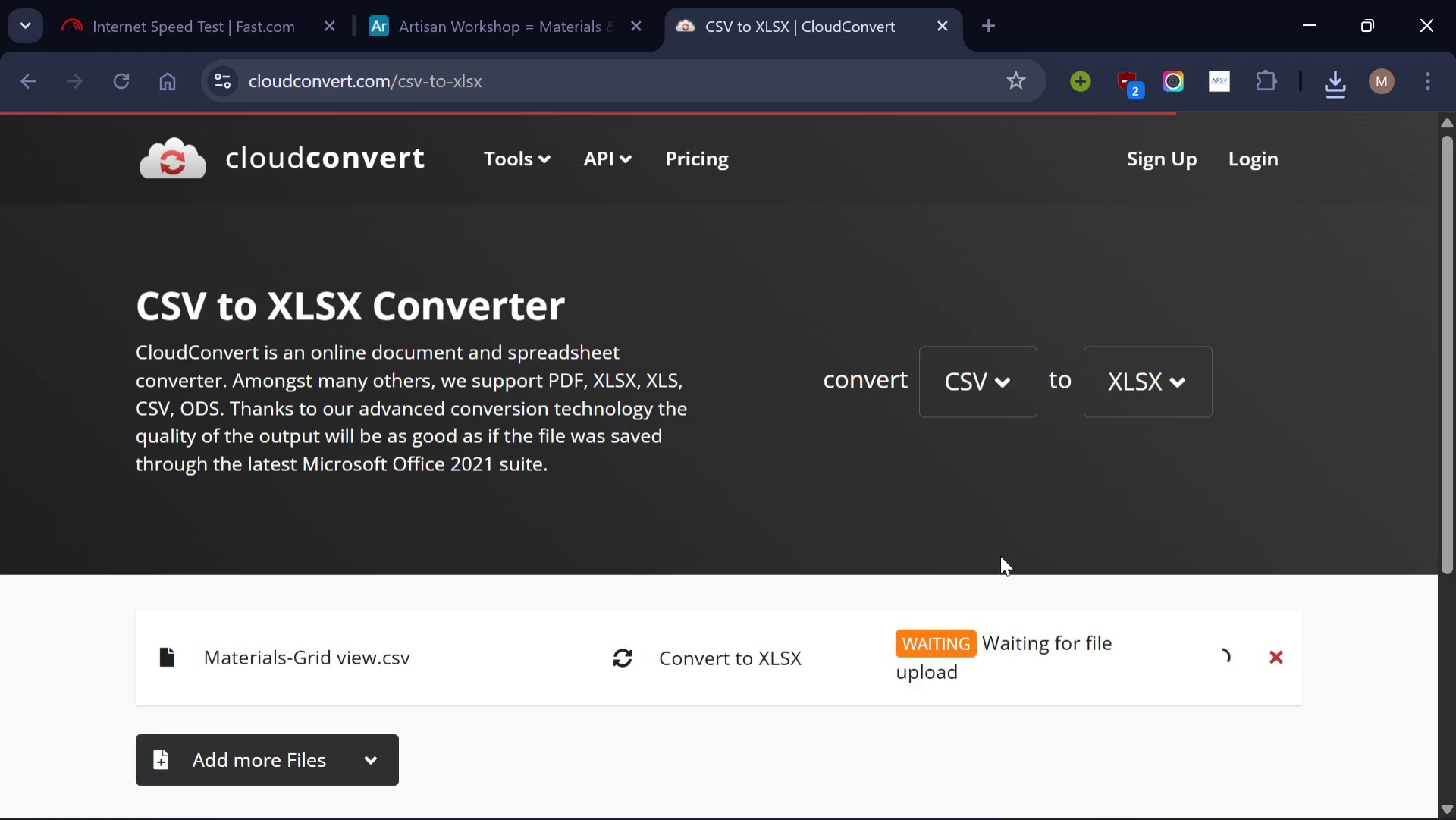 
scroll: coordinate [1000, 555], scroll_direction: none, amount: 0.0
 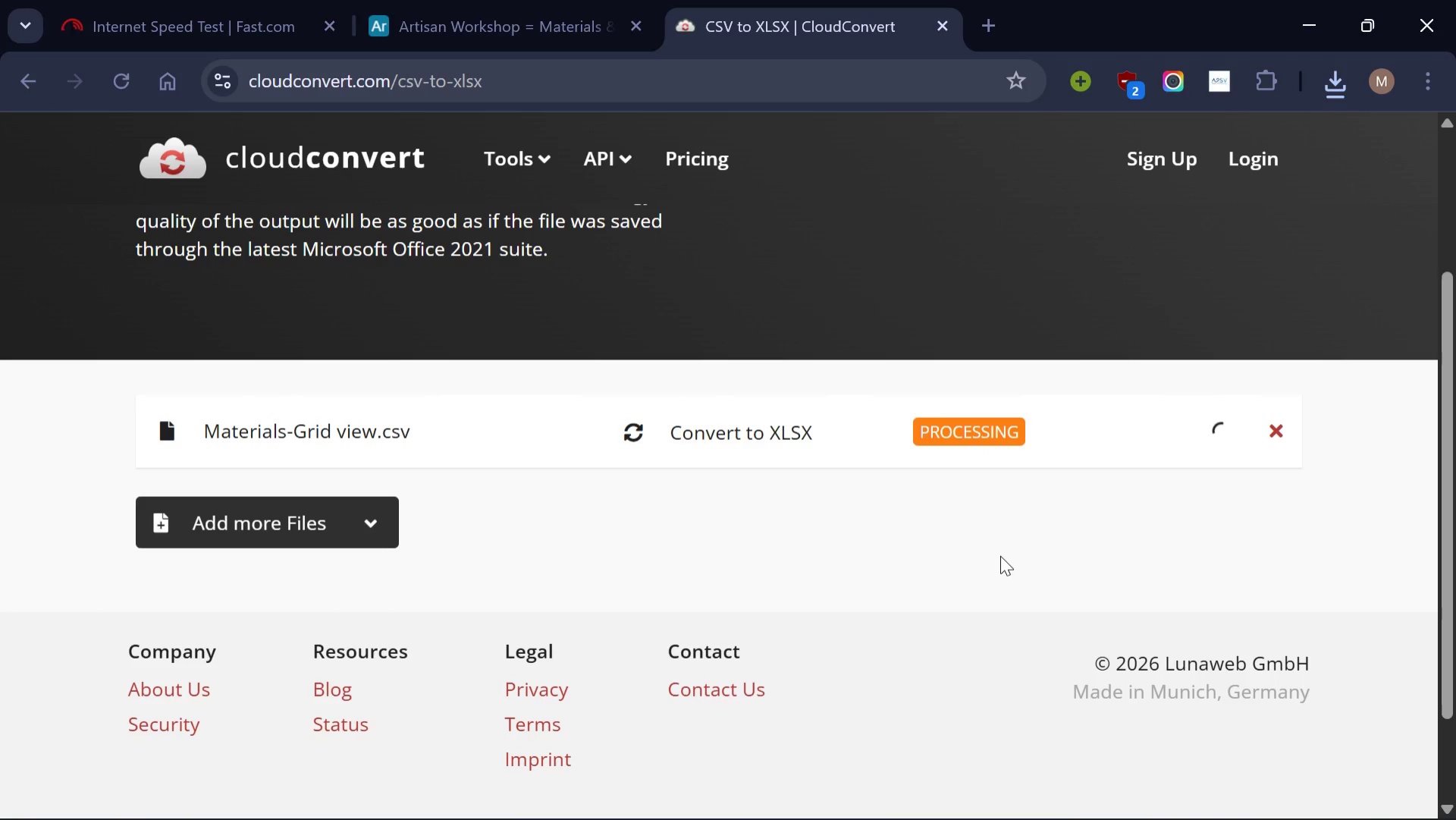 
wait(8.57)
 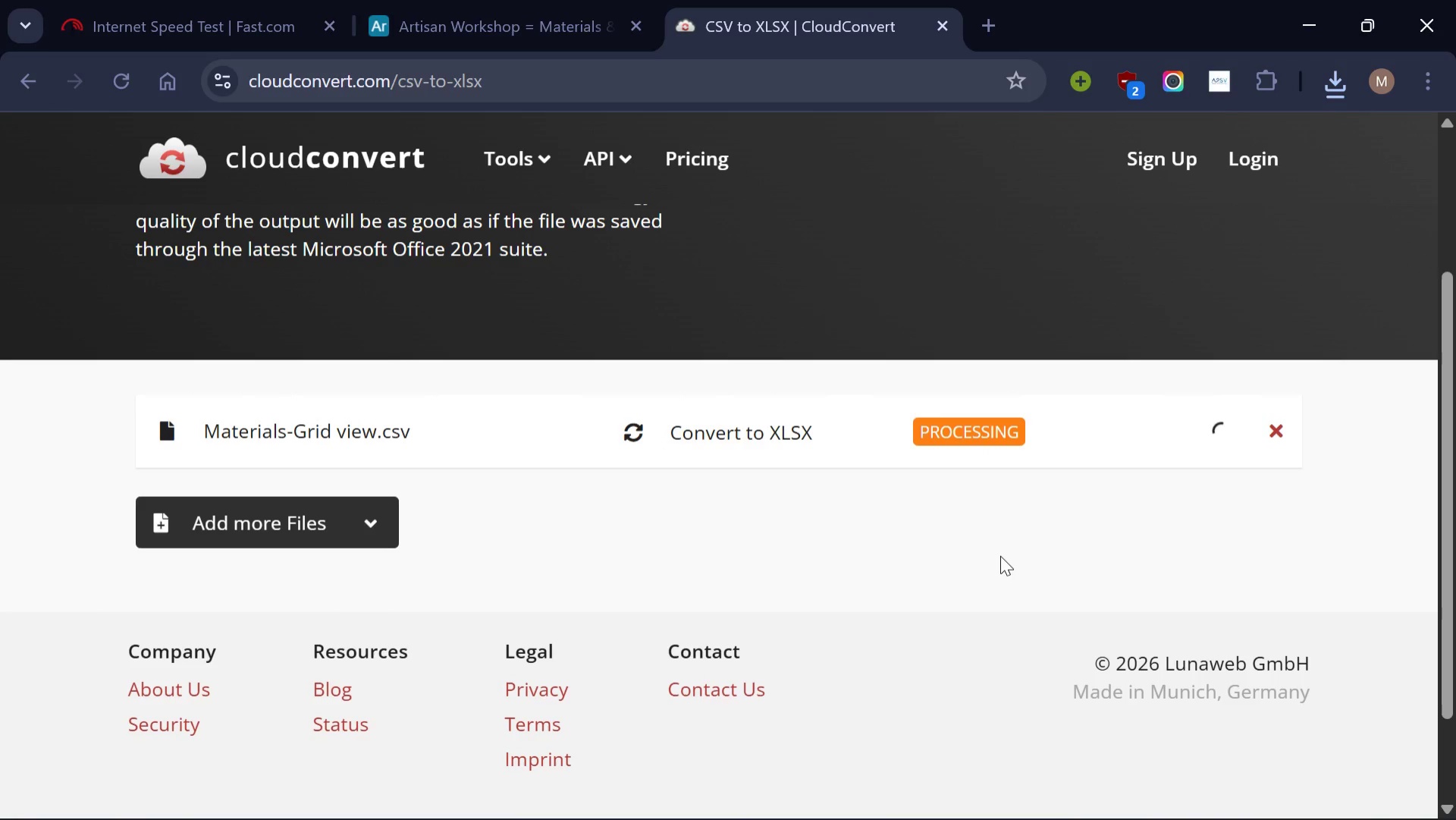 
left_click([1200, 434])
 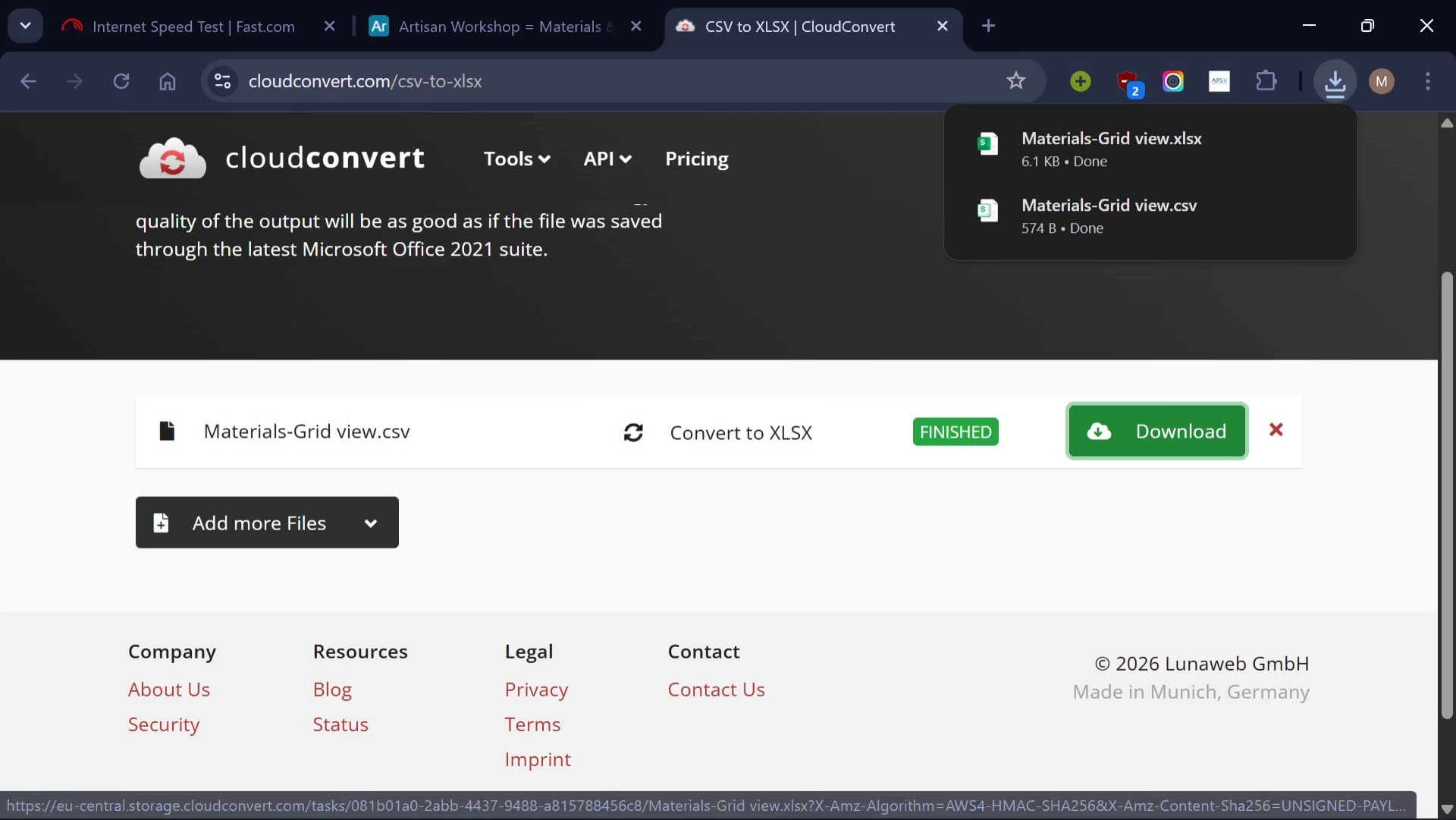 
wait(6.56)
 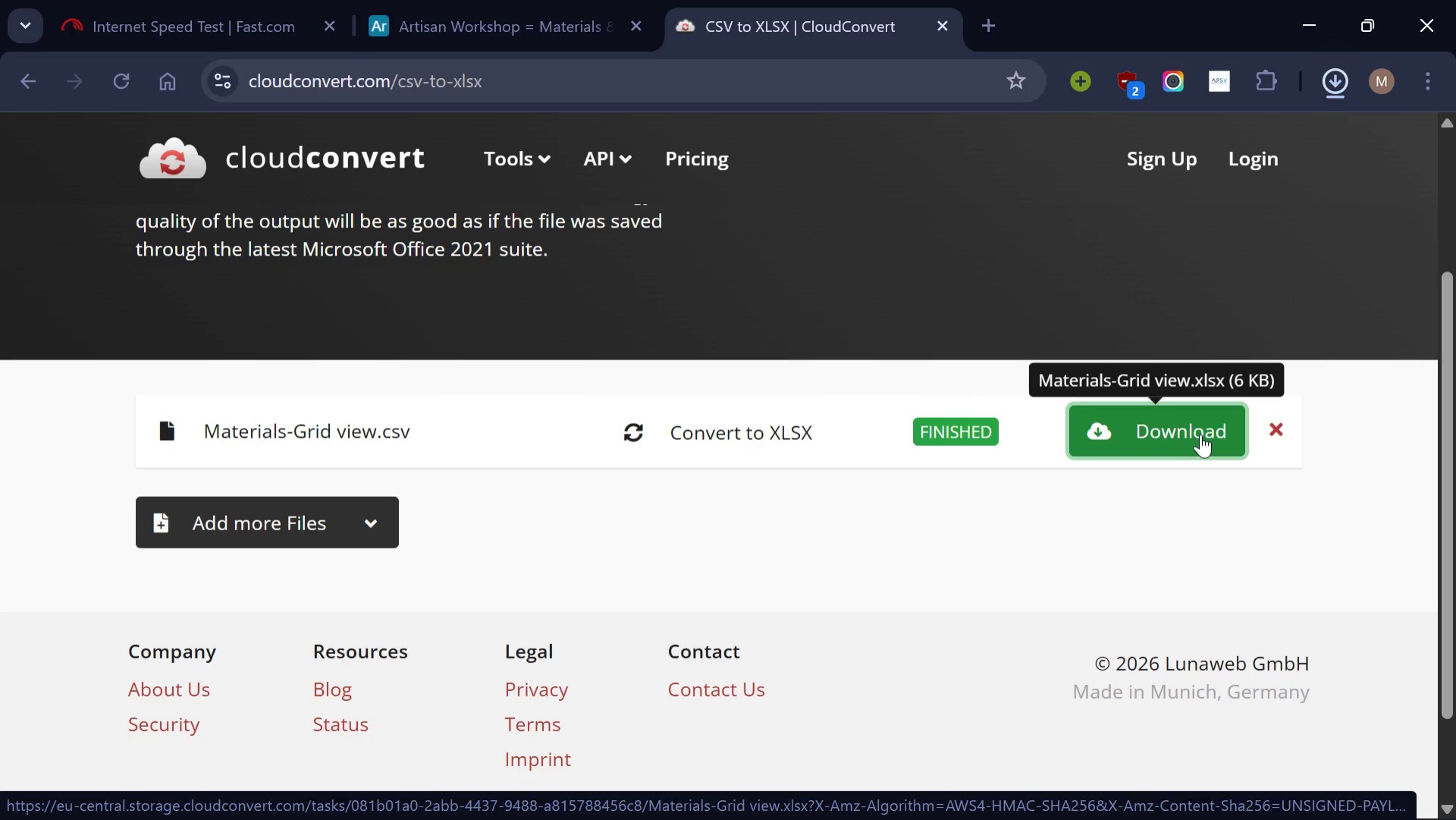 
left_click([711, 788])
 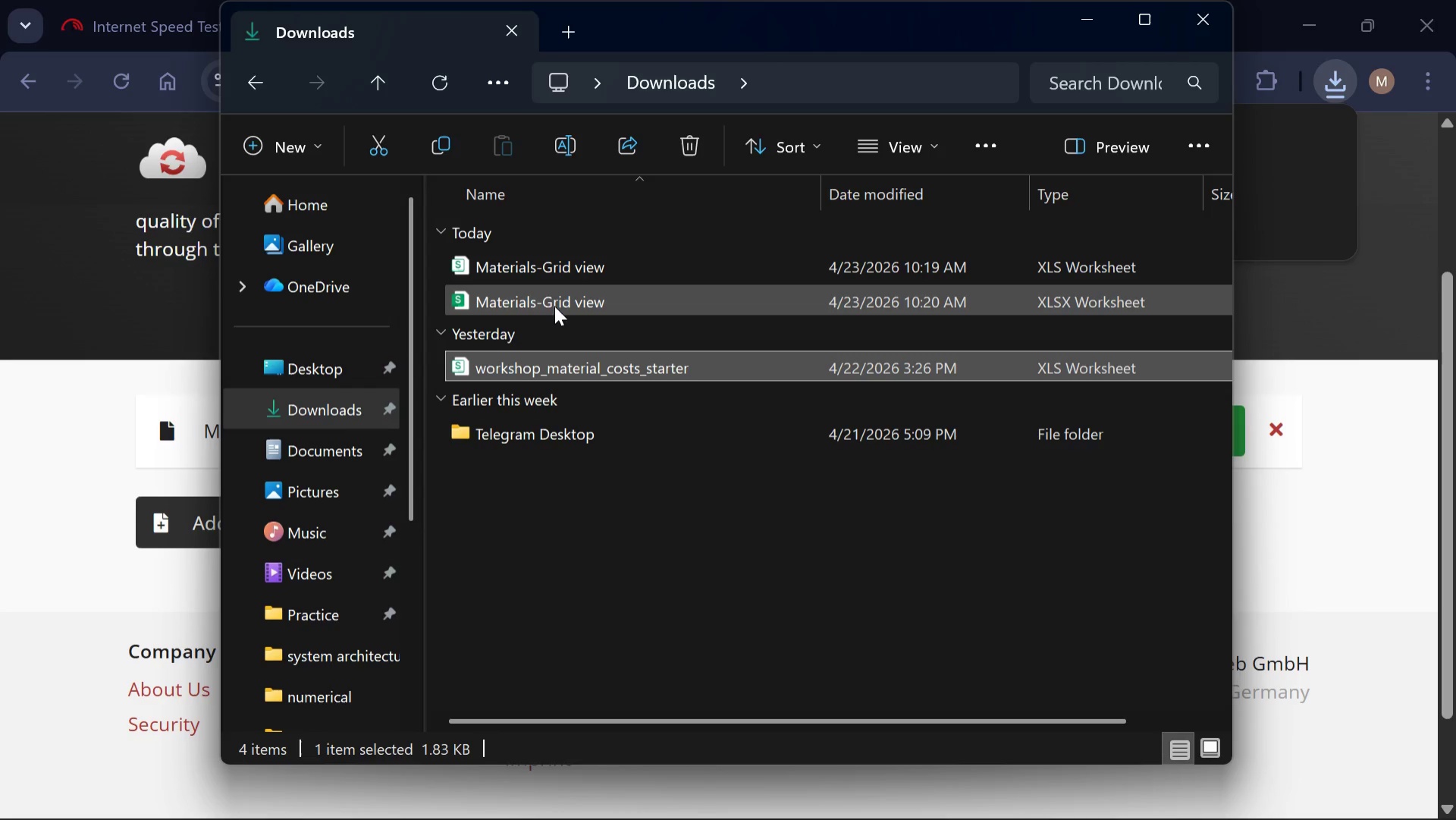 
left_click([548, 300])
 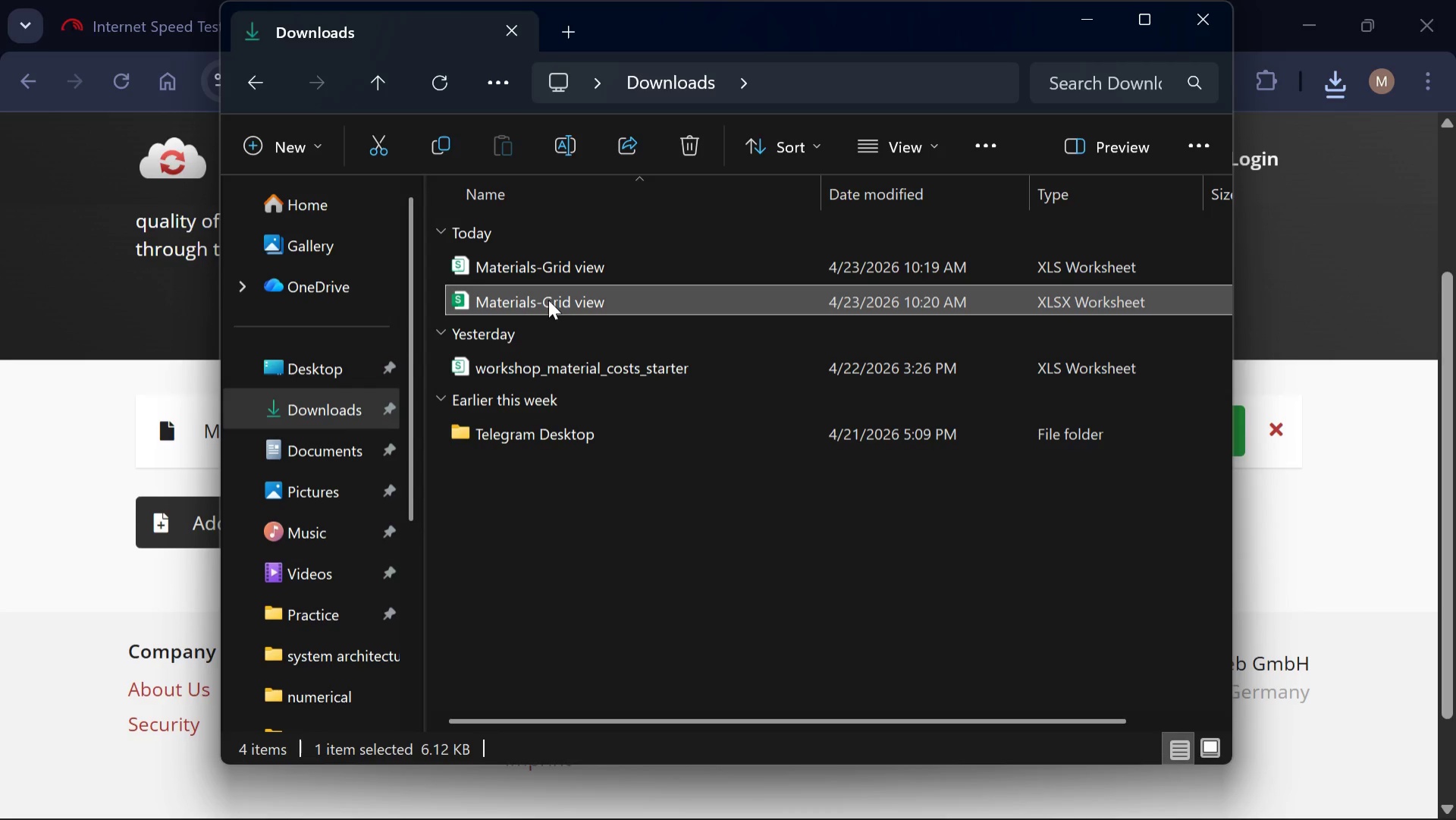 
left_click([548, 300])
 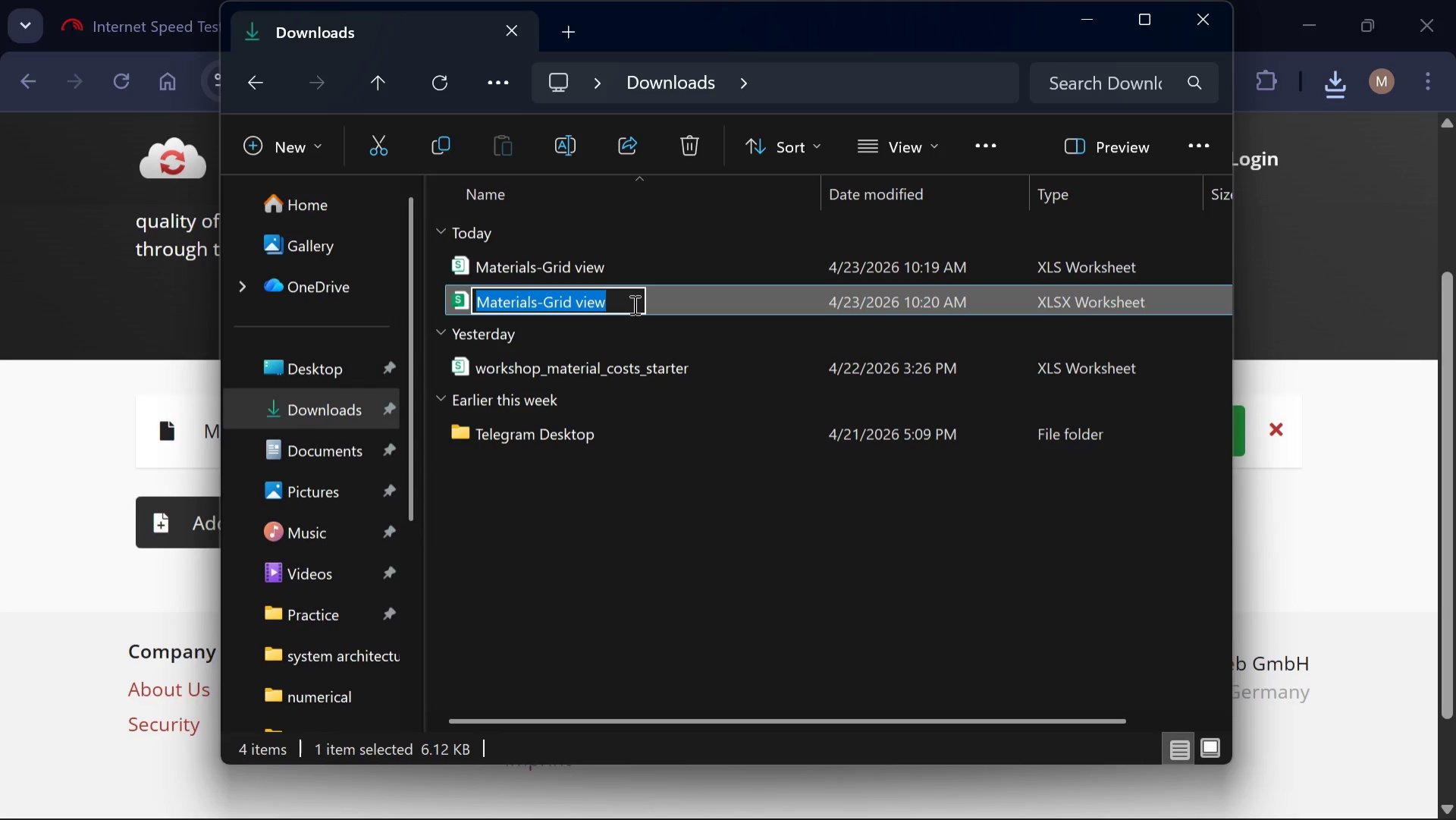 
left_click([634, 304])
 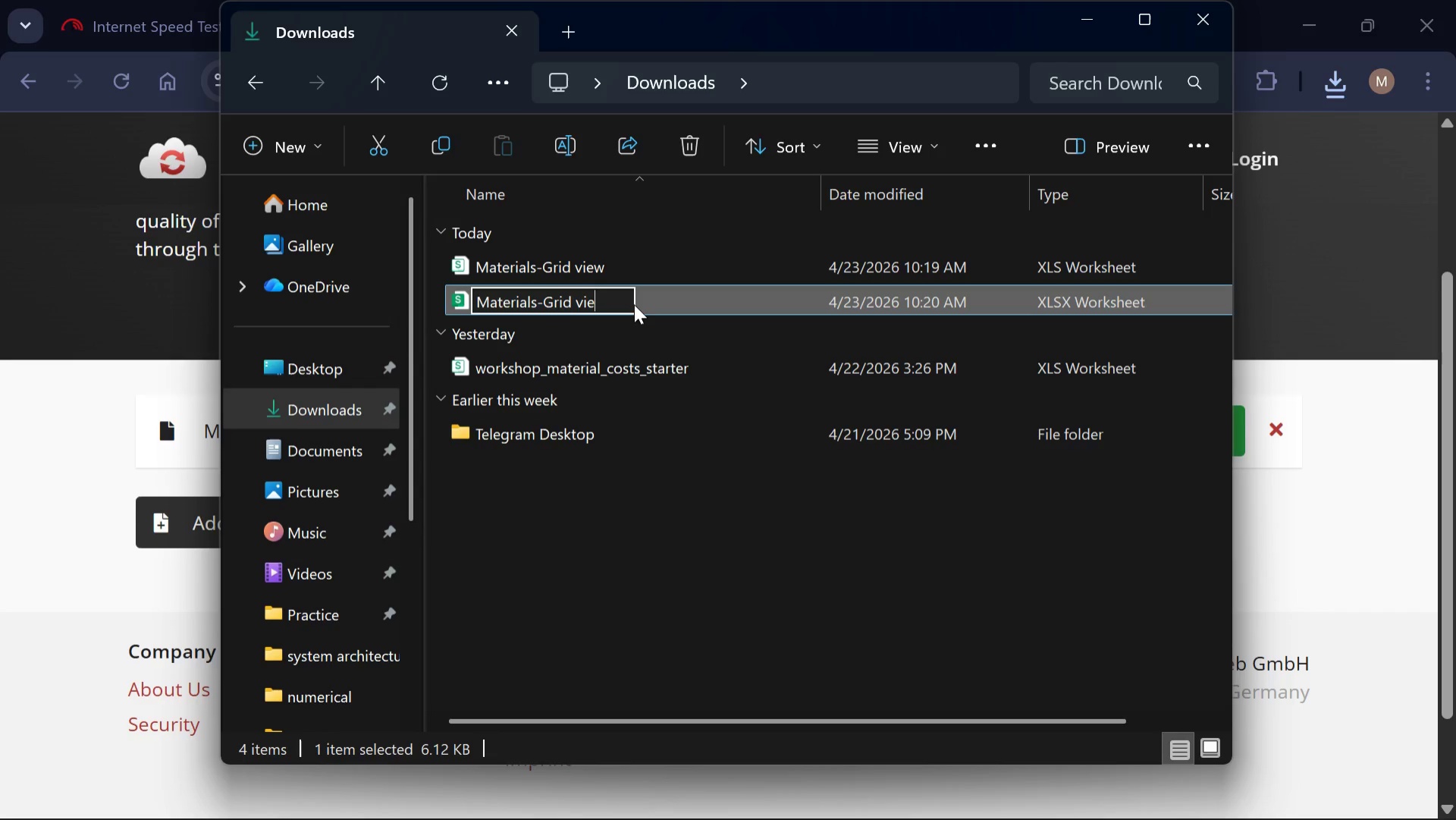 
key(Backspace)
key(Backspace)
key(Backspace)
key(Backspace)
key(Backspace)
key(Backspace)
key(Backspace)
key(Backspace)
key(Backspace)
type(Sheet)
 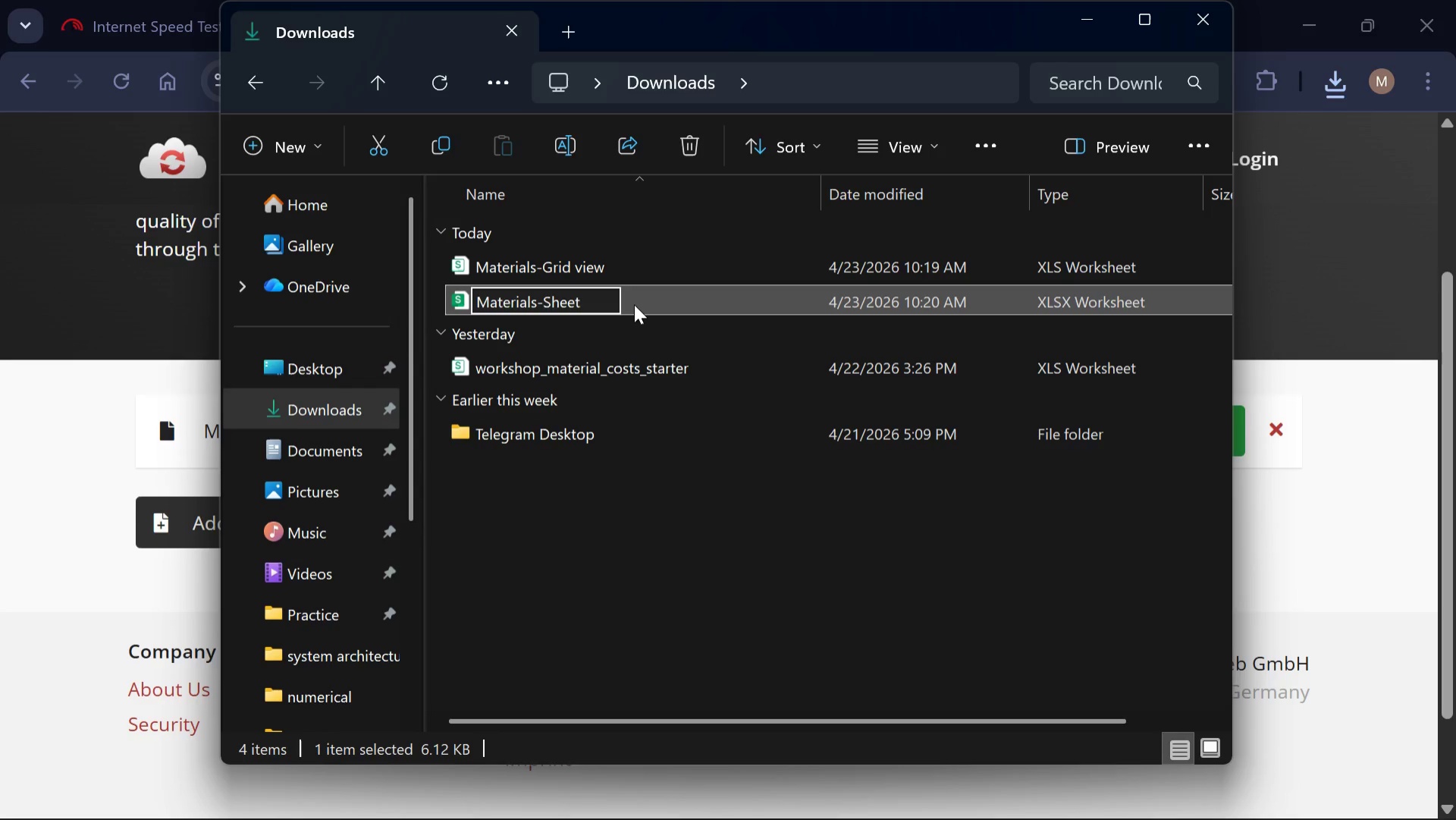 
key(Enter)
 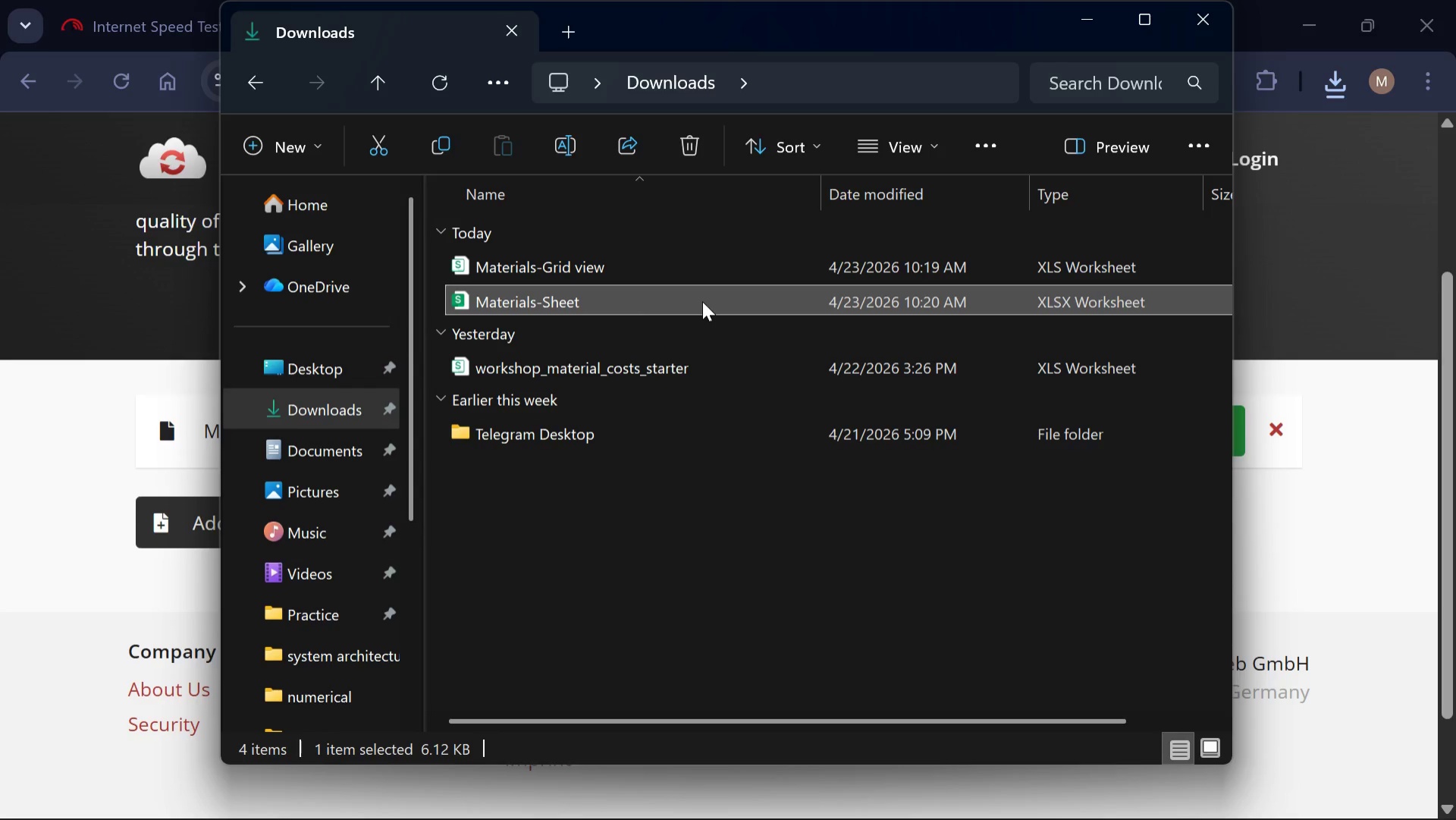 
double_click([702, 301])
 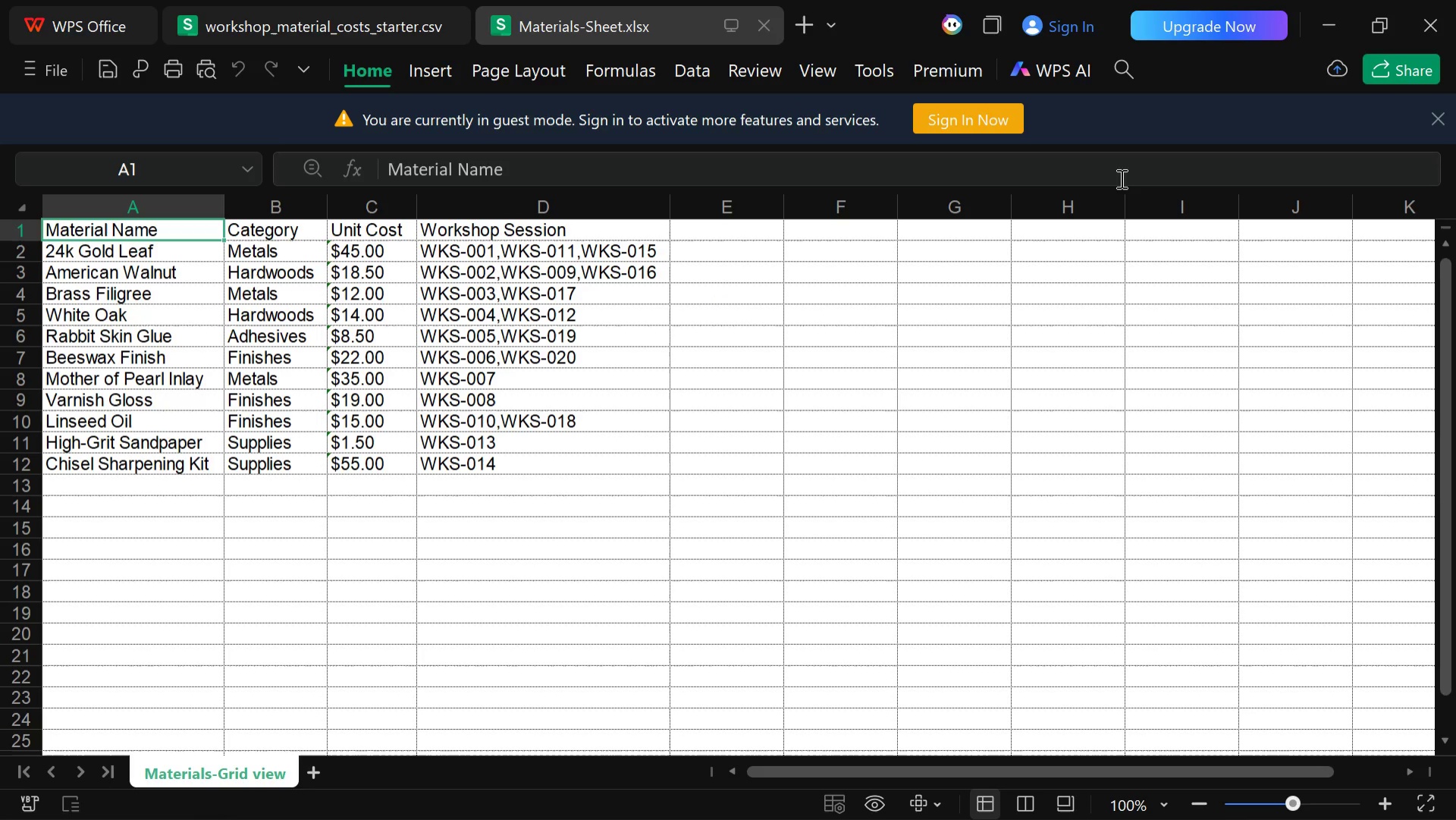 
wait(5.3)
 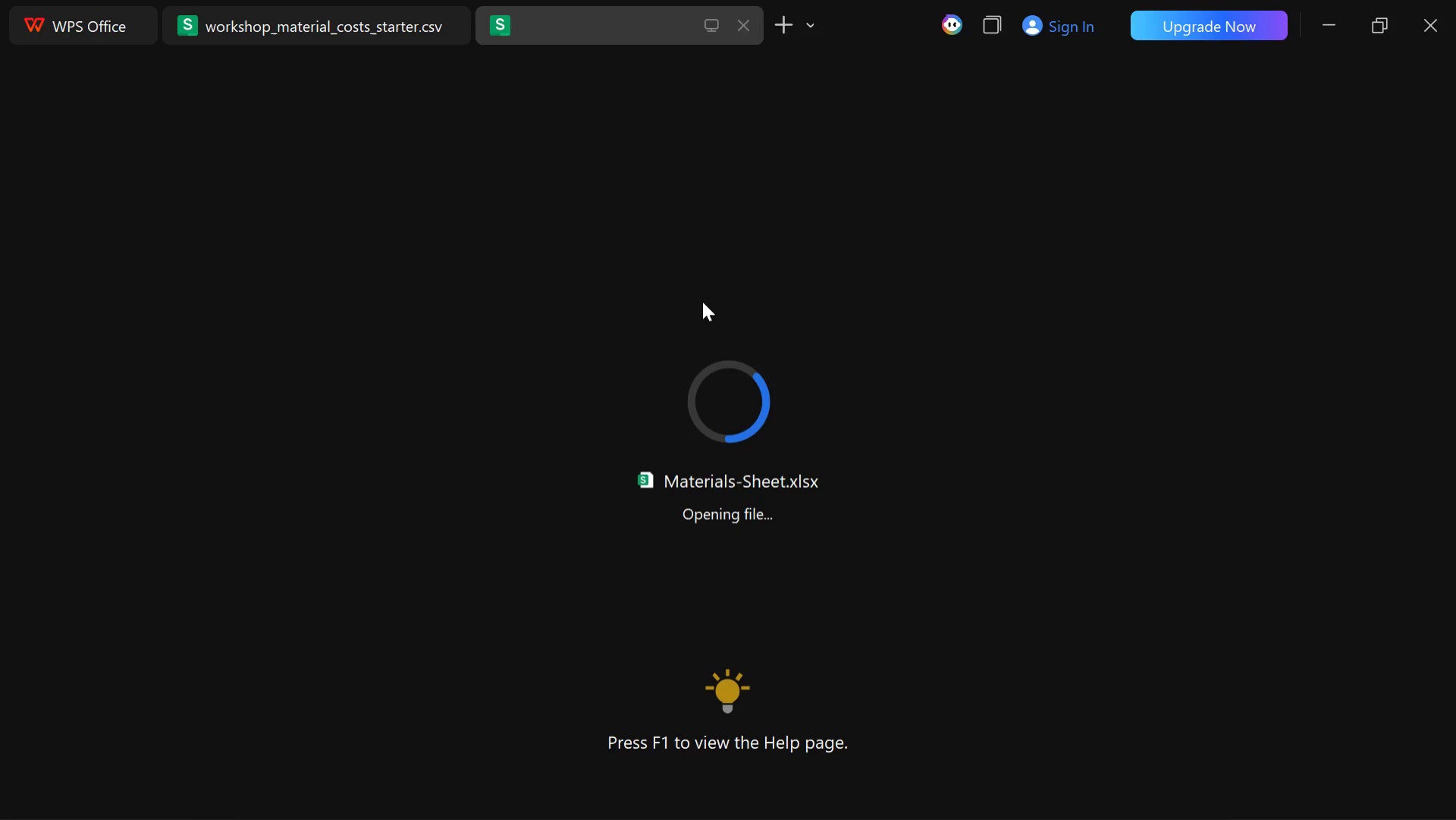 
left_click([1440, 123])
 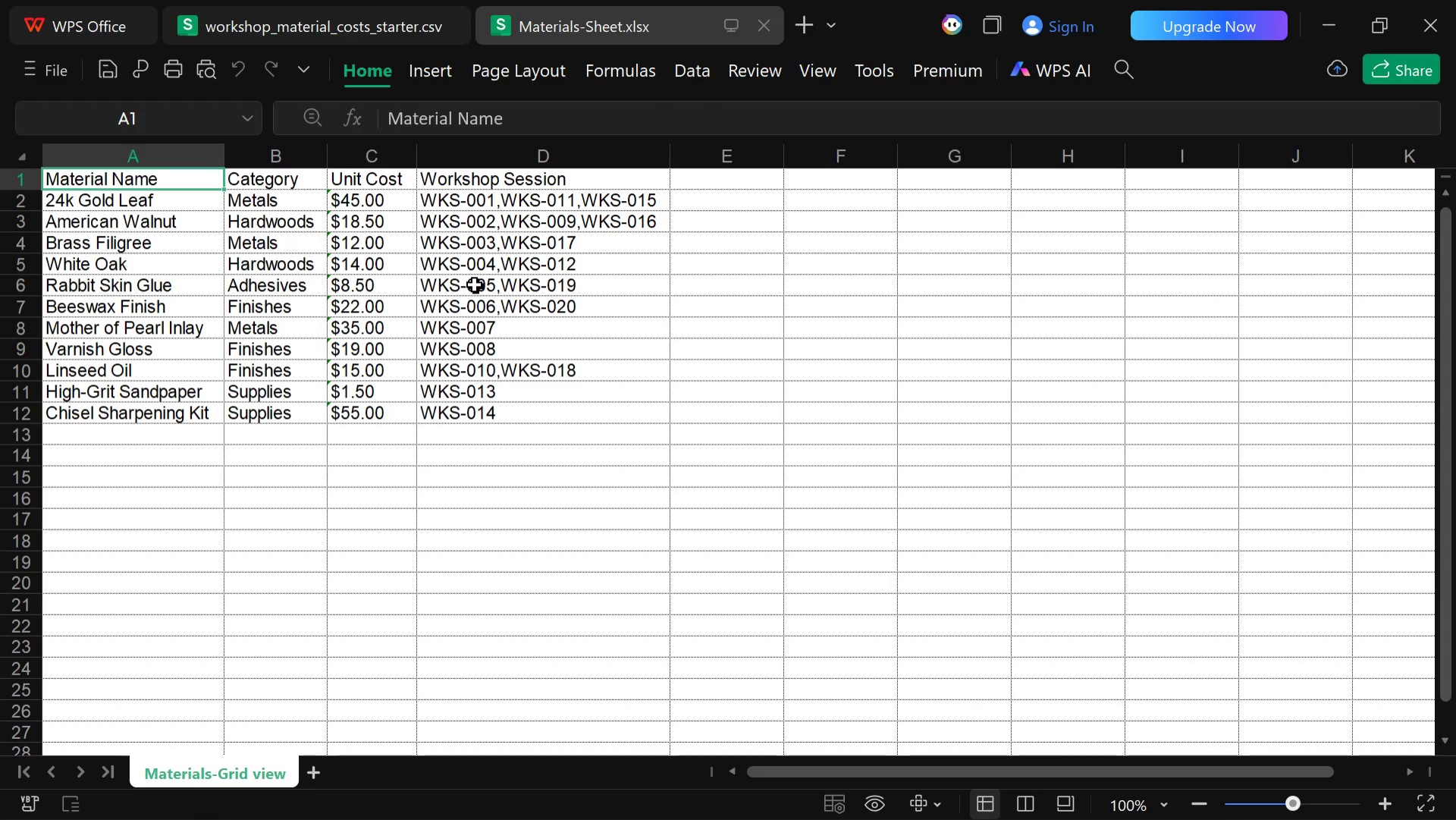 
wait(9.33)
 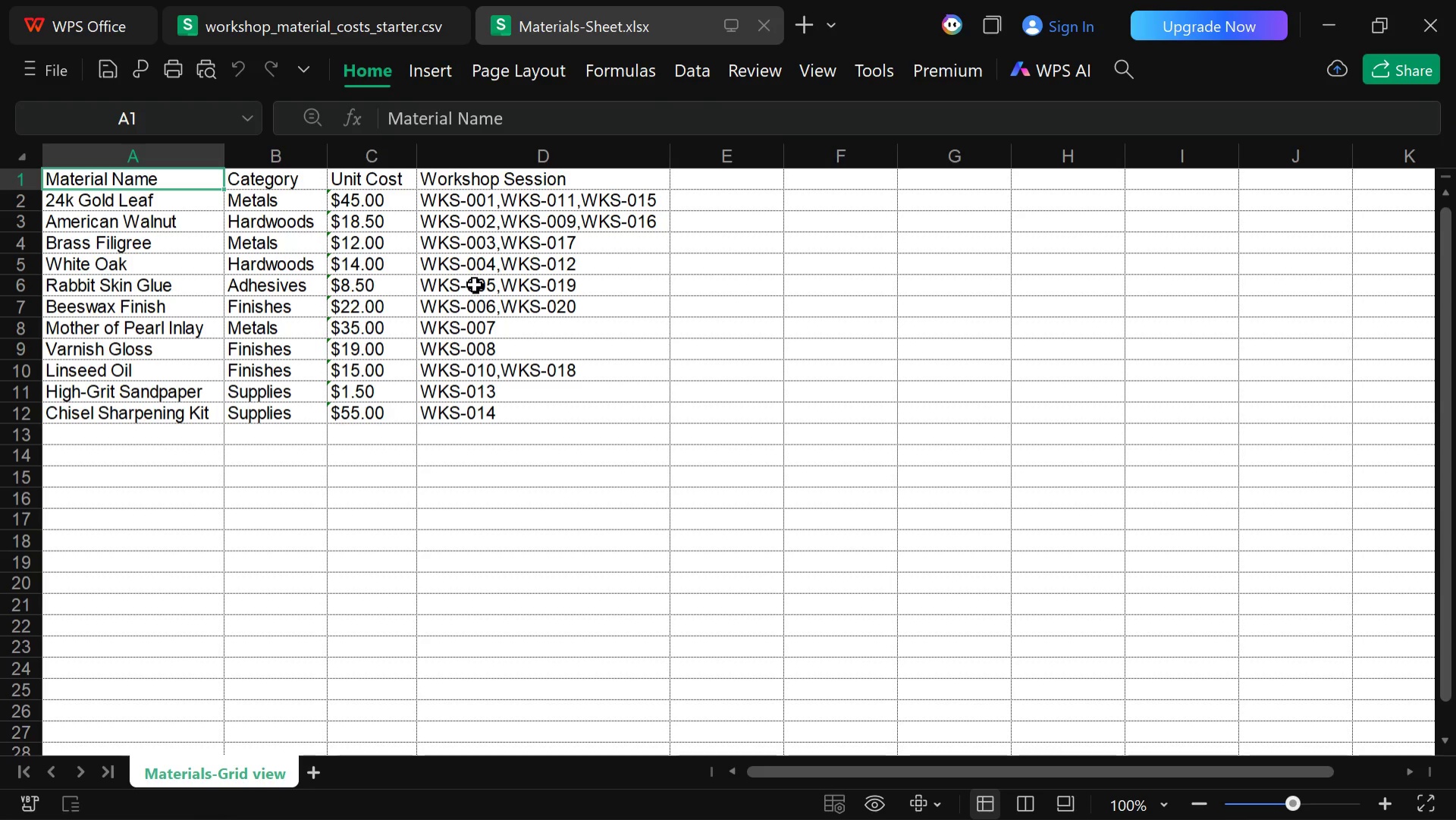 
left_click([761, 20])
 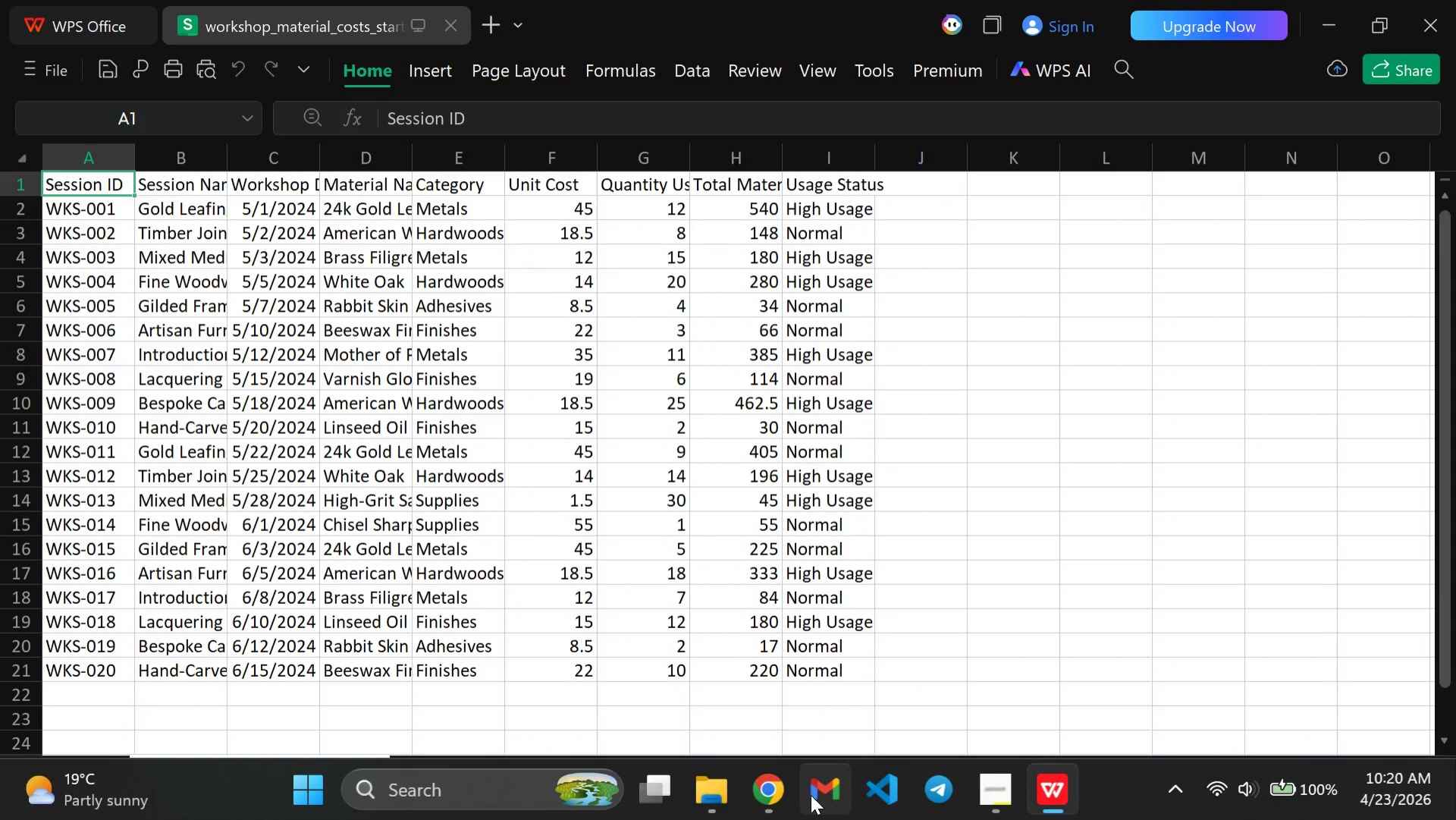 
left_click([767, 790])
 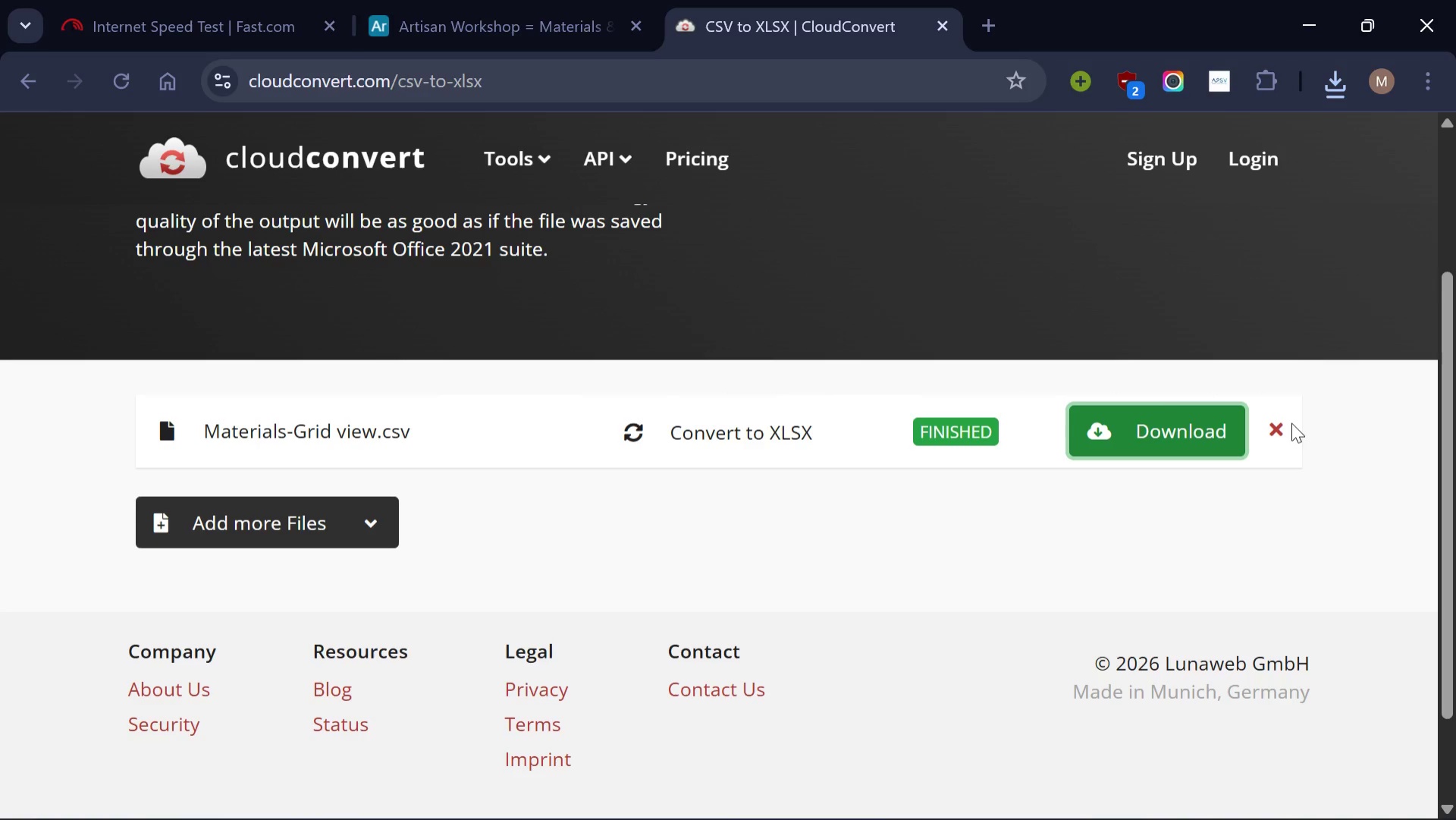 
left_click([1279, 429])
 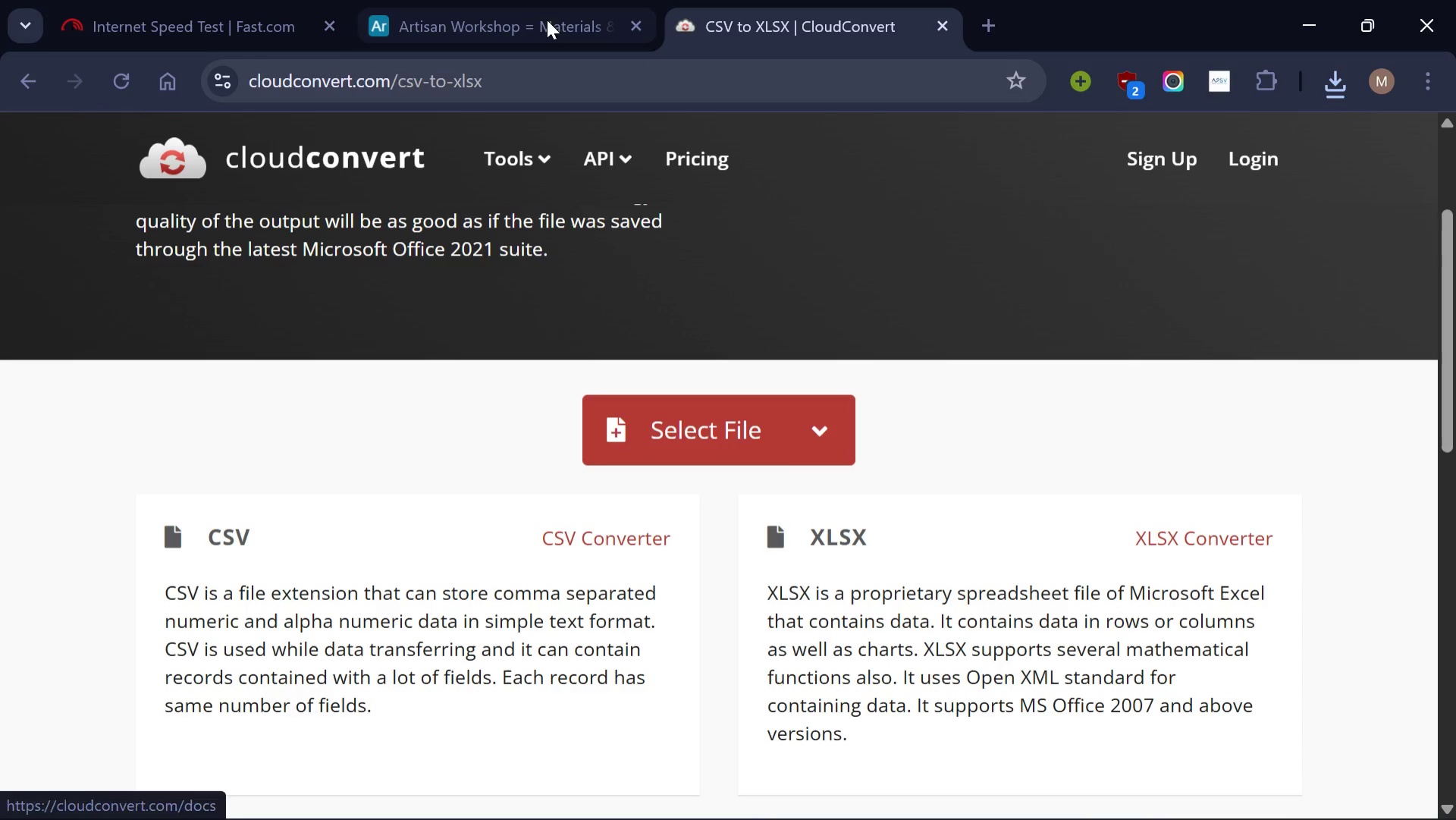 
left_click([542, 17])
 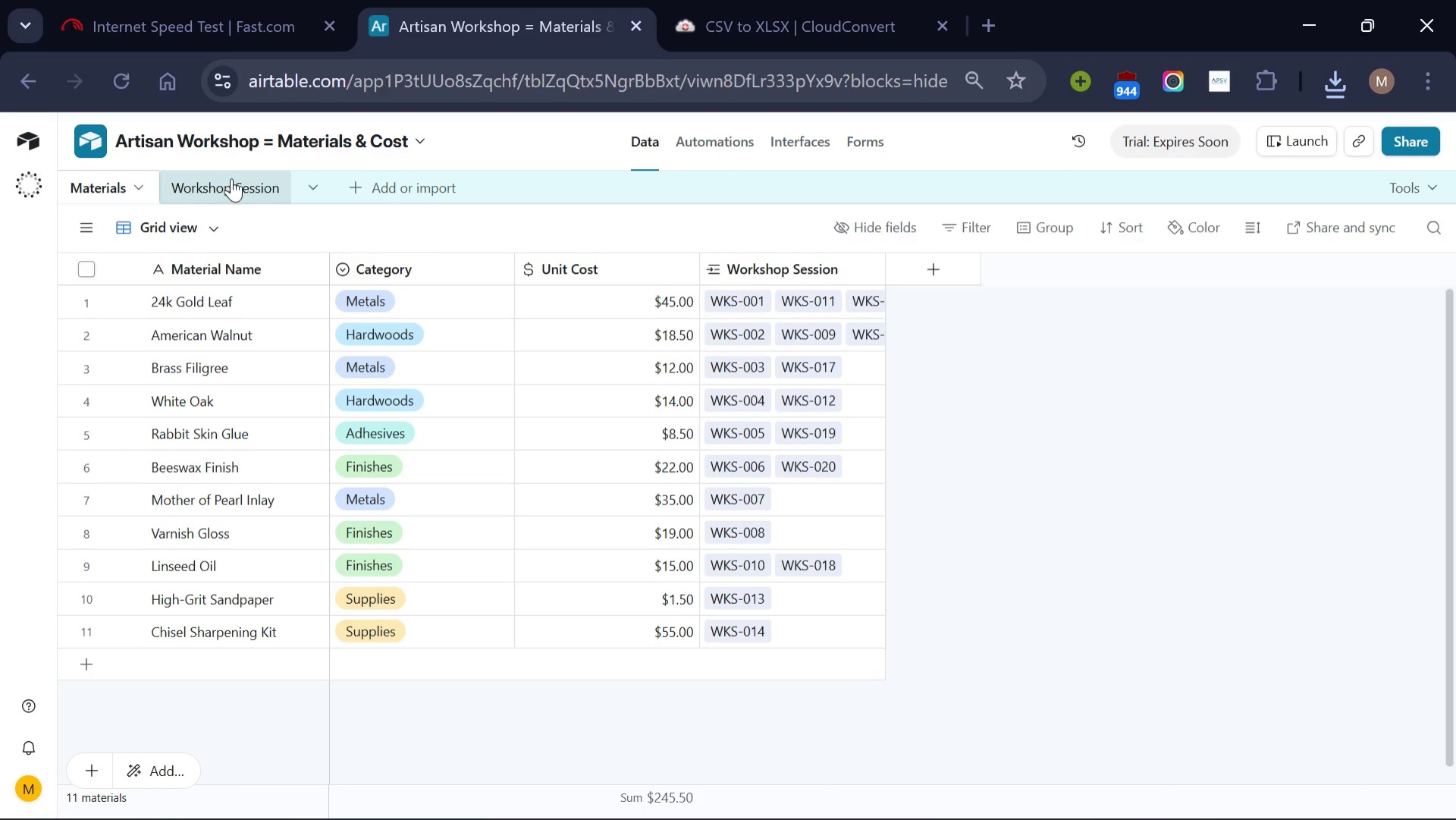 
left_click([231, 179])
 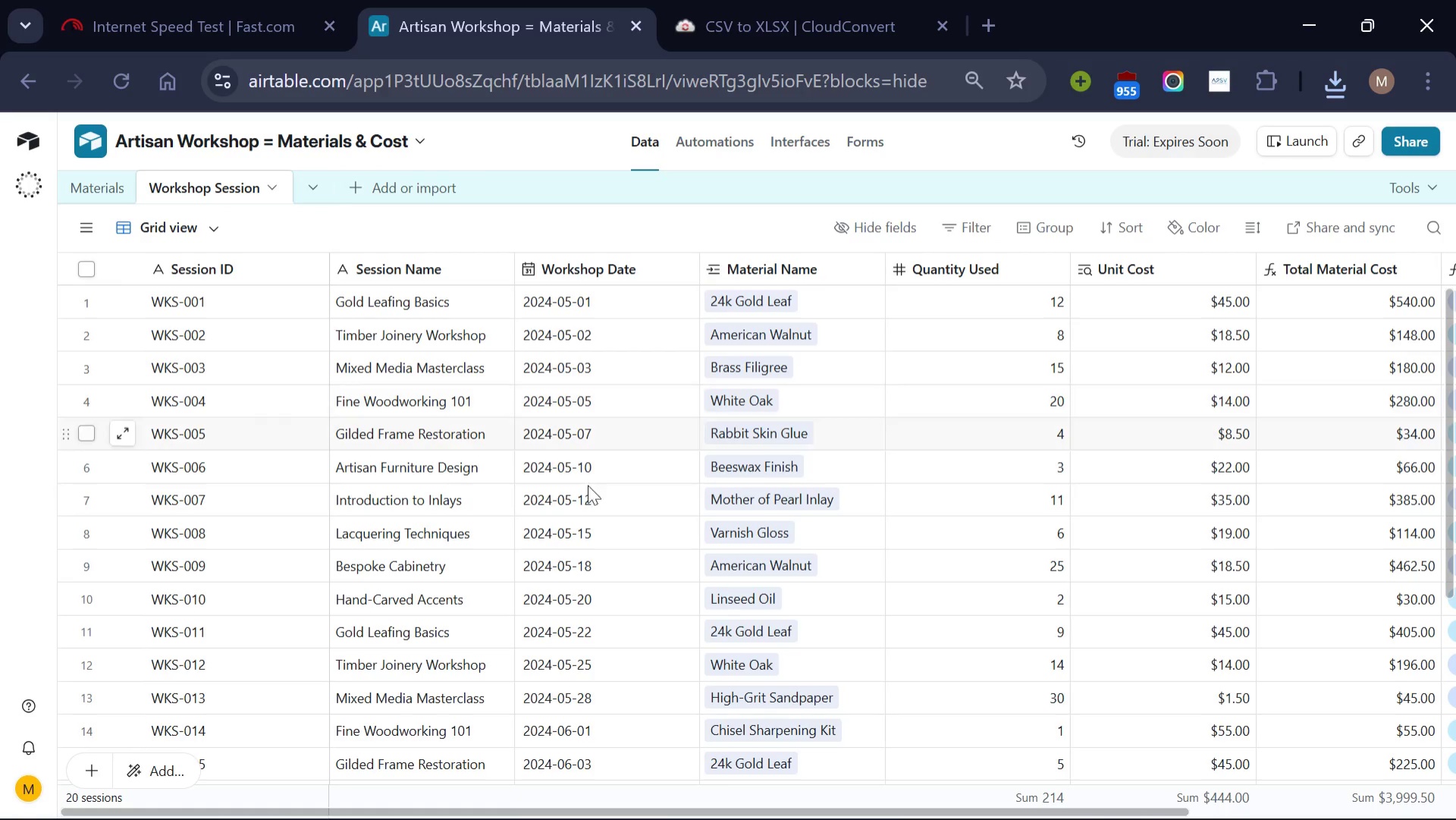 
scroll: coordinate [841, 573], scroll_direction: none, amount: 0.0
 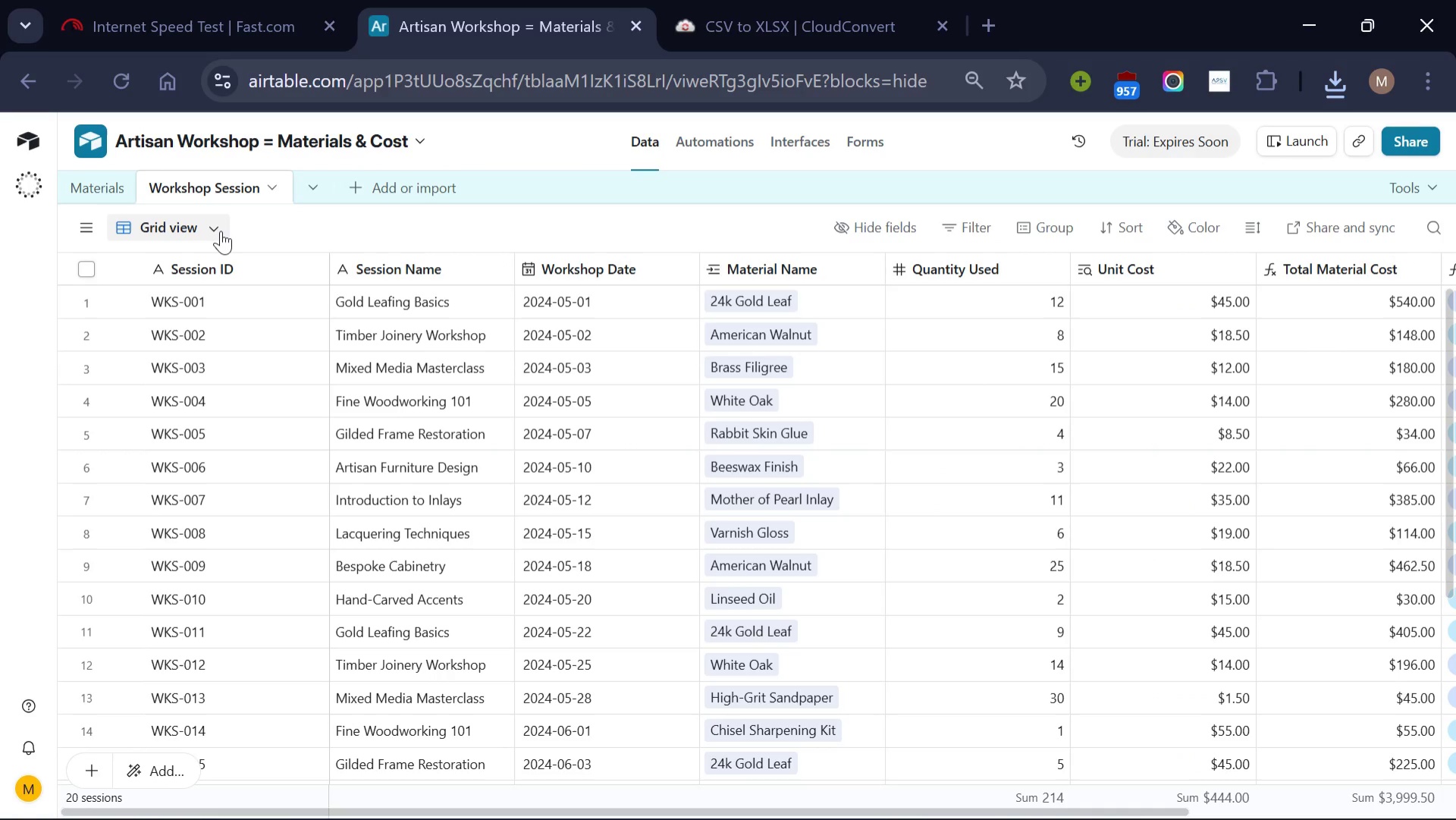 
left_click([206, 230])
 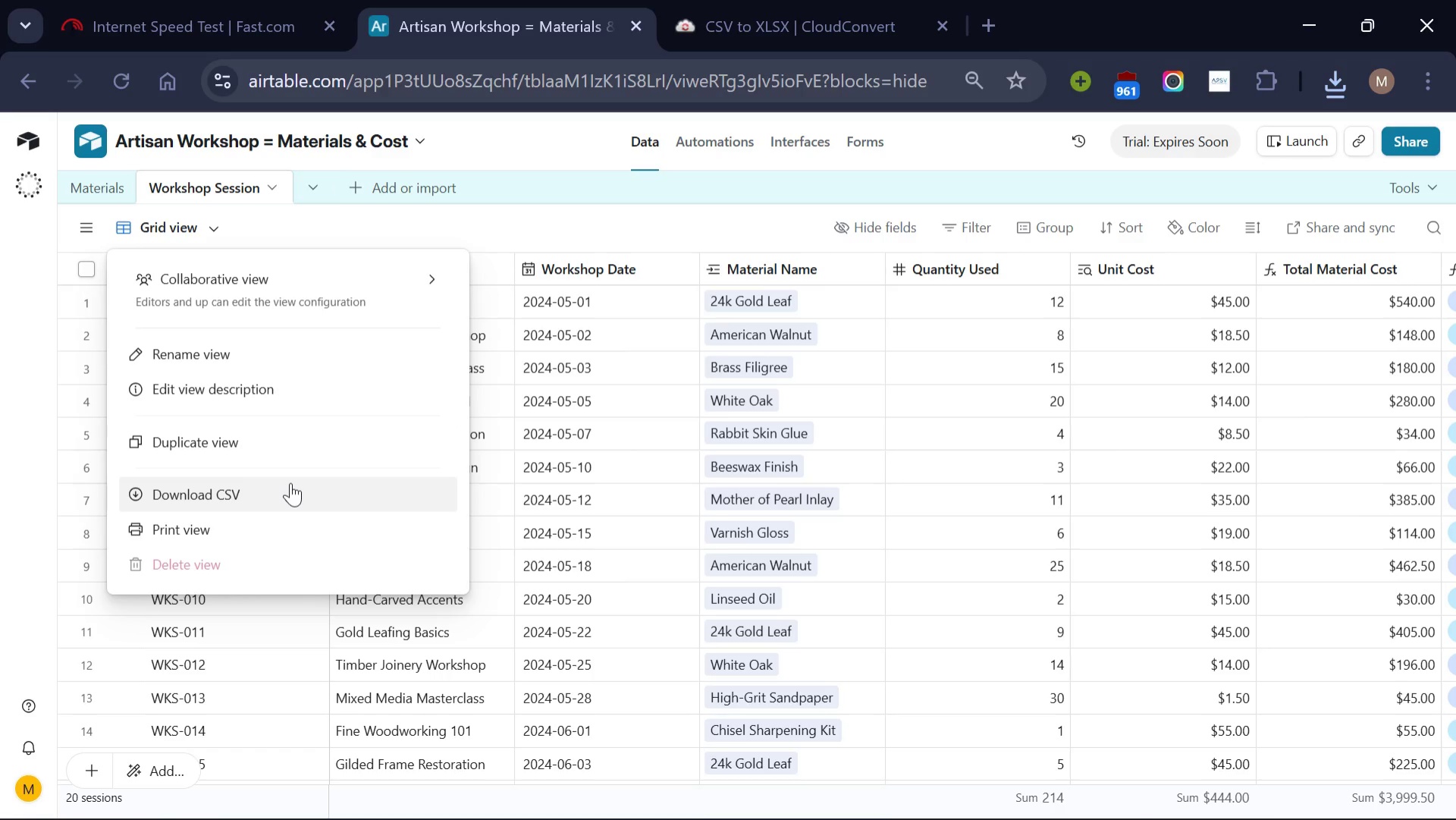 
left_click([290, 483])
 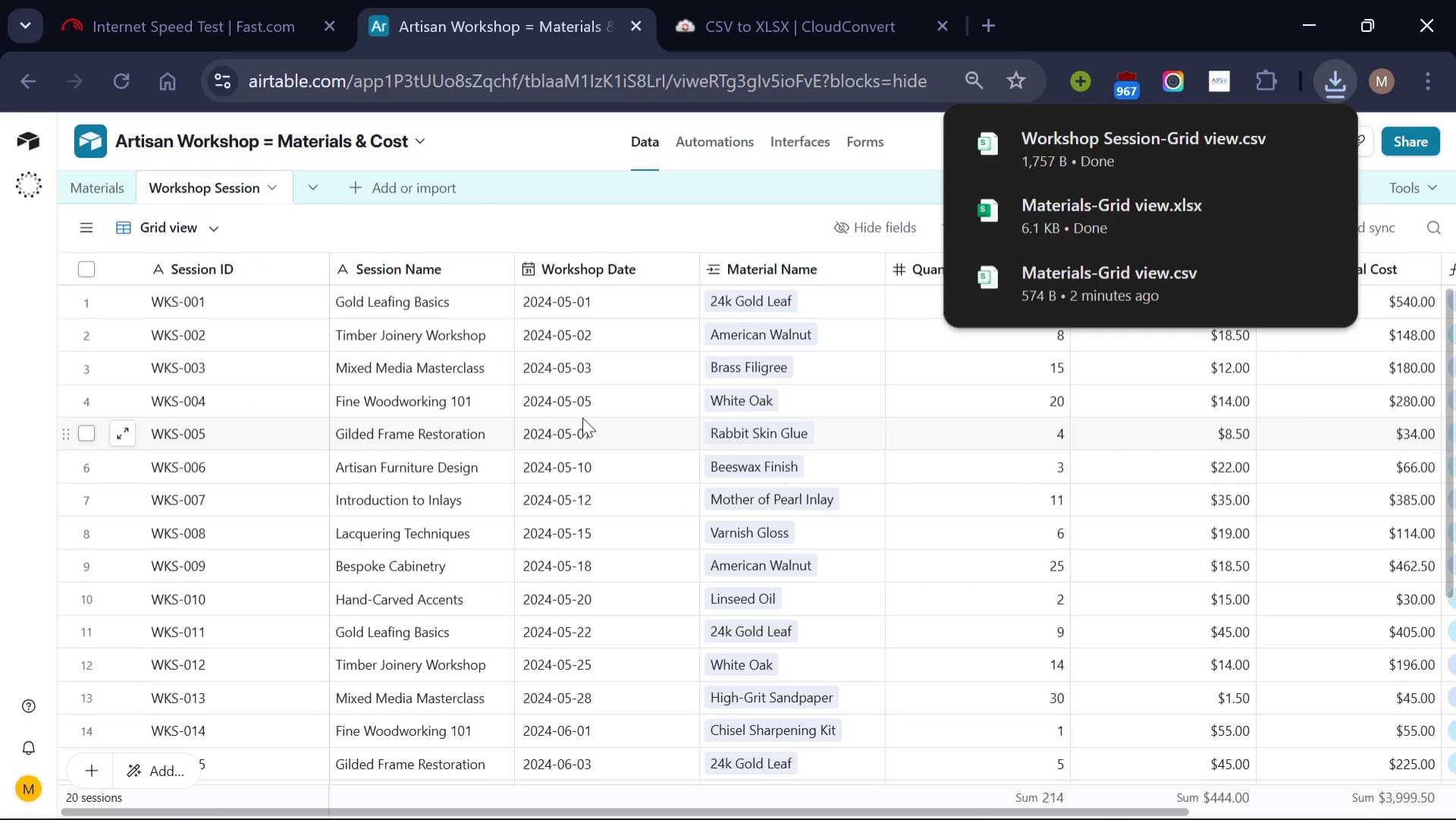 
wait(7.53)
 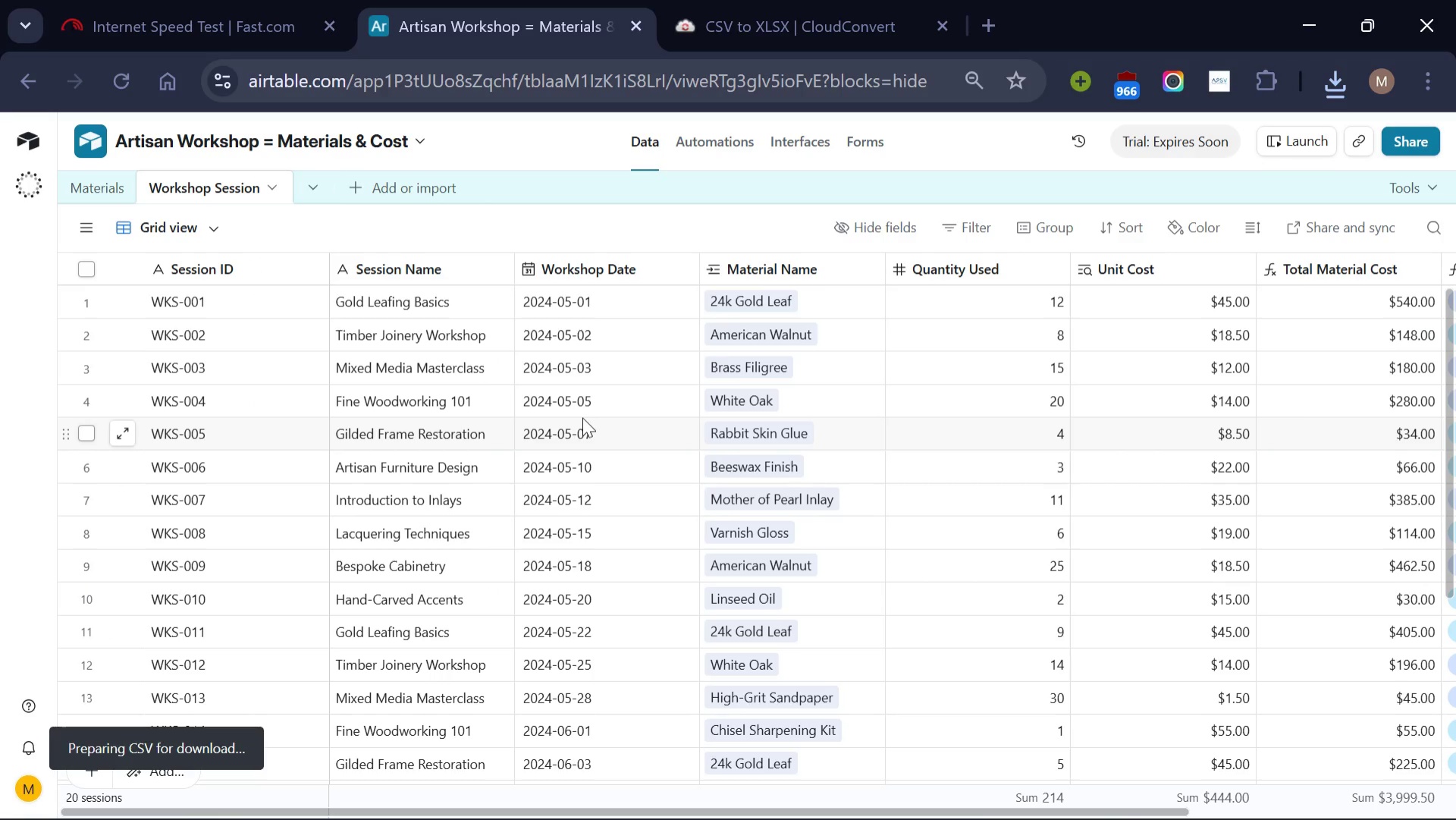 
left_click([806, 8])
 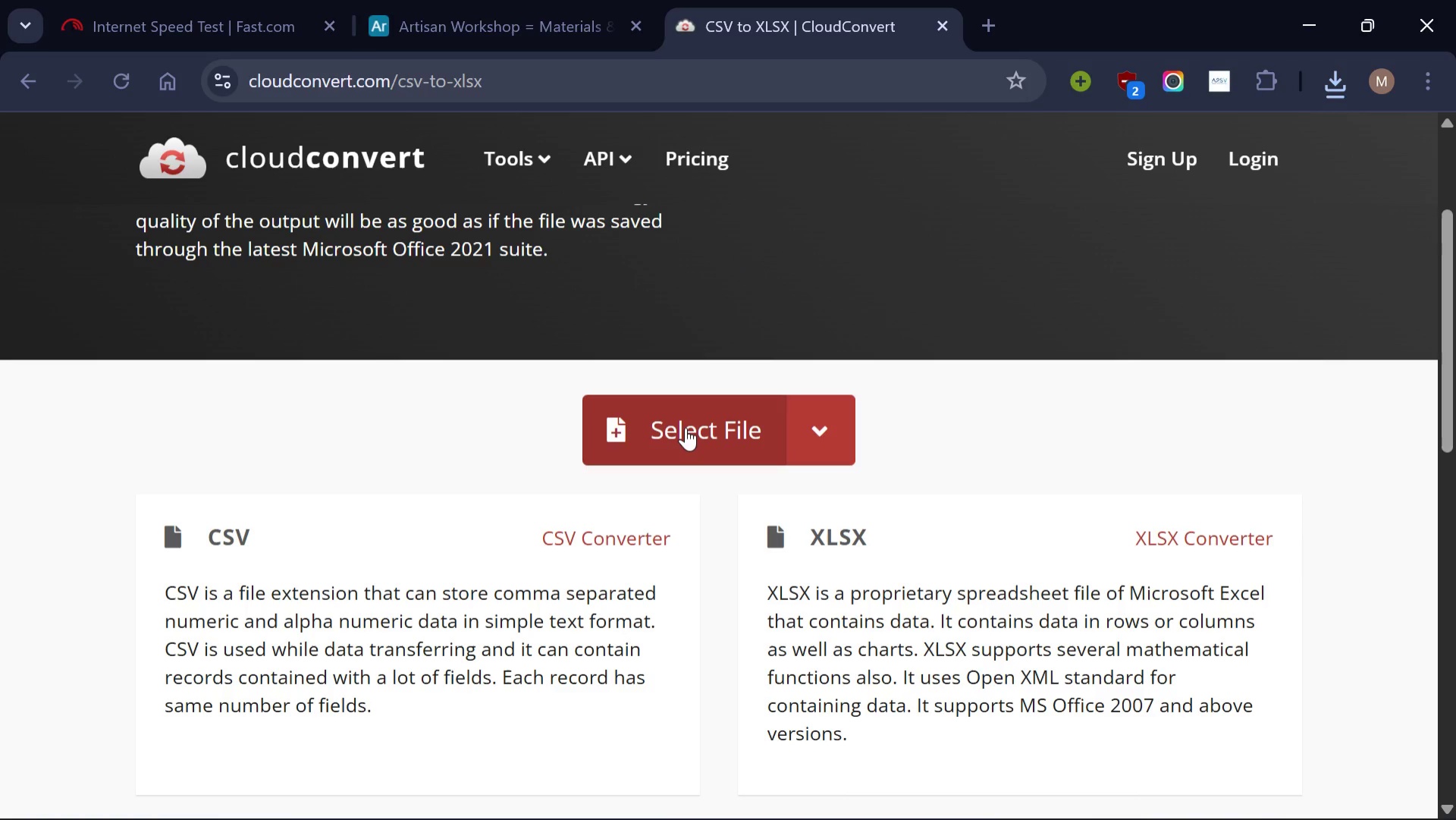 
left_click([686, 427])
 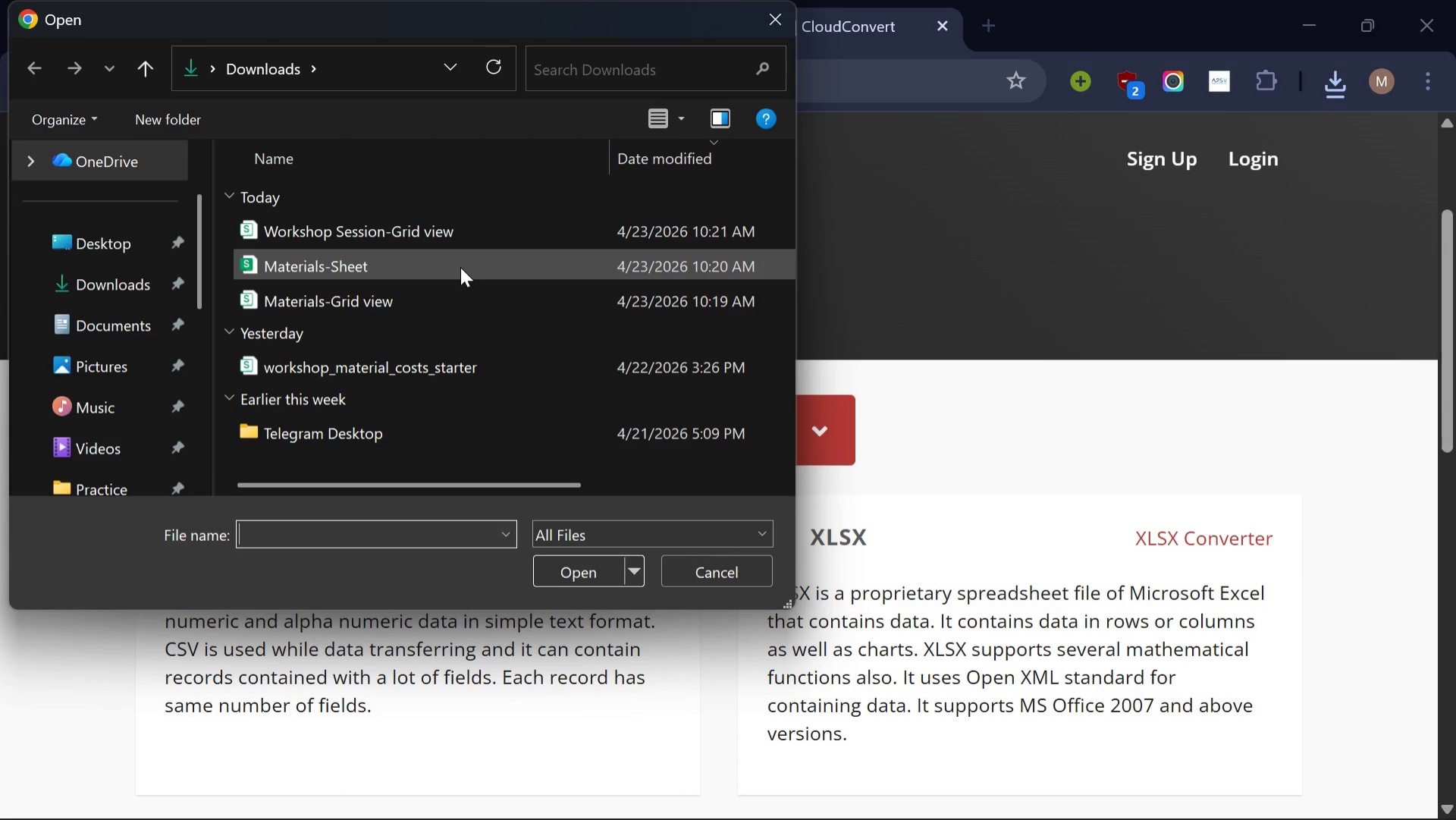 
left_click([442, 241])
 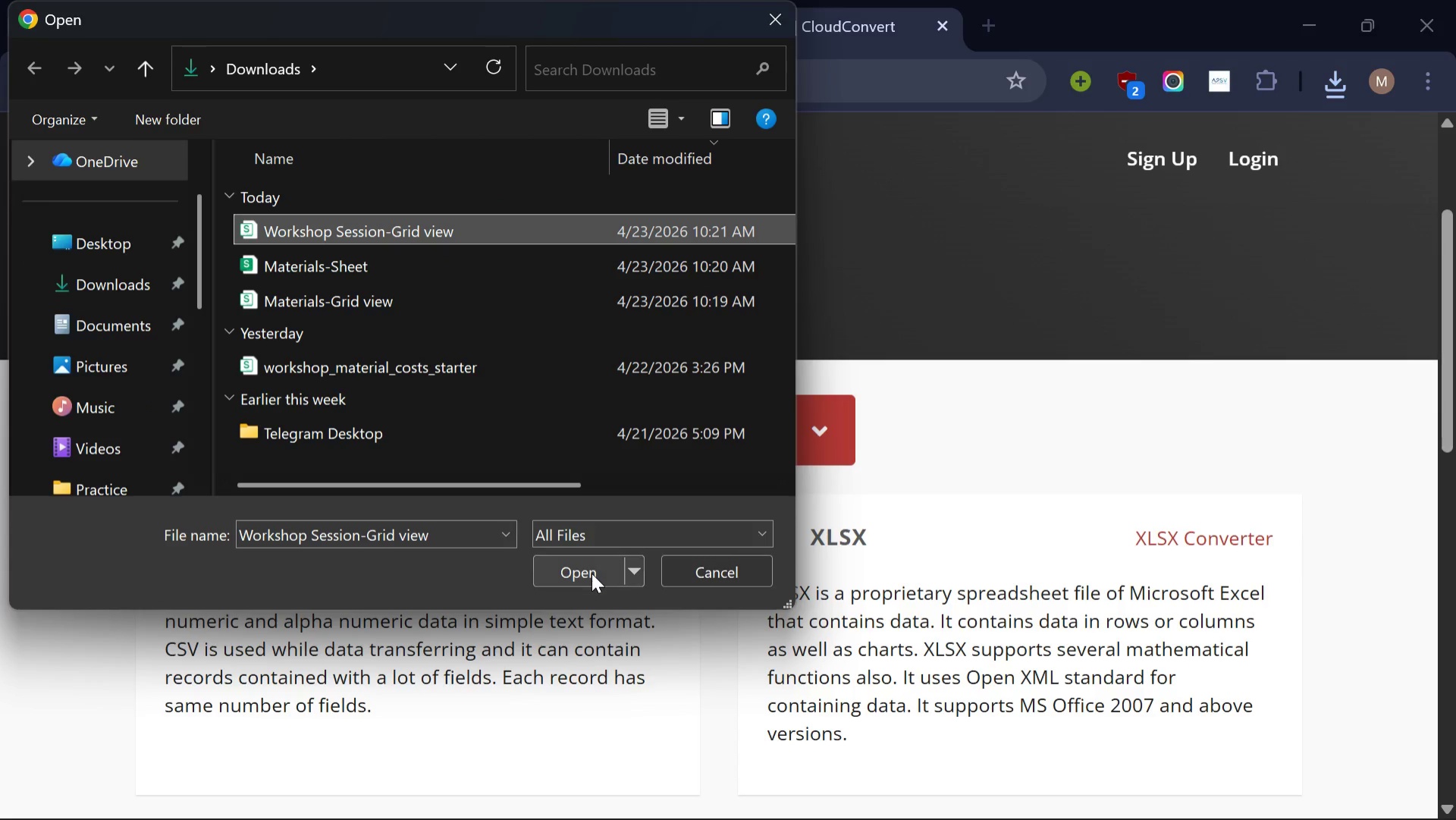 
left_click([592, 573])
 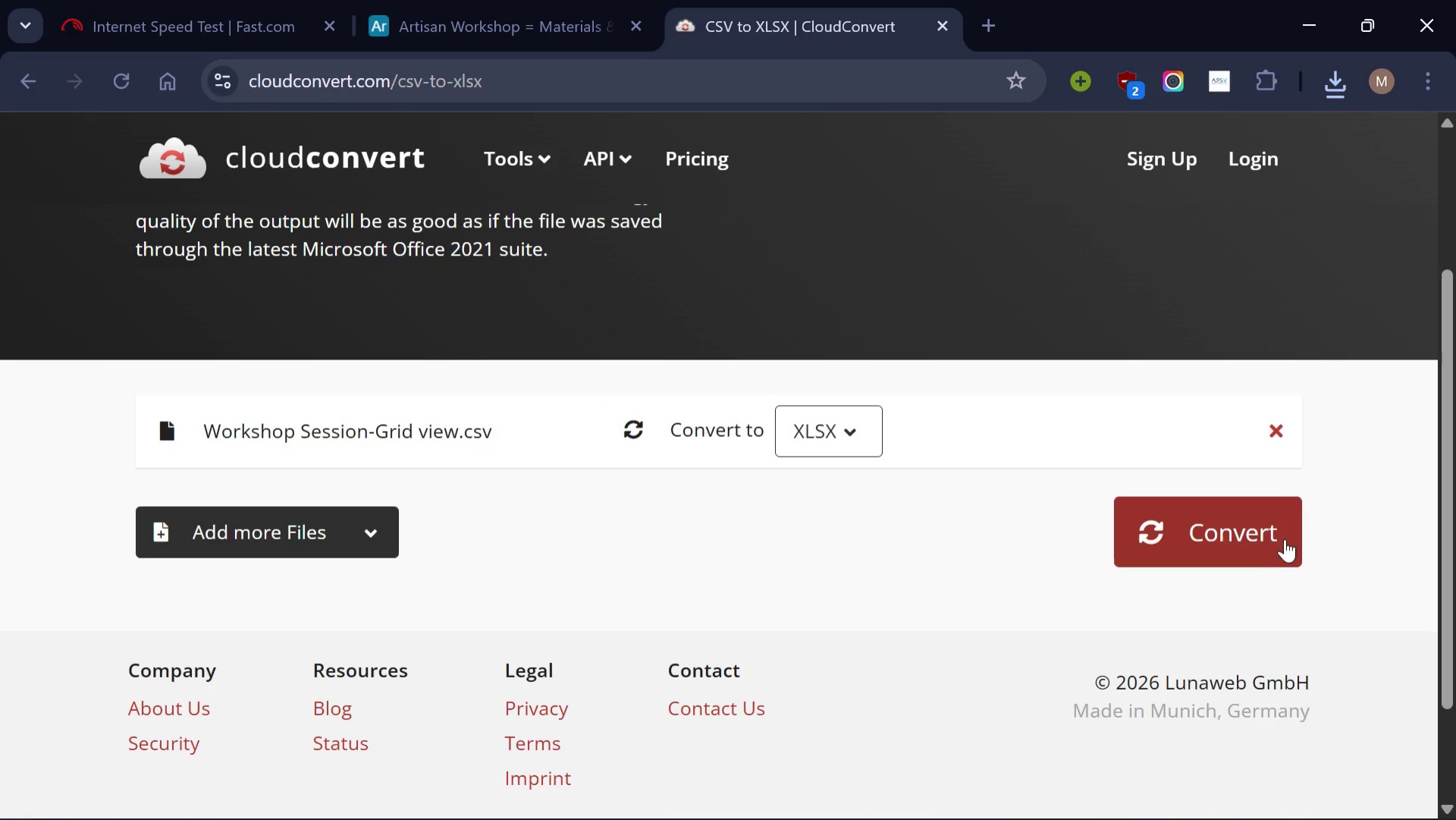 
left_click([1232, 535])
 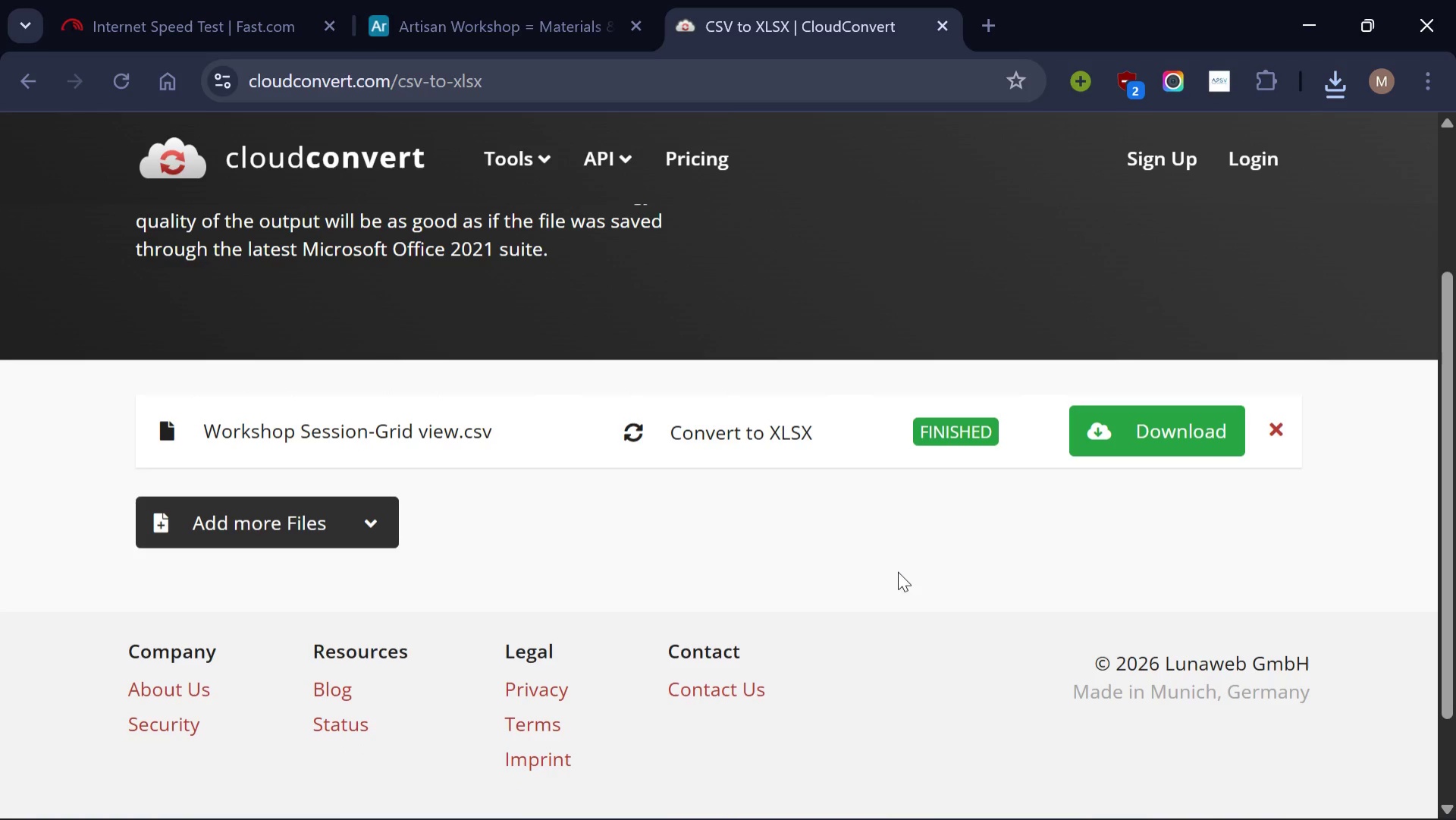 
wait(5.95)
 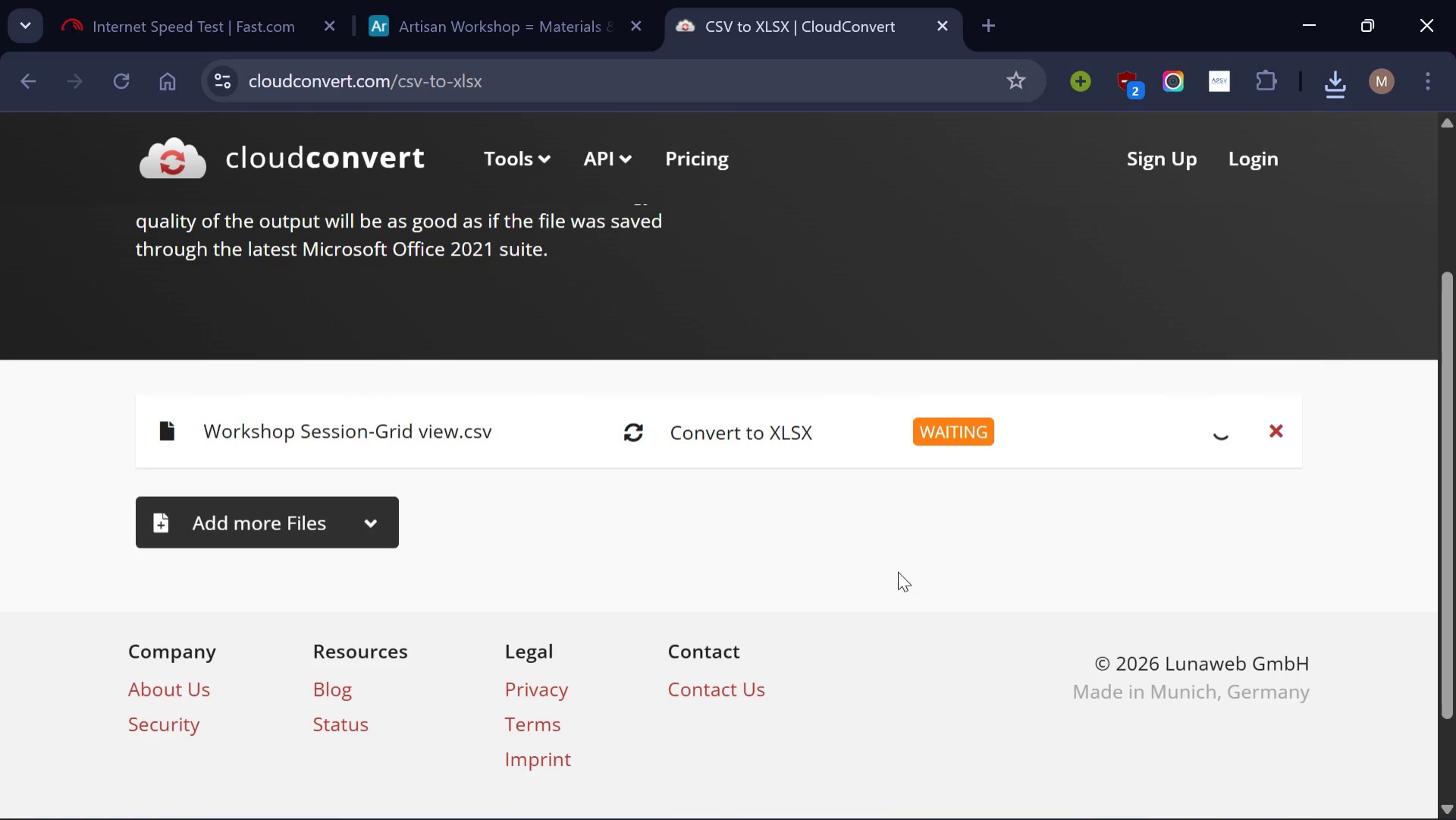 
left_click([1179, 442])
 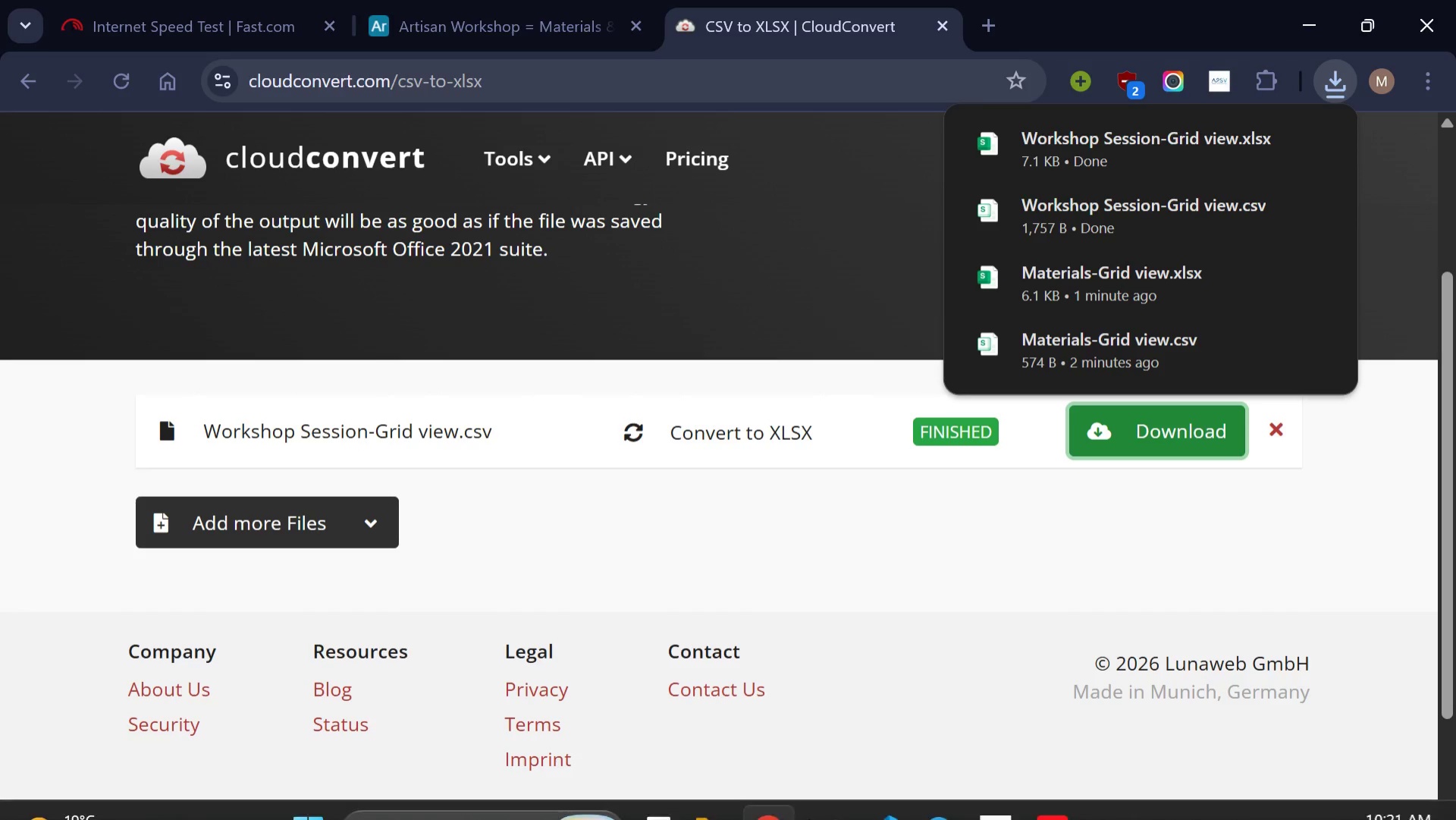 
left_click([715, 797])
 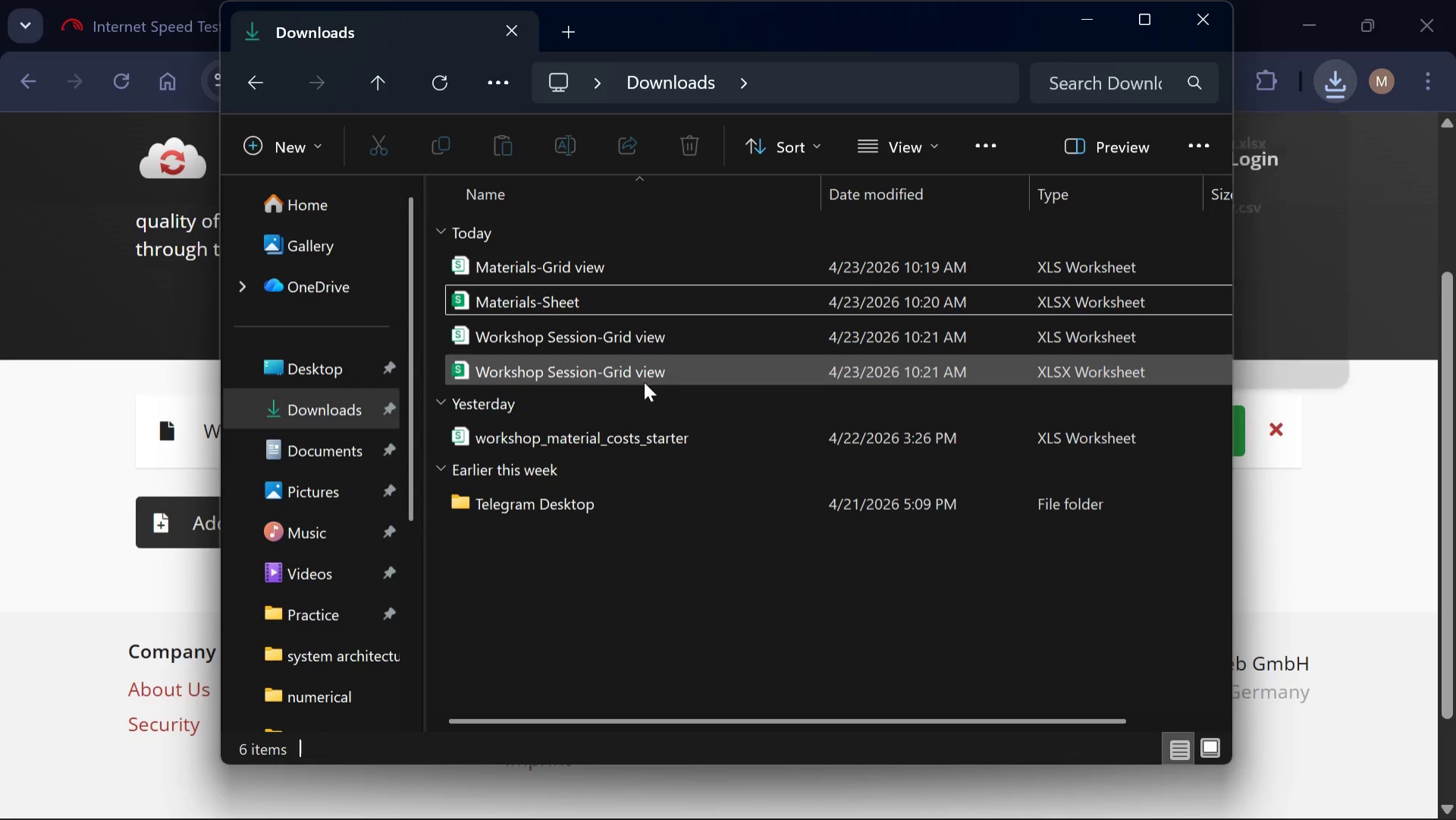 
left_click([628, 375])
 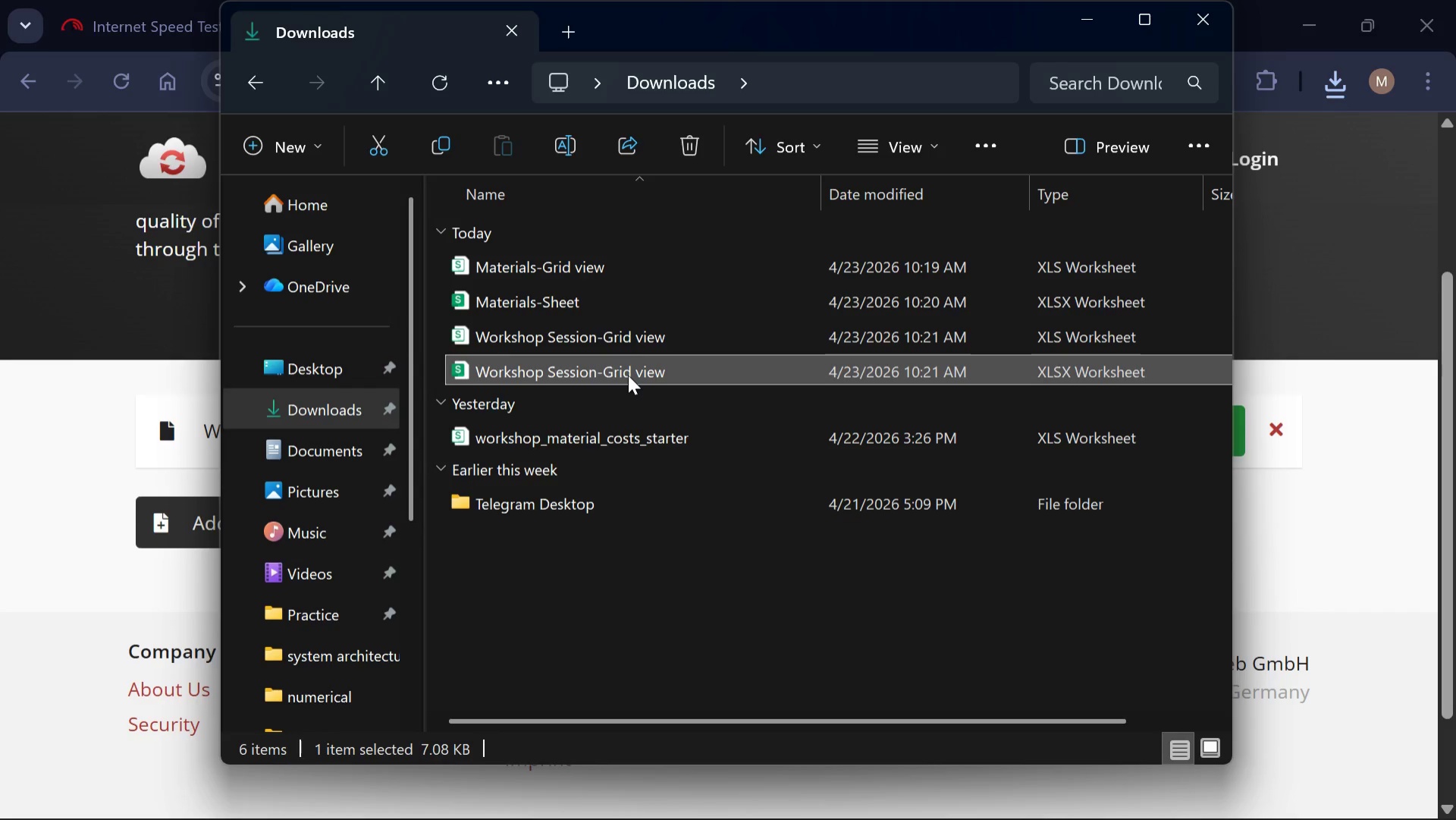 
left_click([628, 375])
 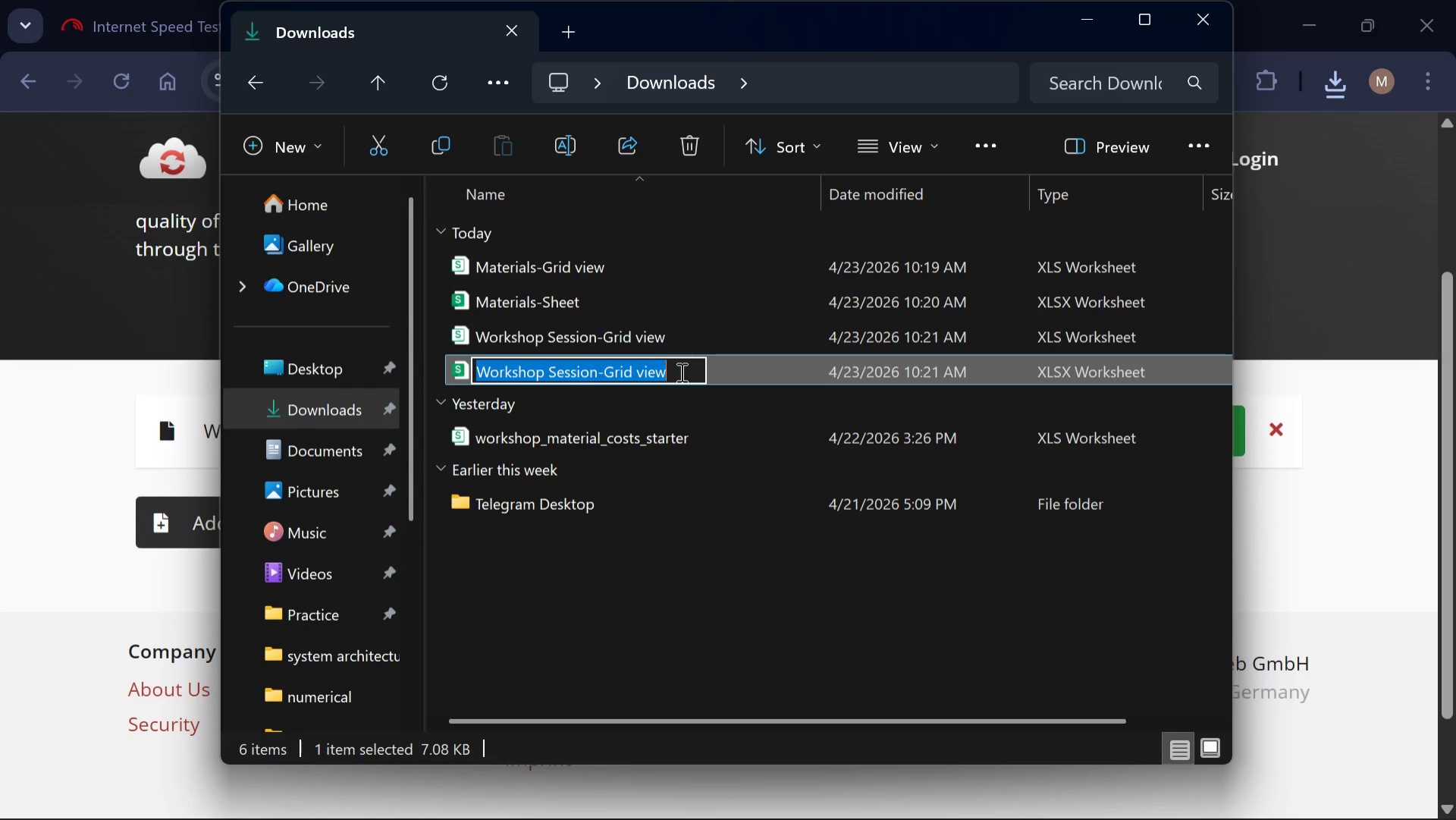 
left_click([680, 372])
 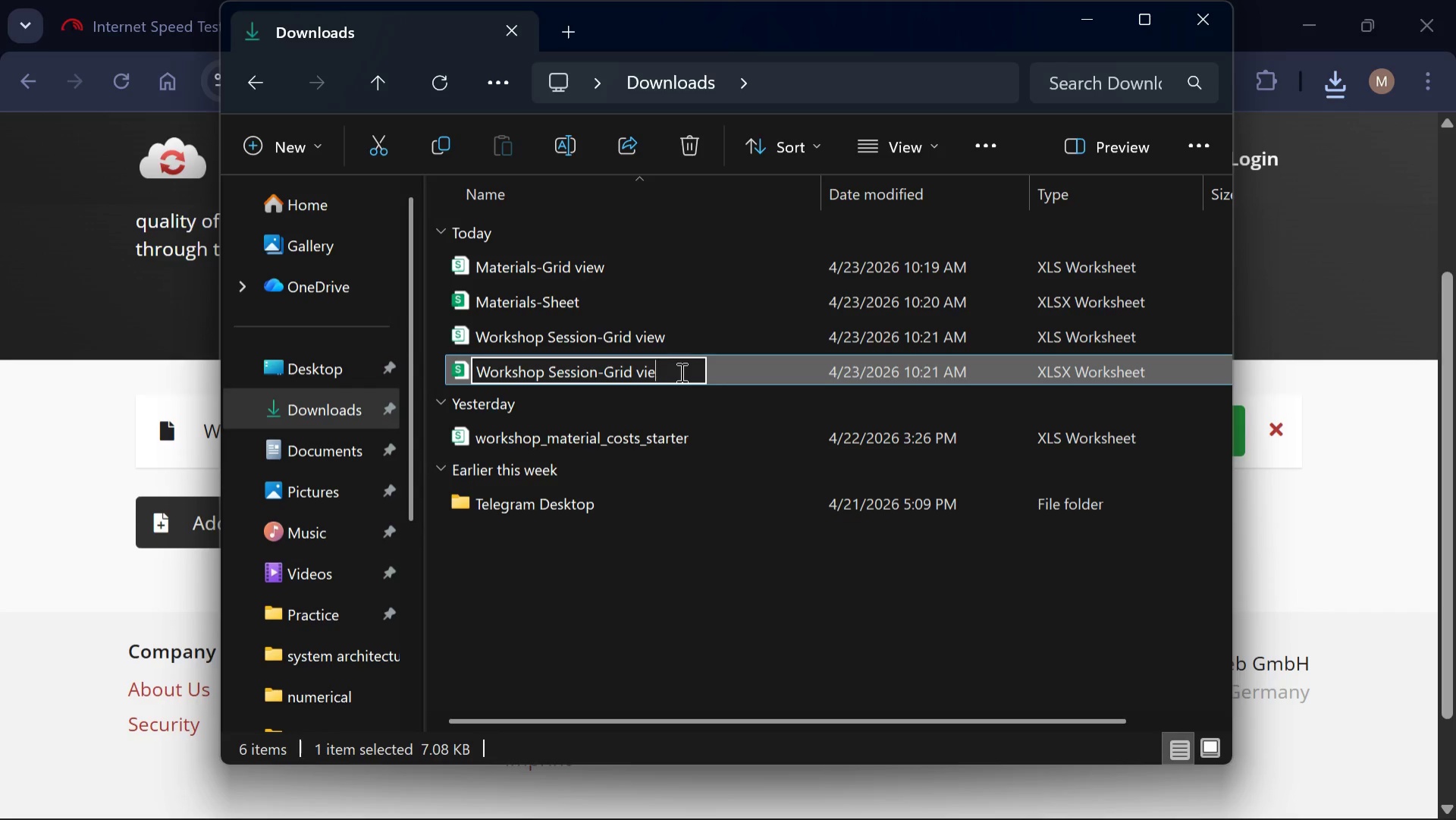 
key(Backspace)
key(Backspace)
key(Backspace)
key(Backspace)
key(Backspace)
key(Backspace)
key(Backspace)
key(Backspace)
key(Backspace)
type(Sheet)
 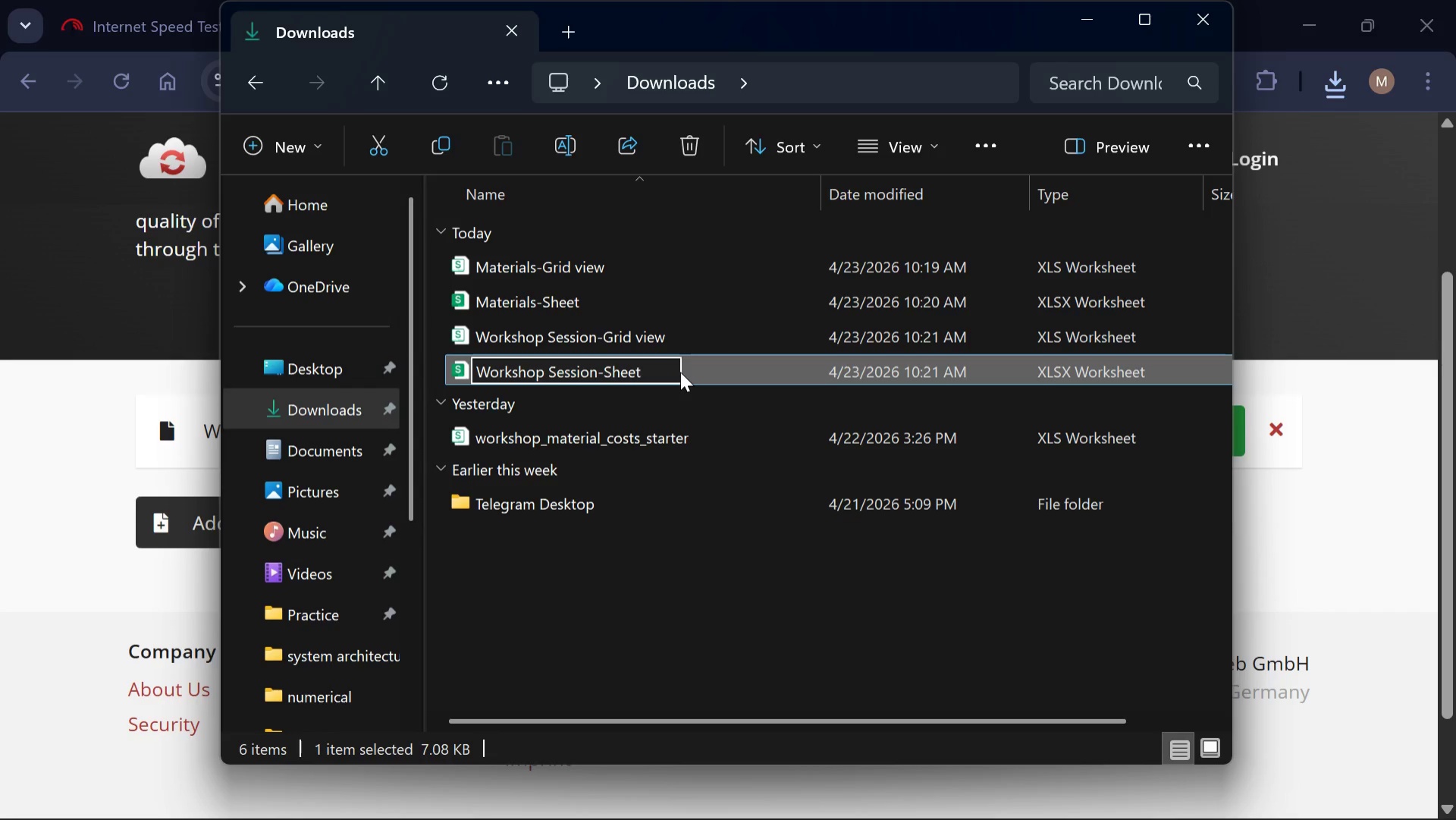 
key(Enter)
 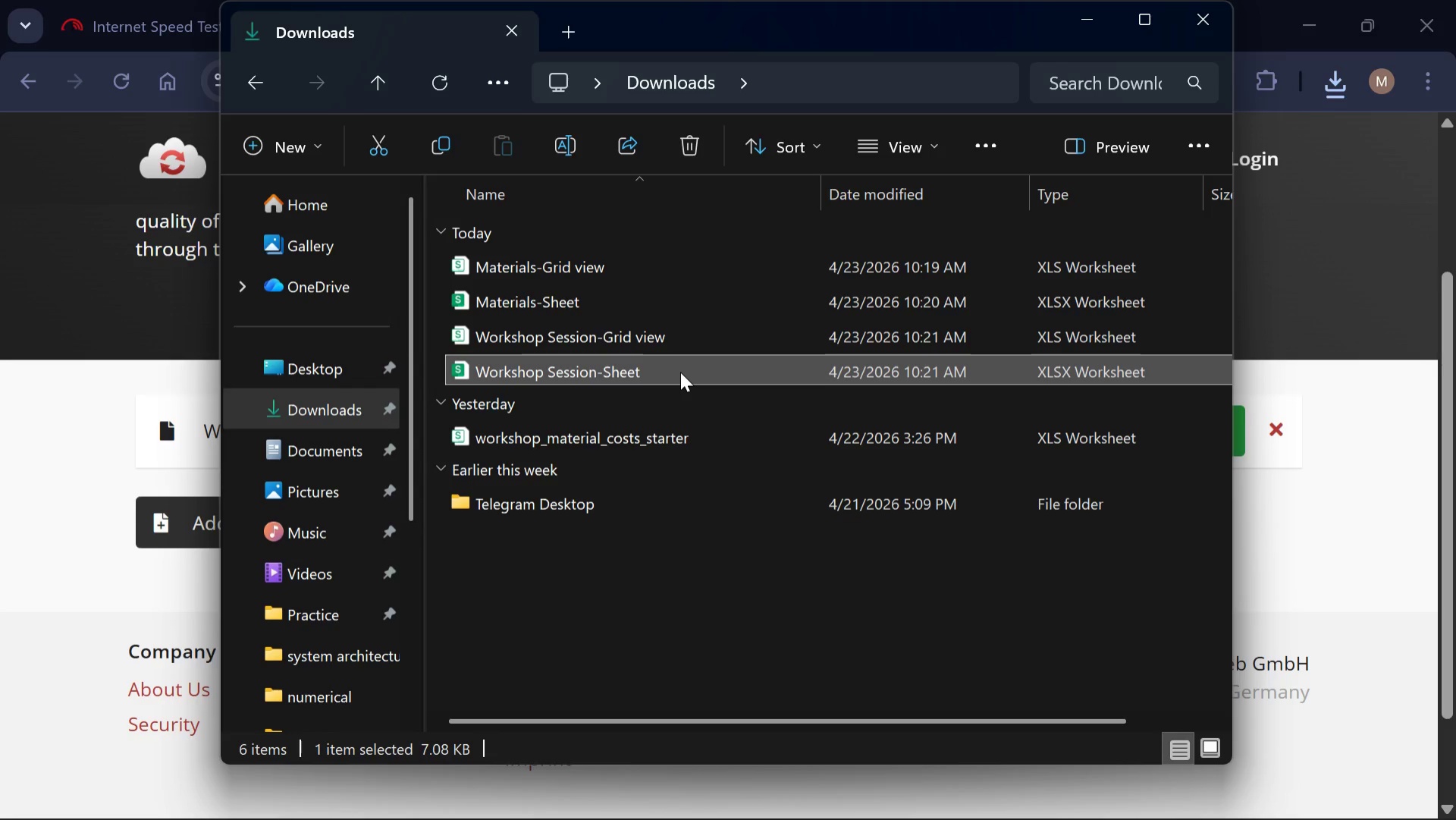 
double_click([680, 372])
 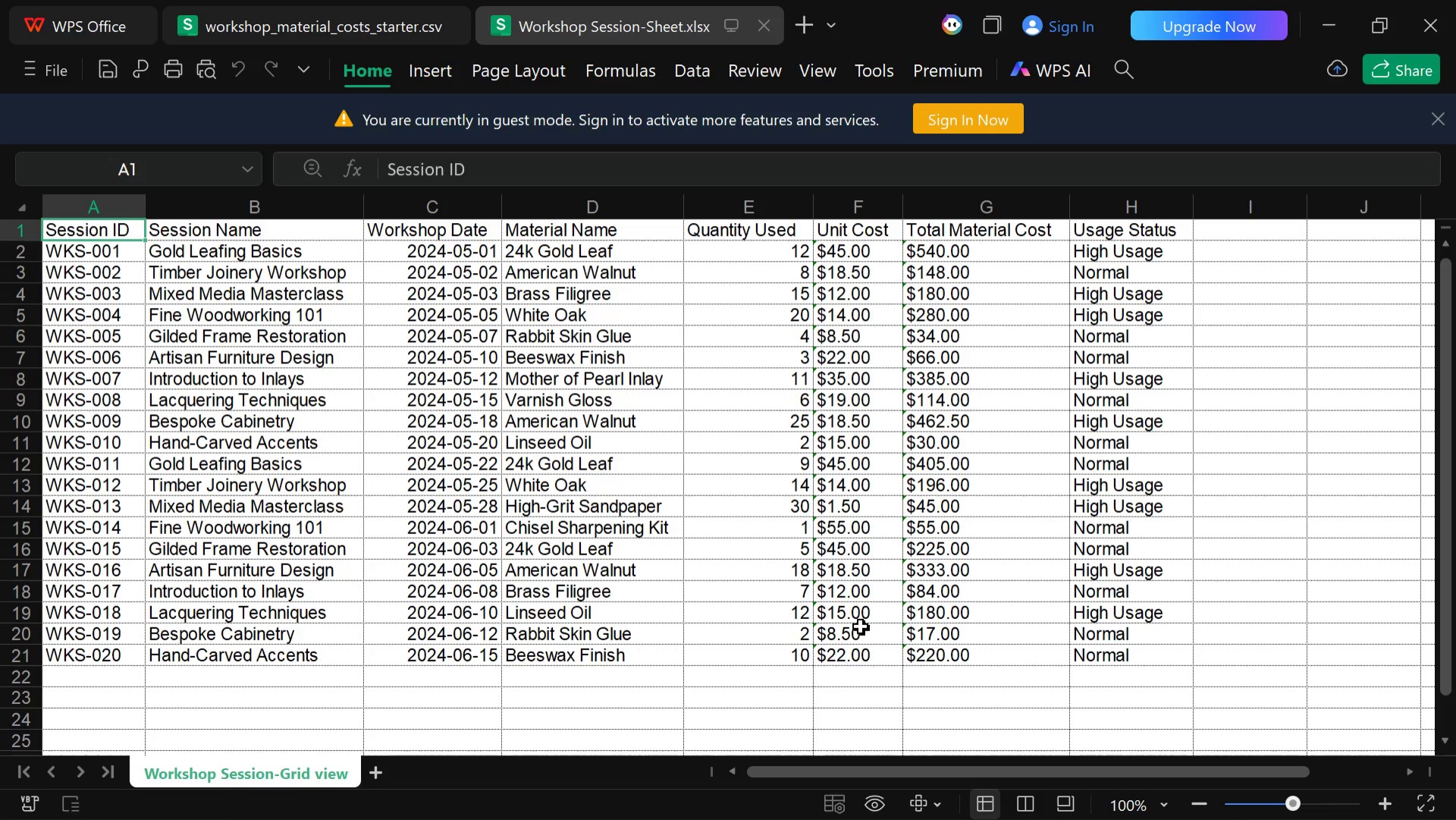 
wait(20.38)
 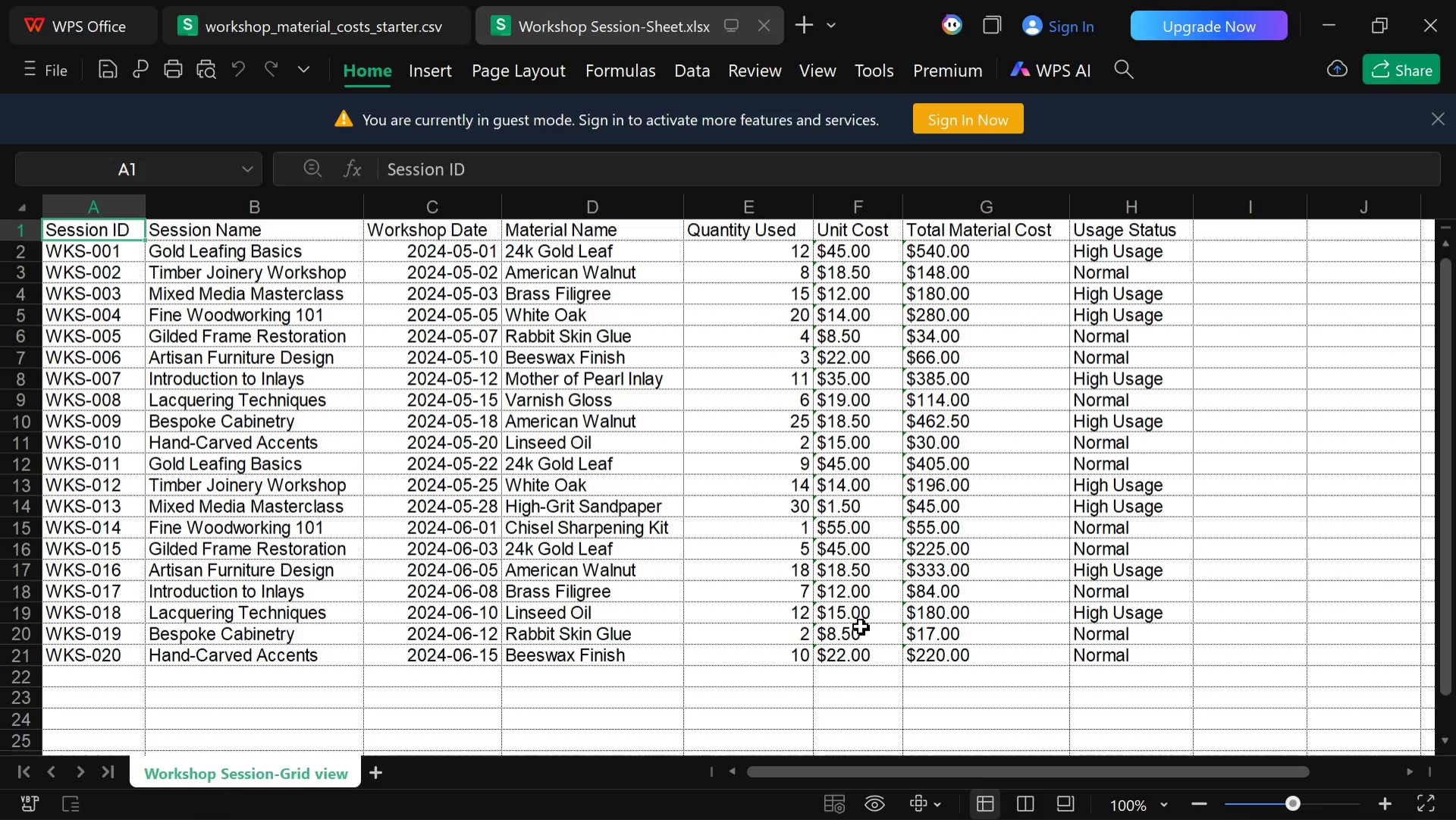 
left_click([348, 0])
 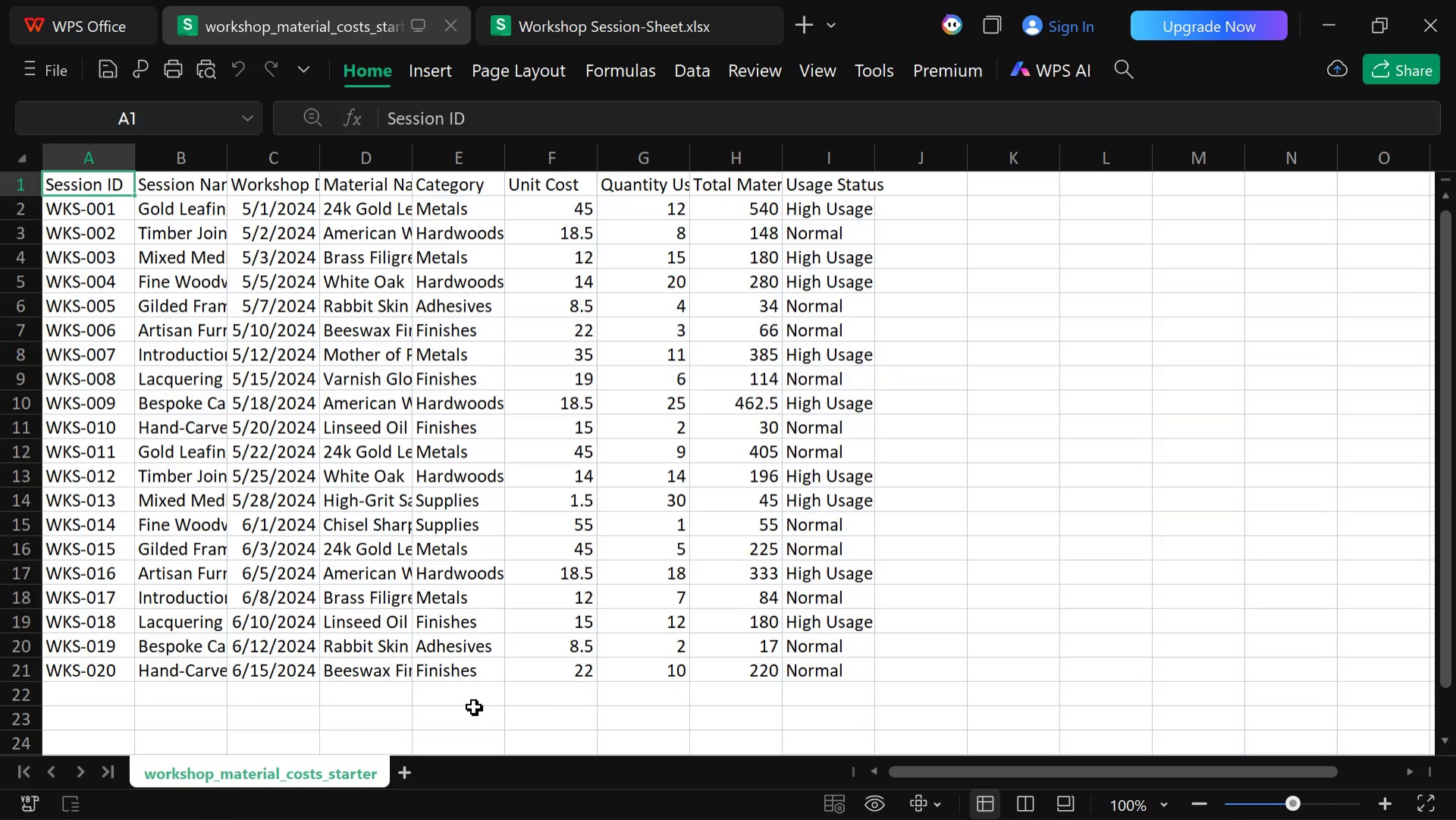 
wait(21.91)
 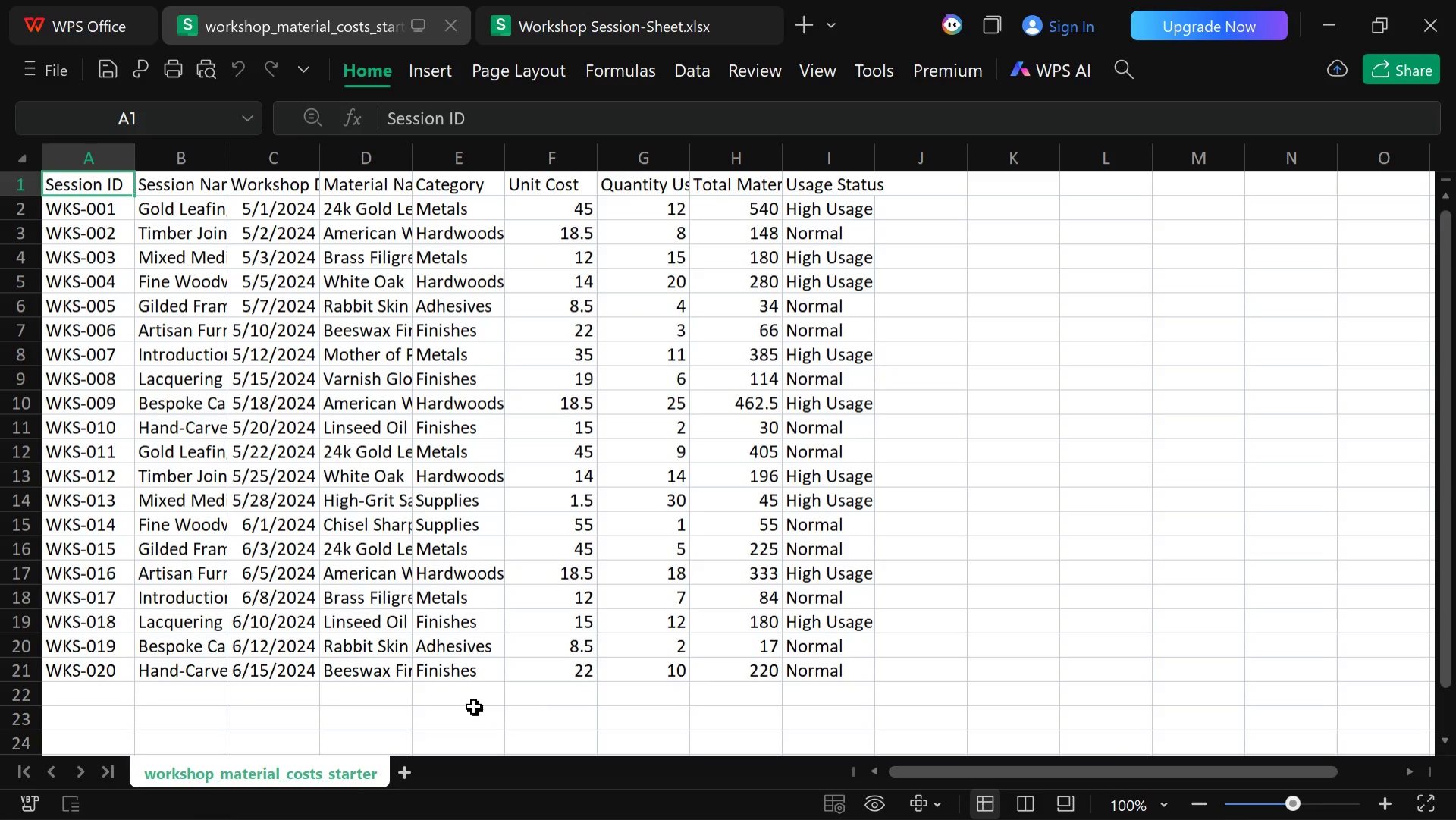 
left_click([608, 25])
 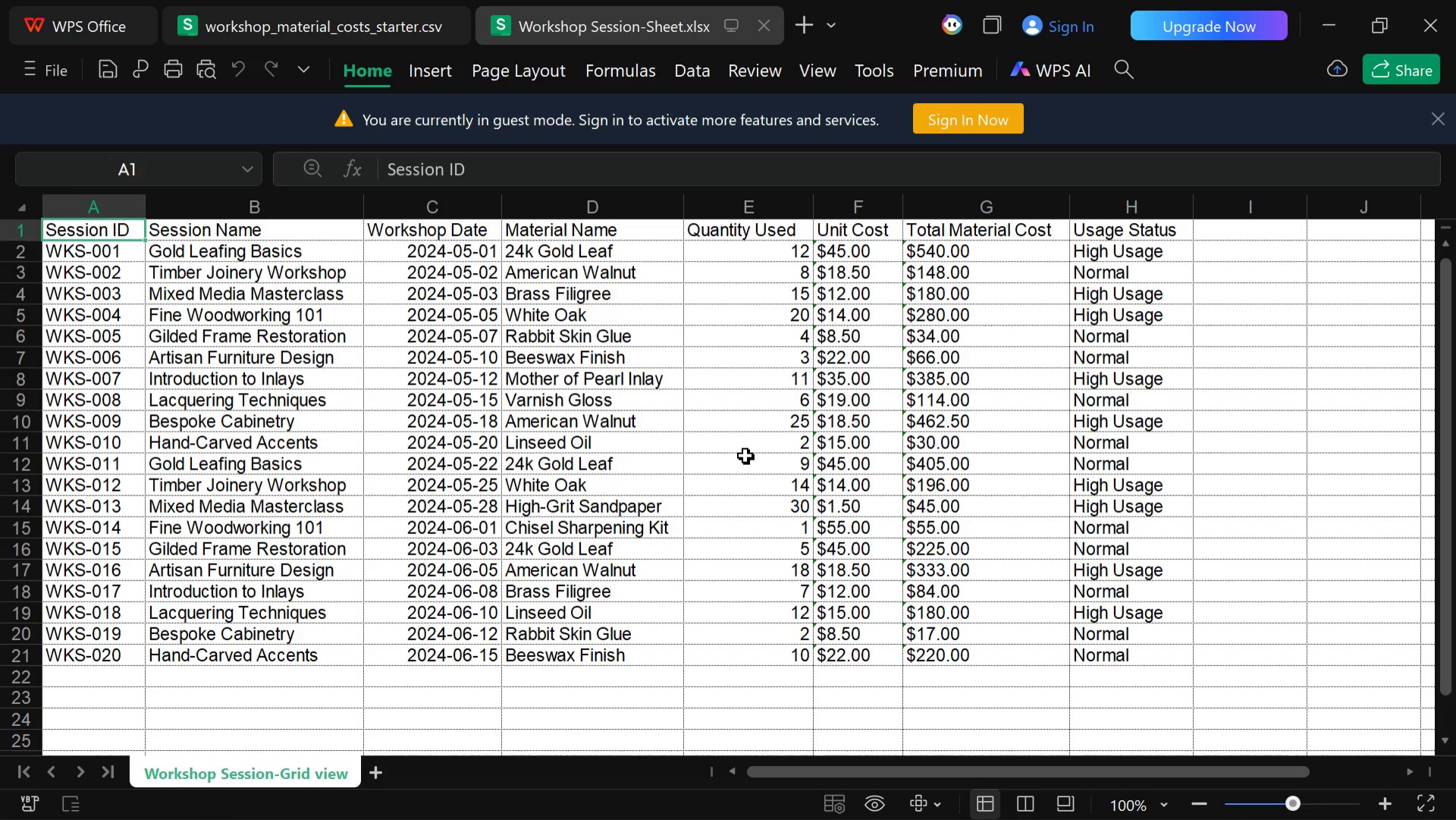 
wait(40.77)
 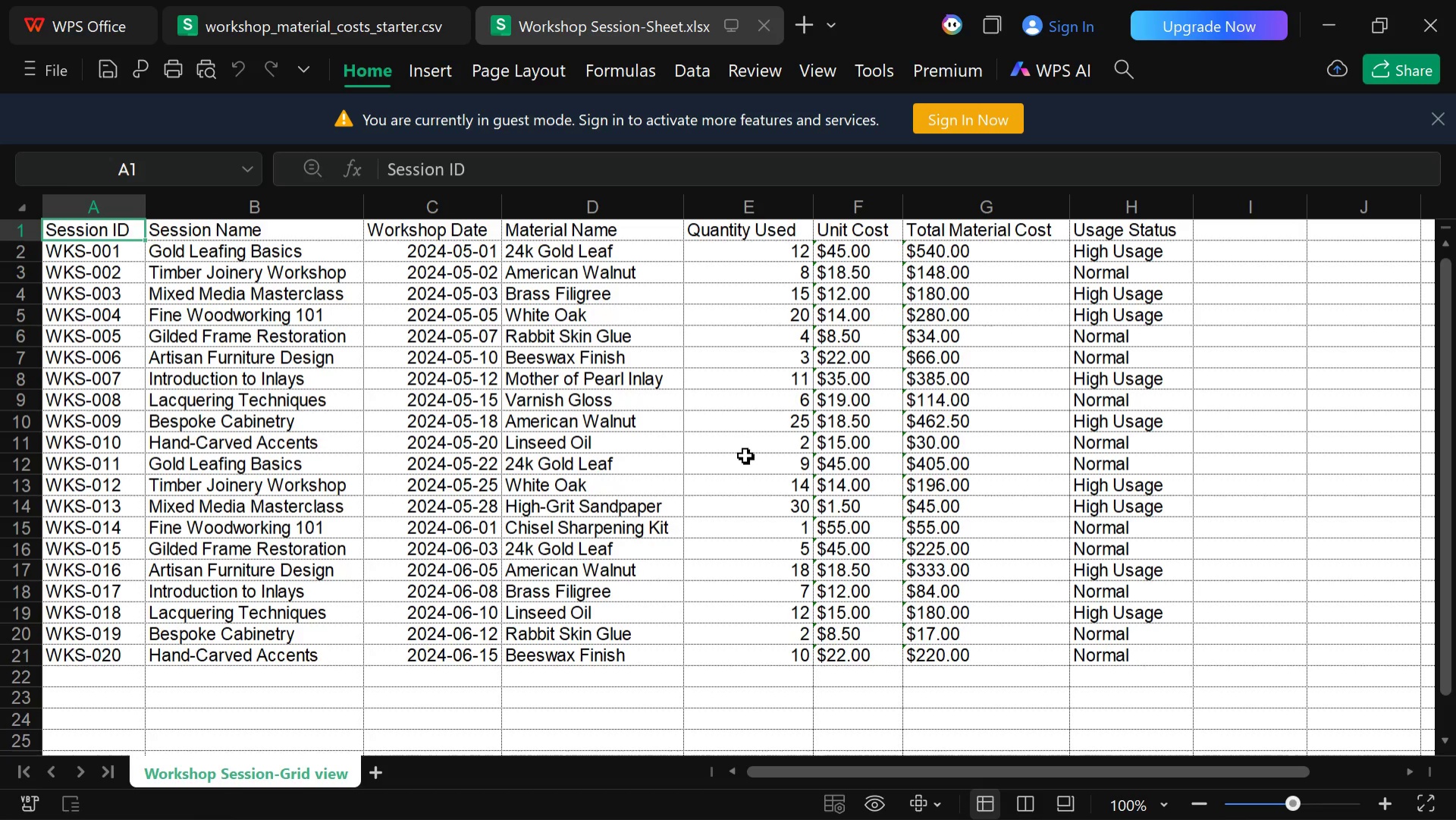 
left_click([768, 798])
 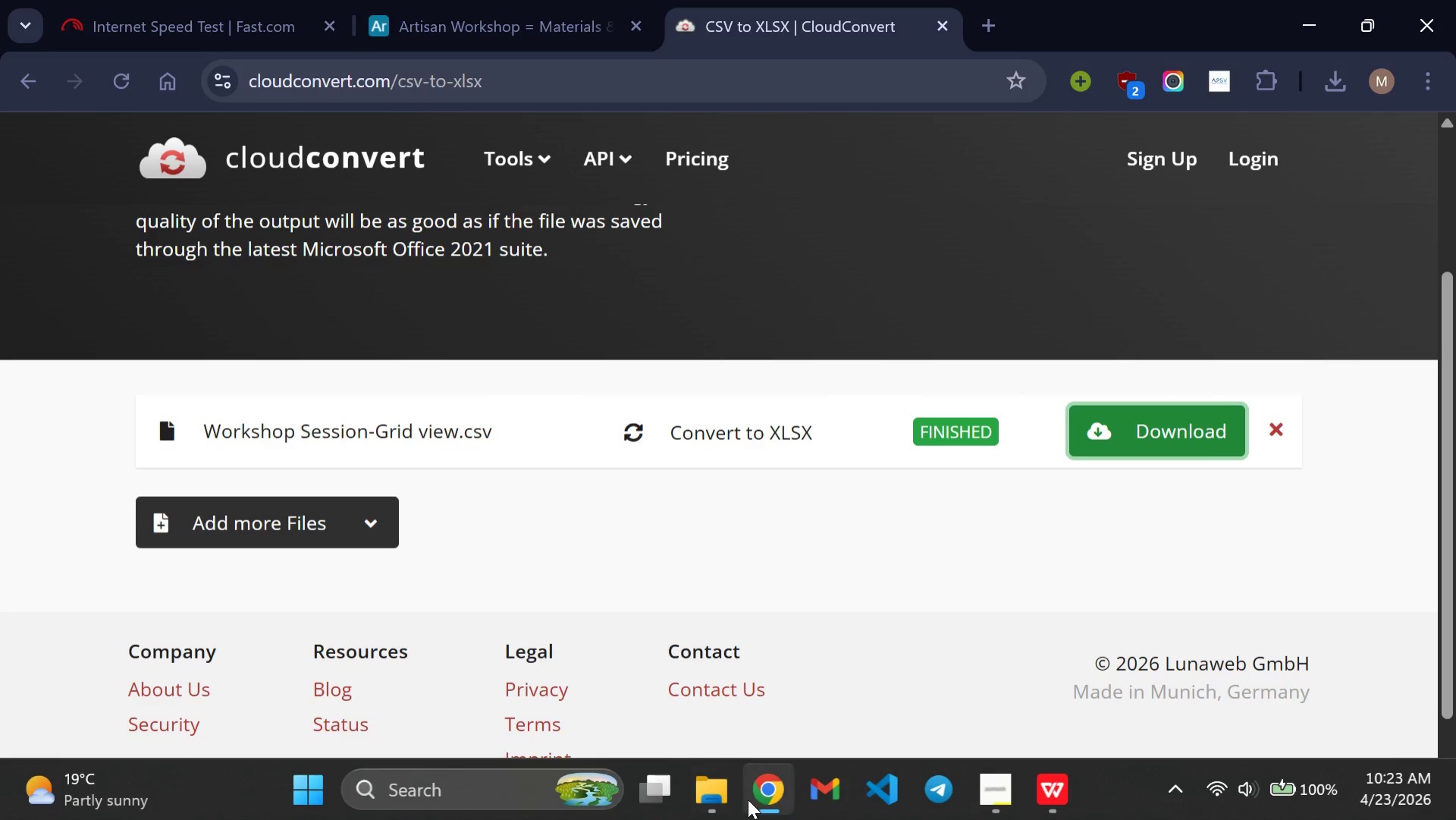 
wait(5.09)
 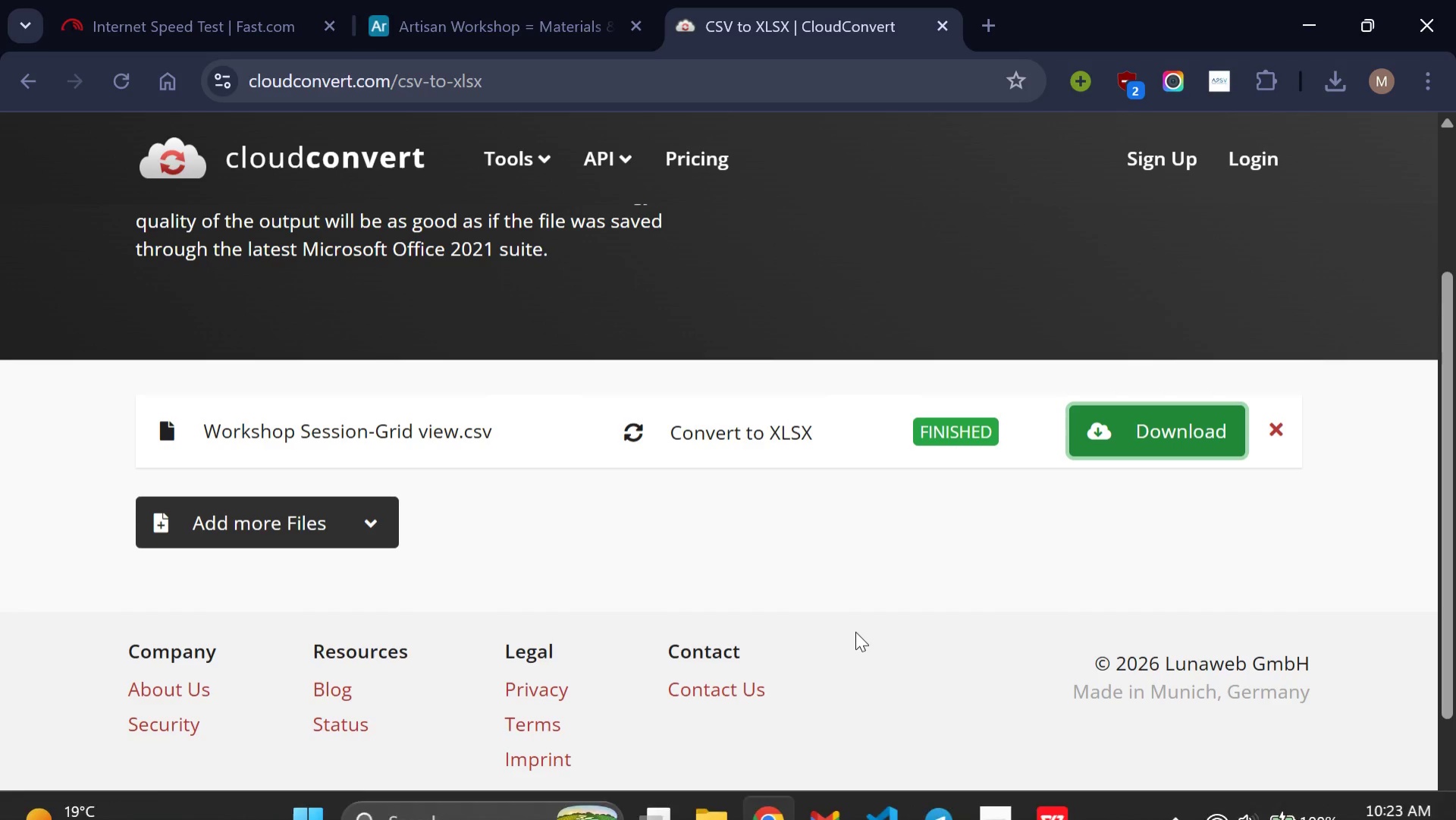 
left_click([720, 797])
 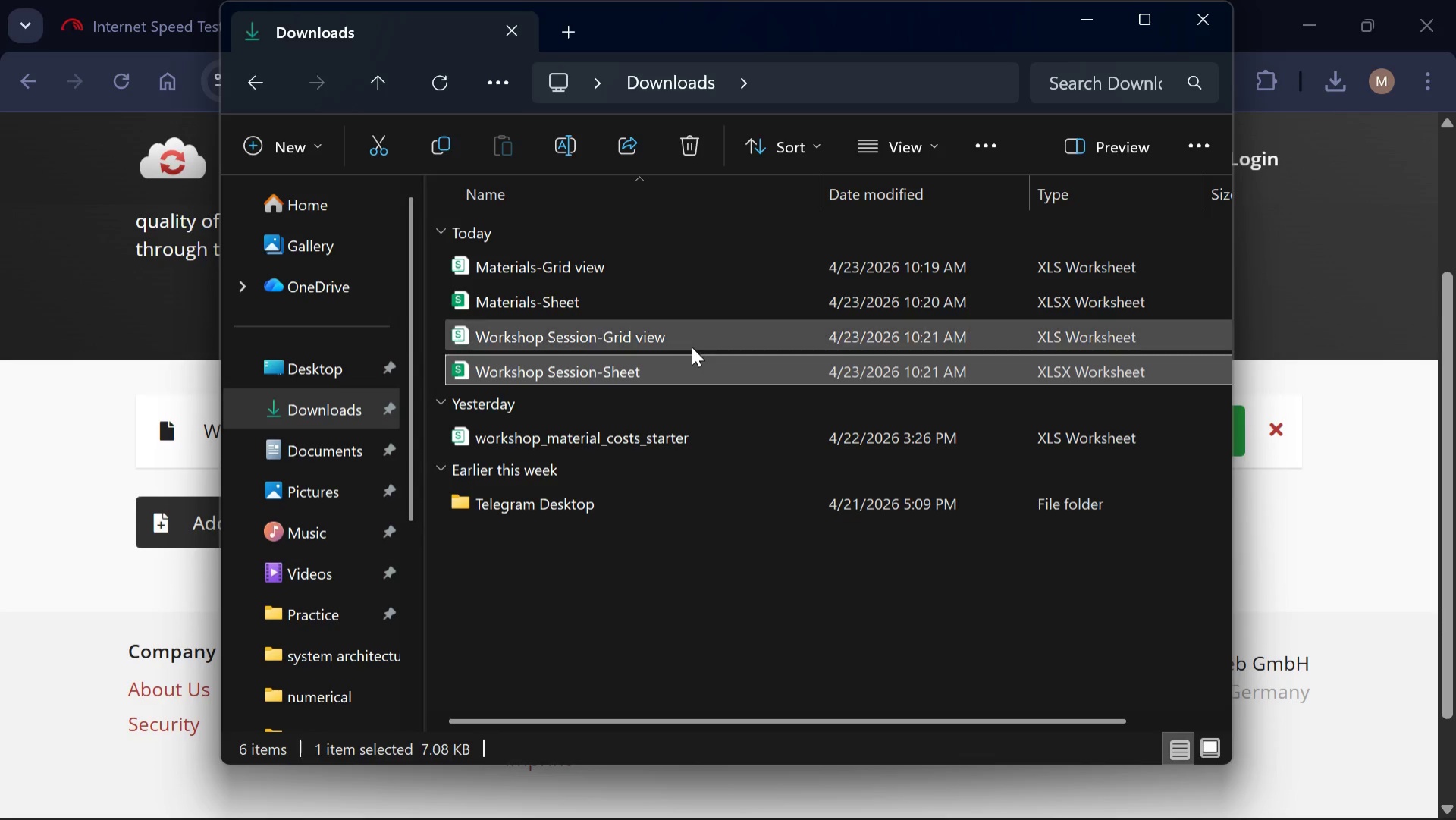 
left_click([692, 347])
 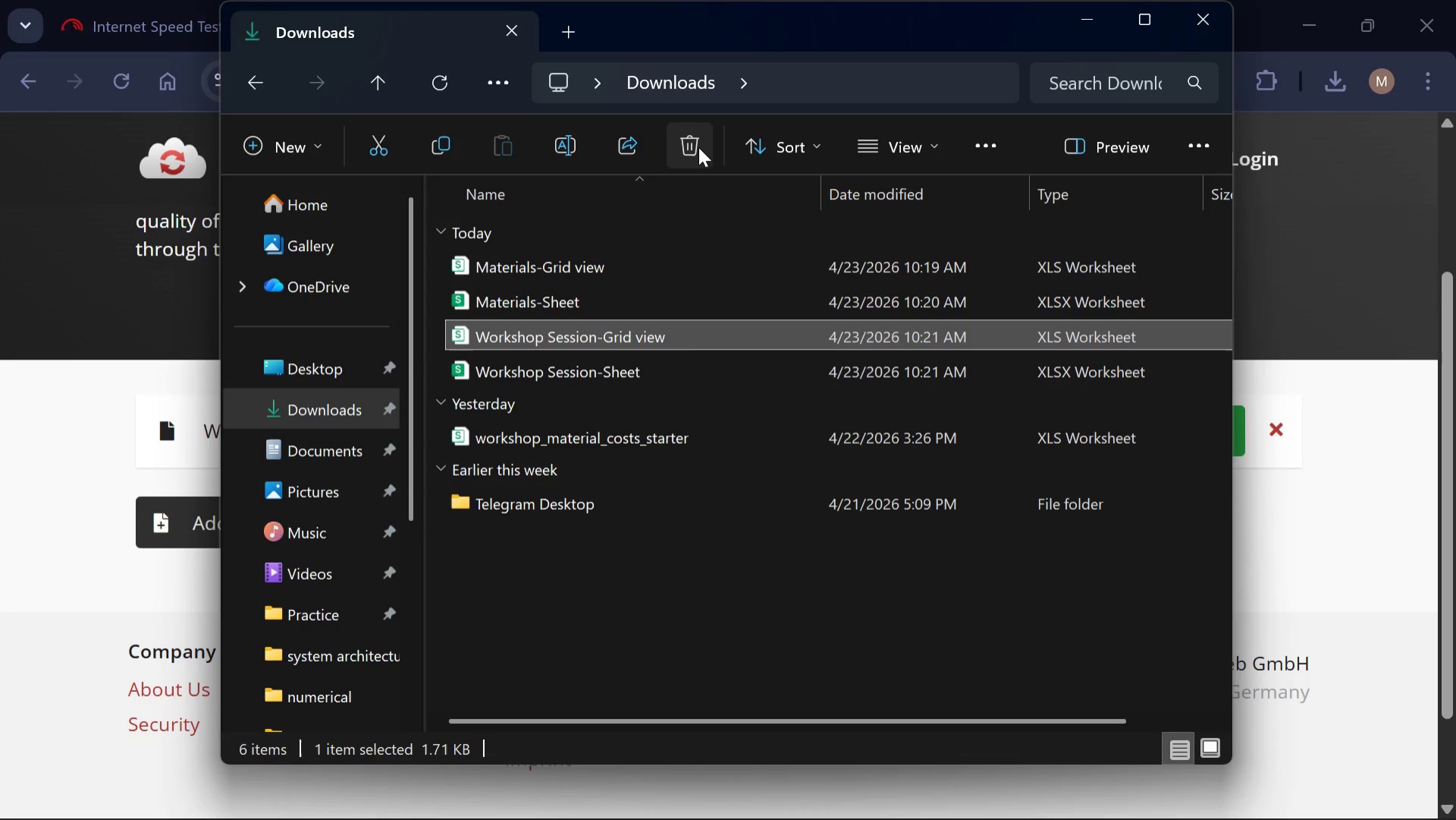 
left_click([698, 147])
 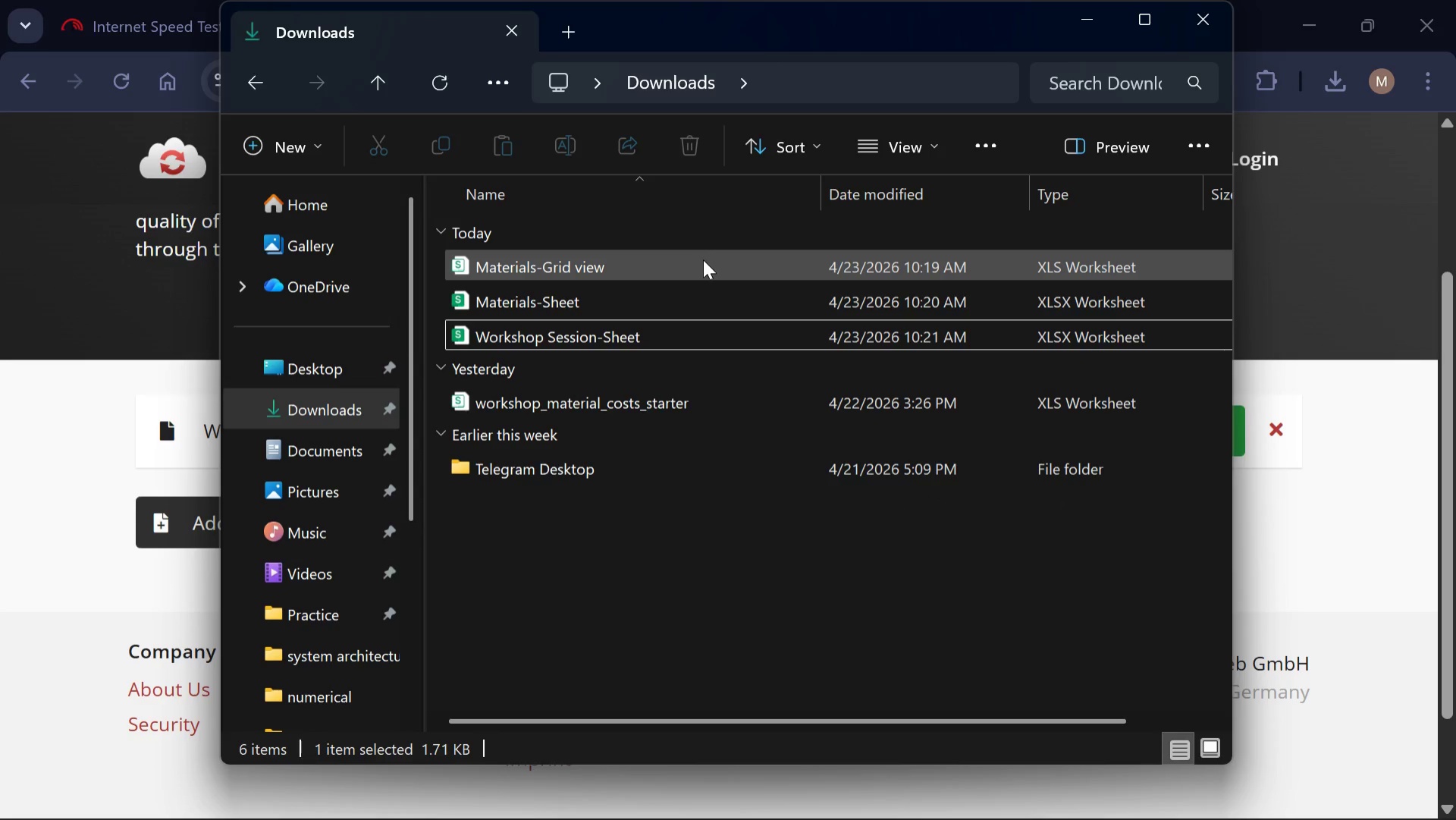 
left_click([703, 259])
 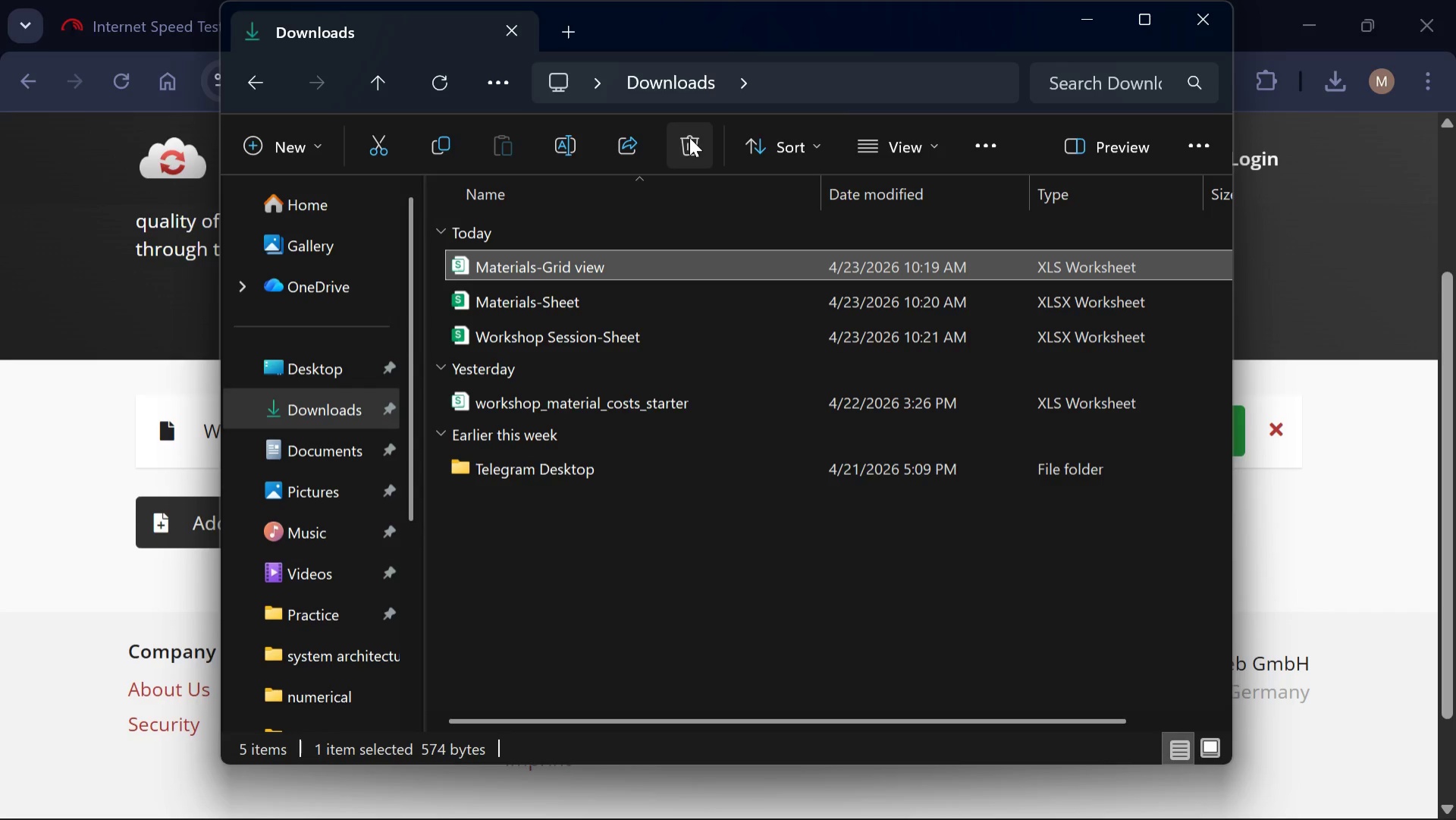 
left_click([689, 137])
 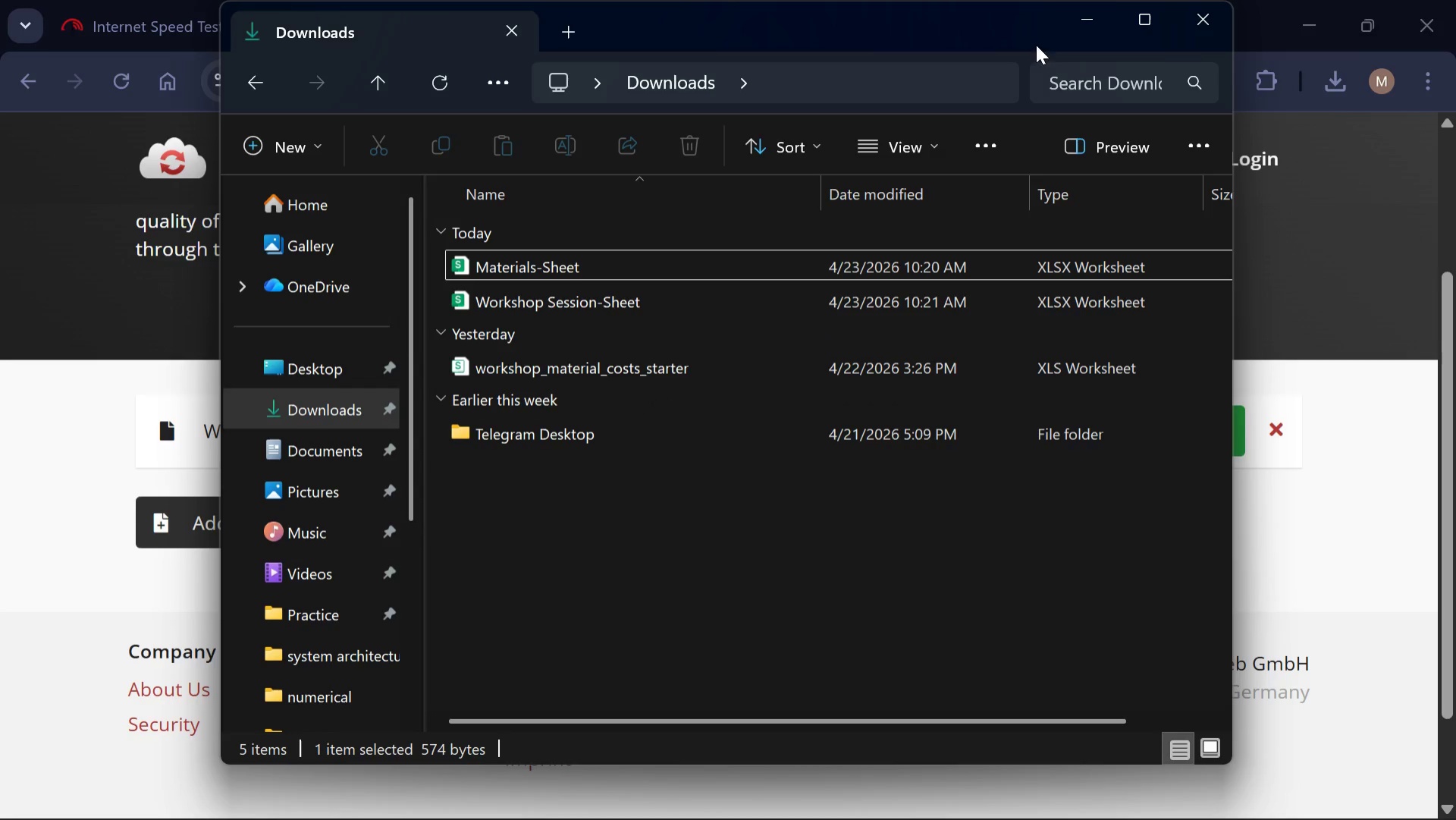 
left_click([1078, 16])
 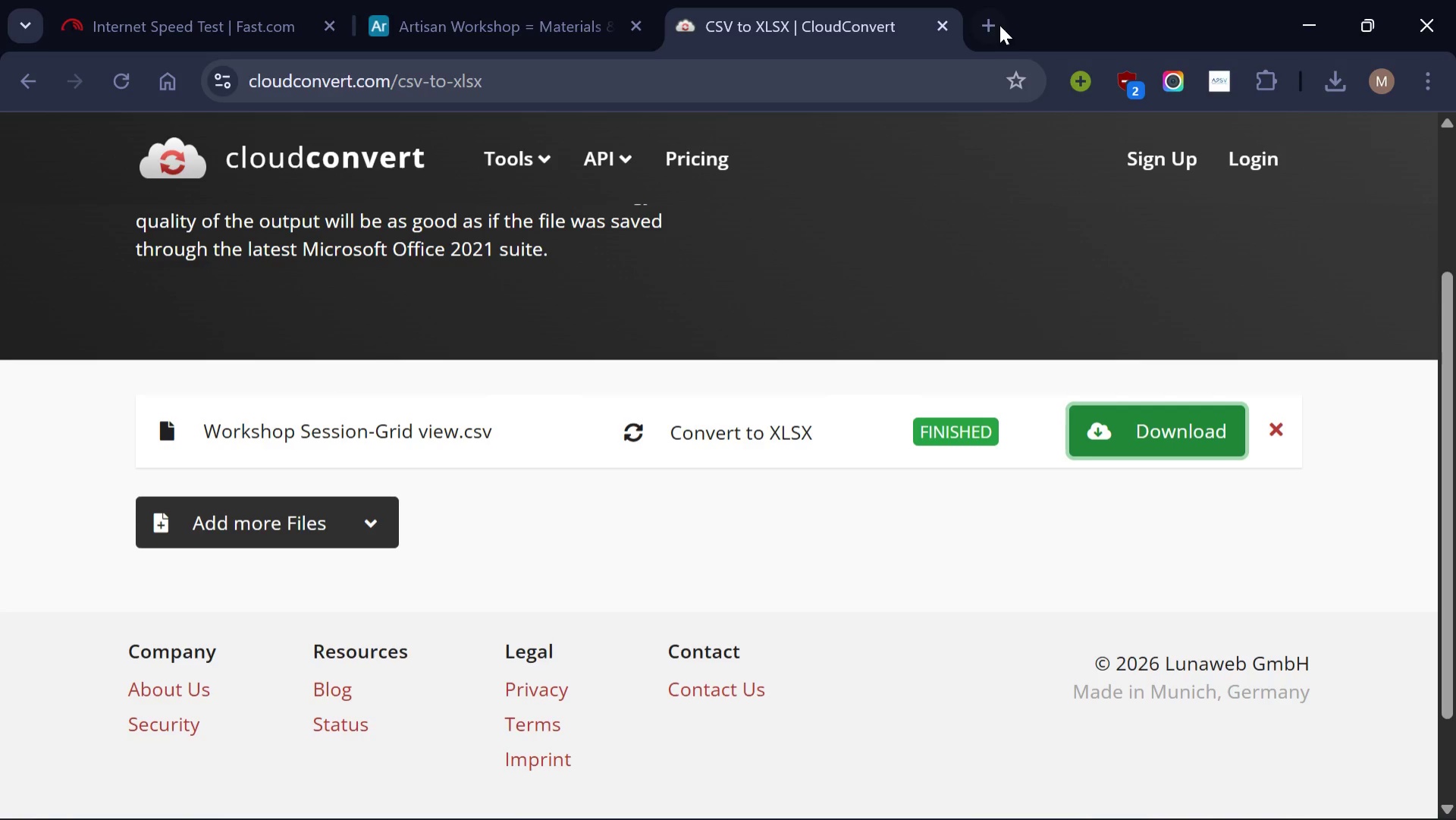 
left_click([996, 24])
 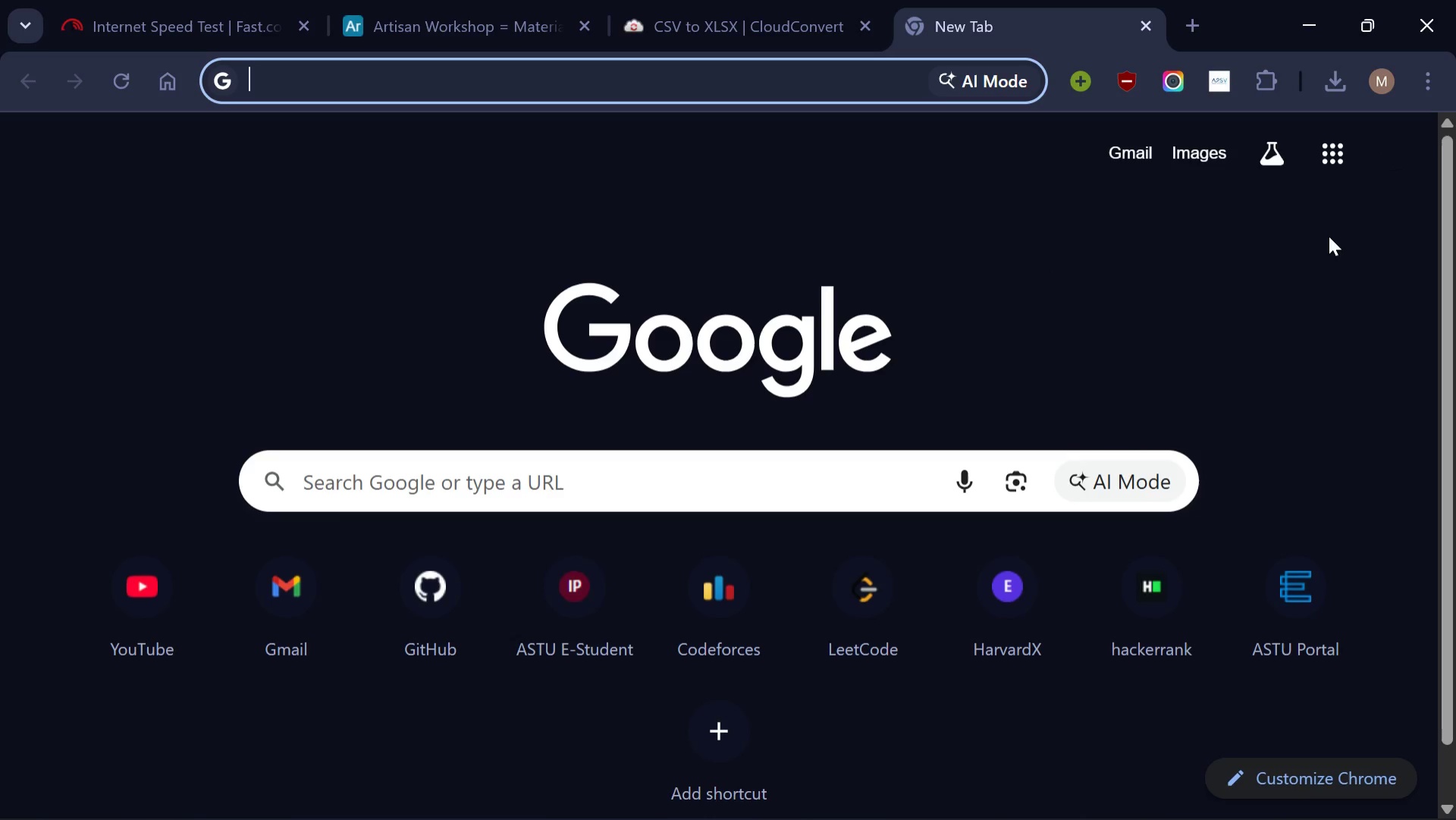 
left_click([1342, 159])
 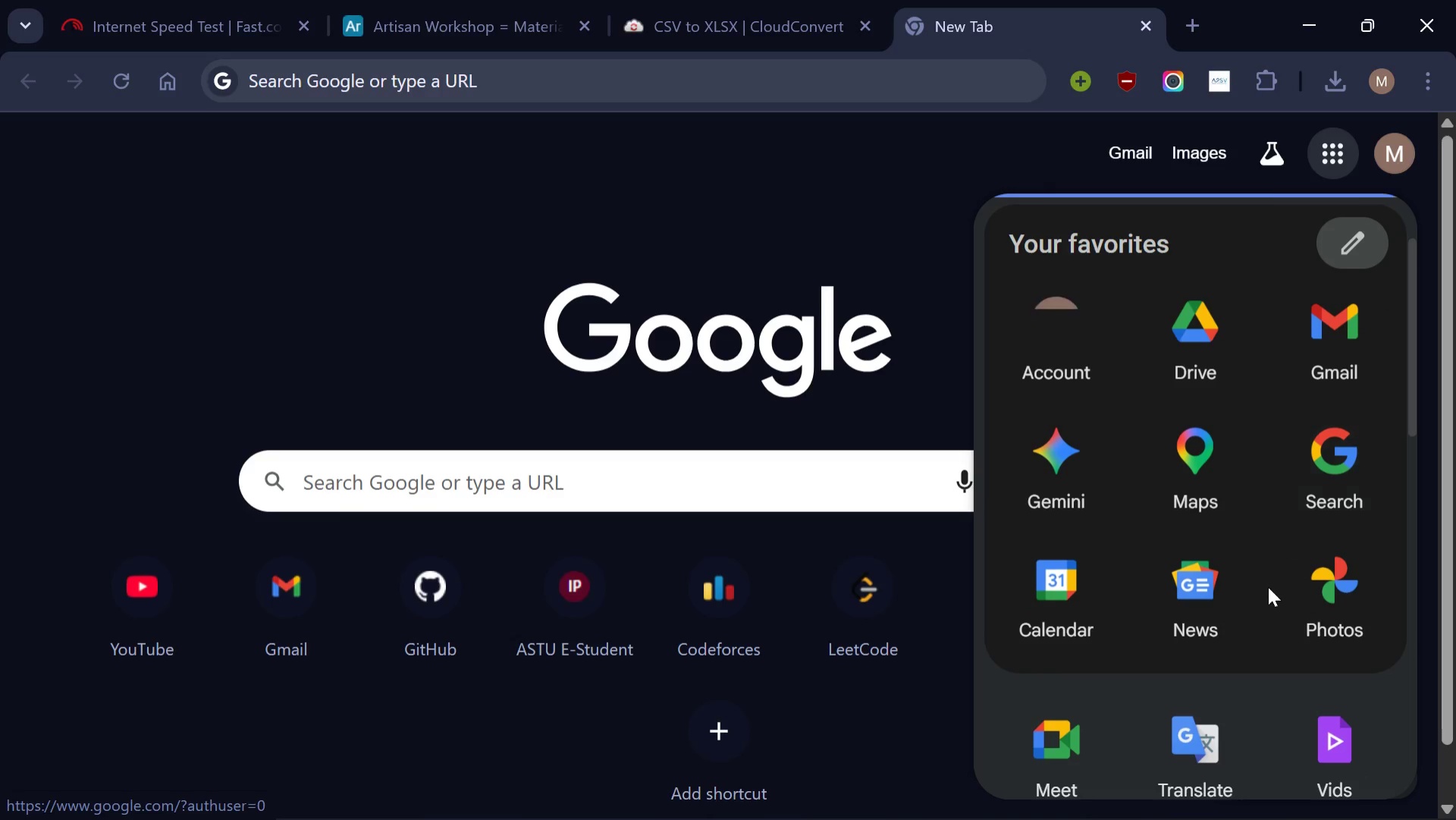 
scroll: coordinate [1271, 583], scroll_direction: down, amount: 1.0
 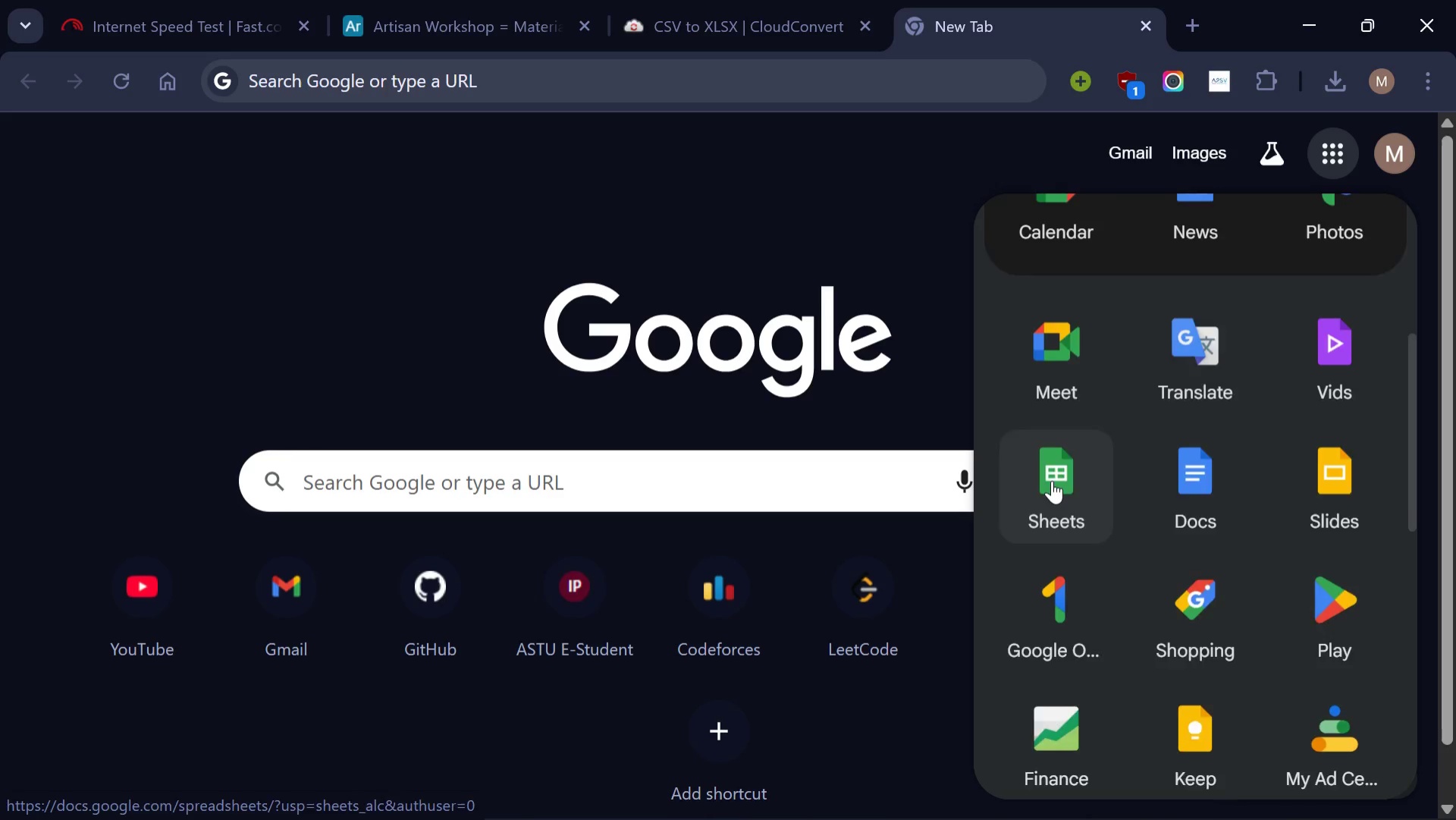 
left_click([1052, 480])
 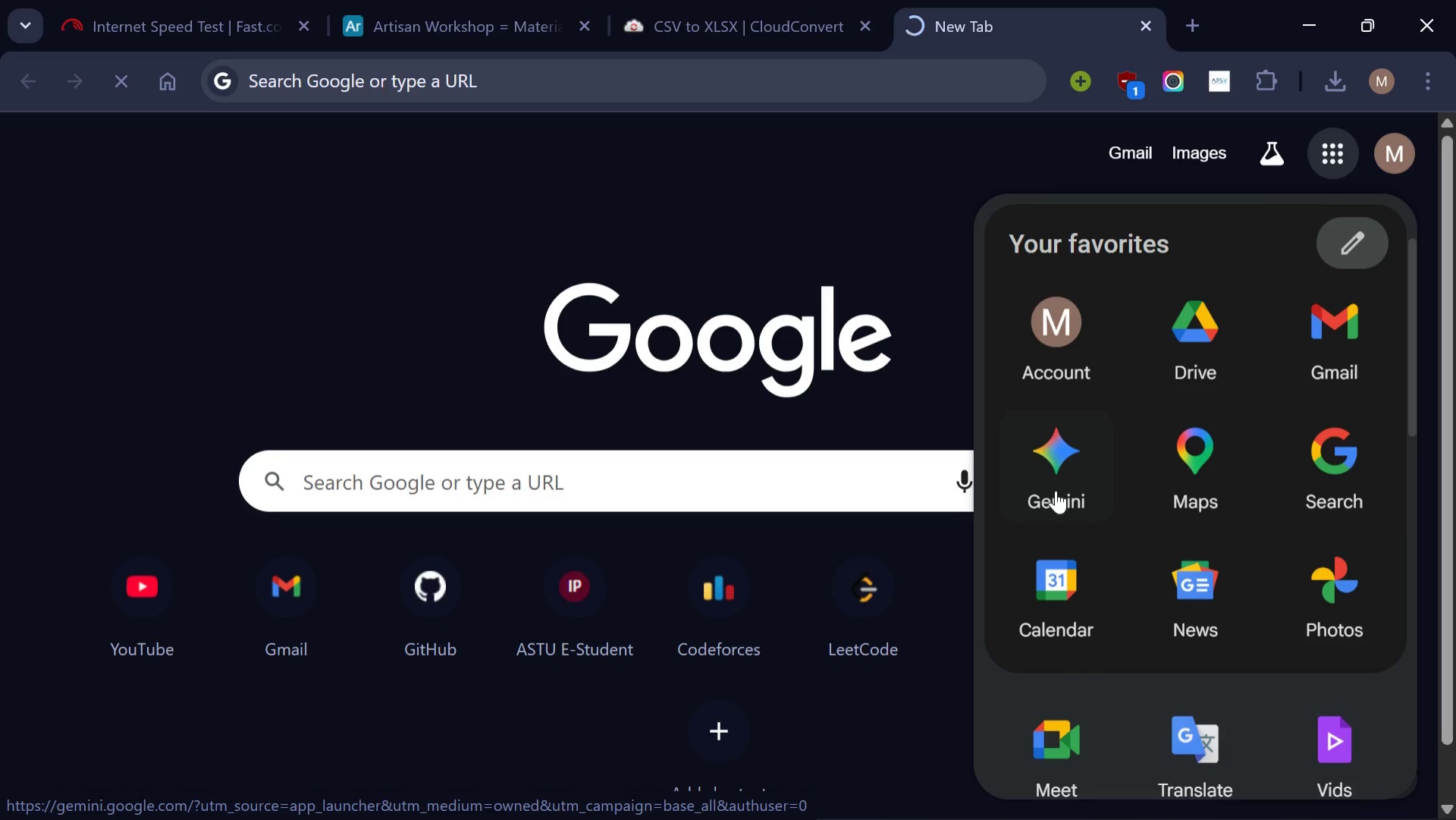 
scroll: coordinate [1136, 593], scroll_direction: none, amount: 0.0
 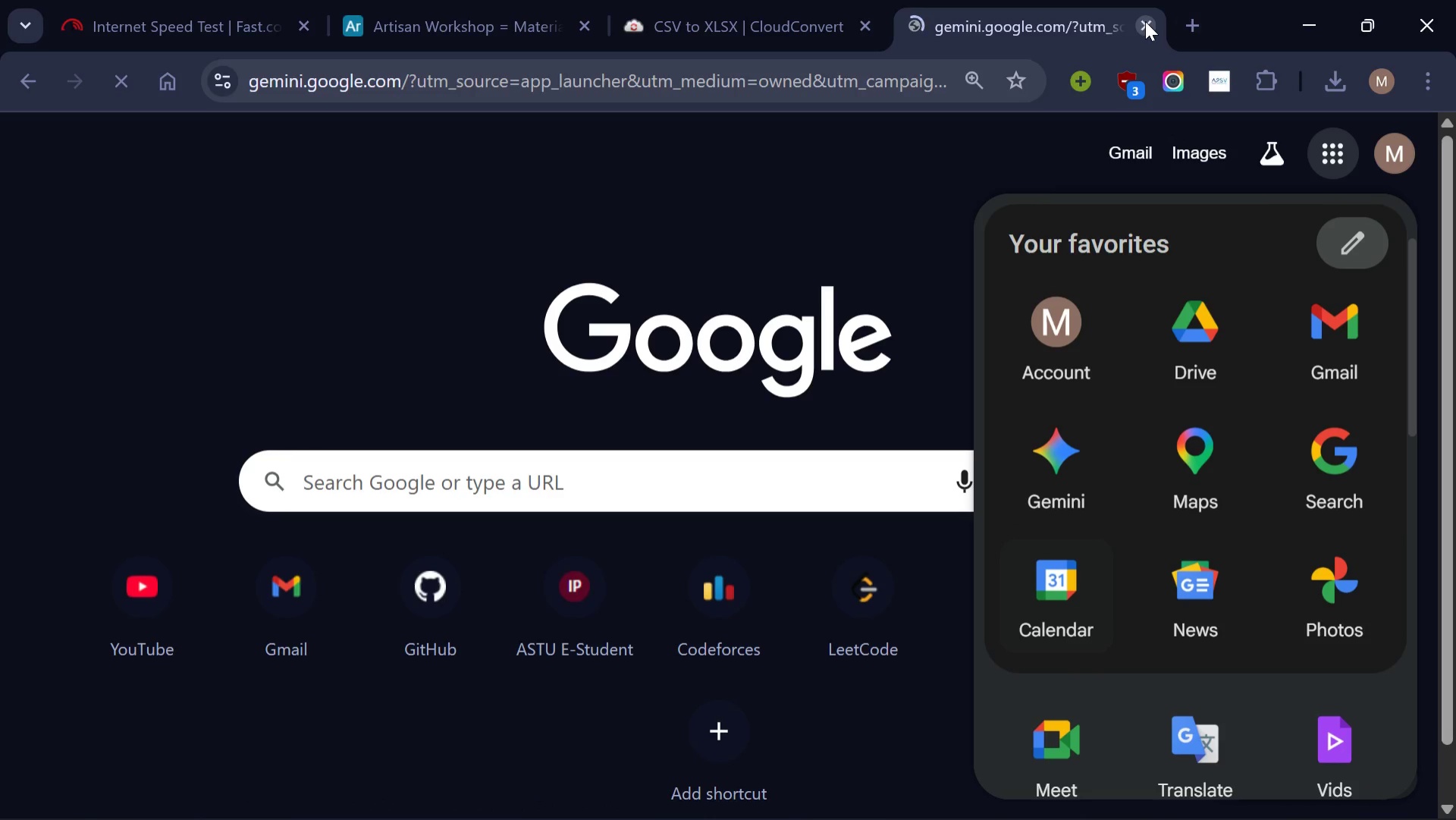 
left_click([1143, 24])
 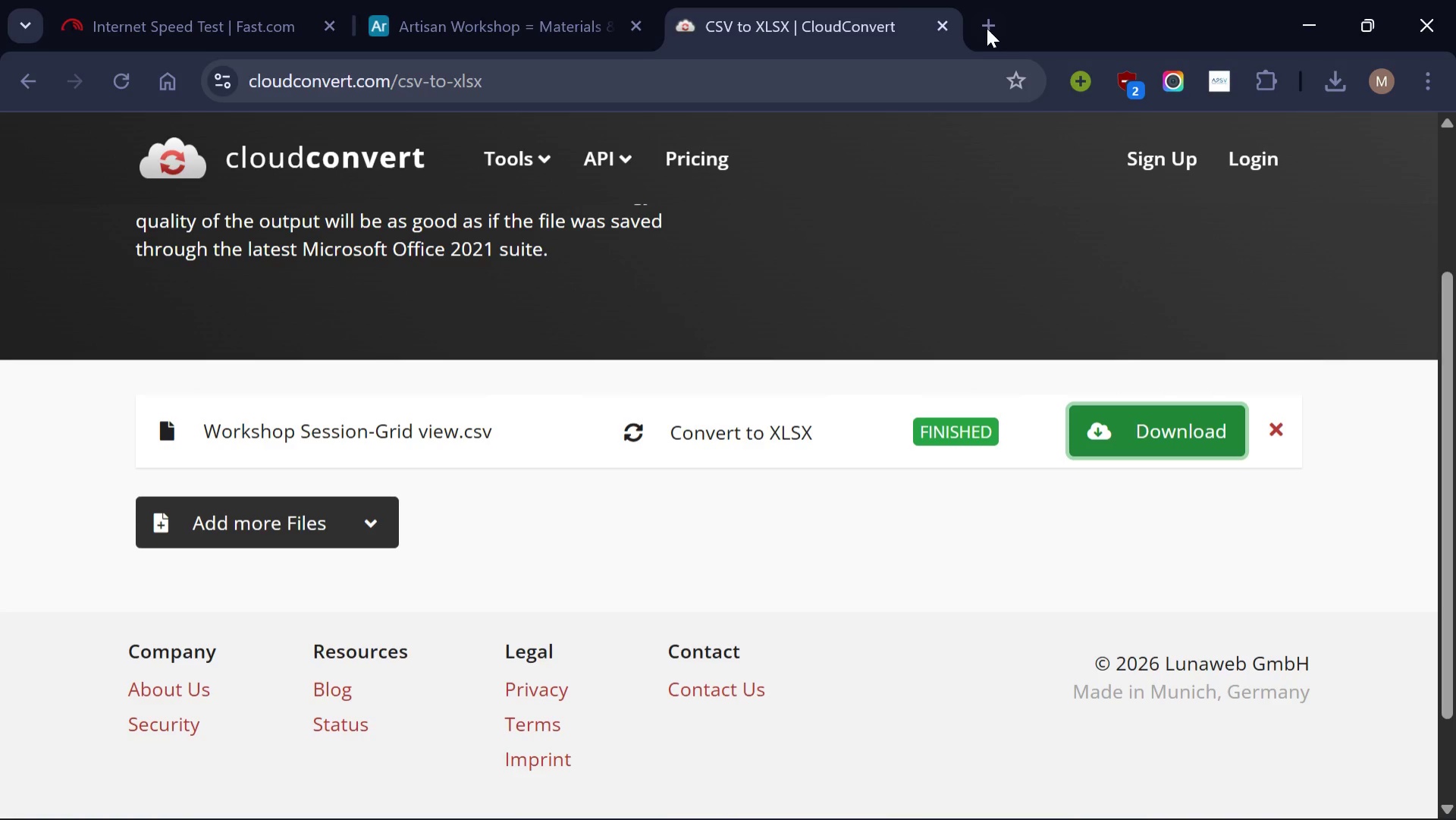 
left_click([981, 27])
 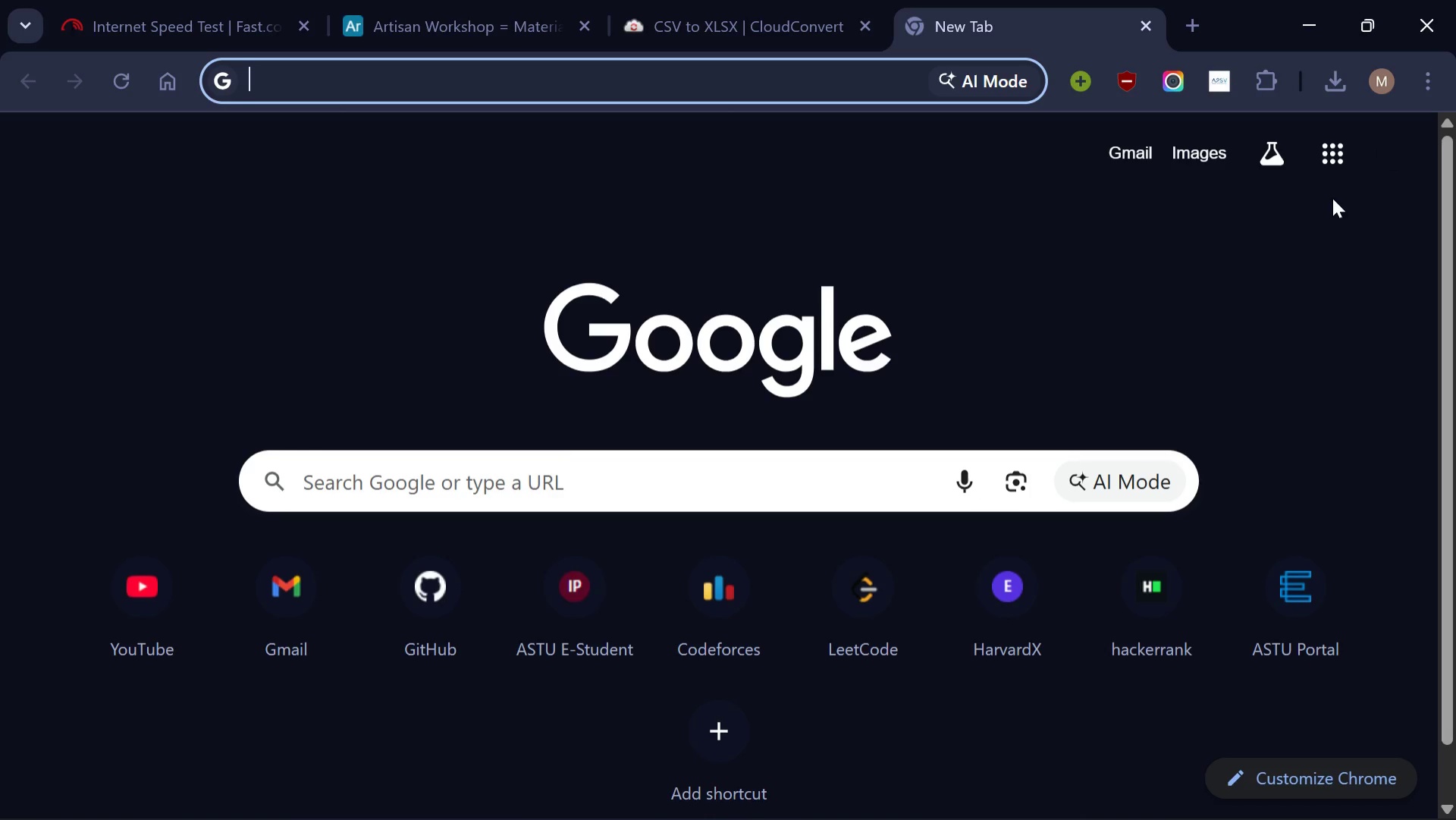 
left_click([1332, 159])
 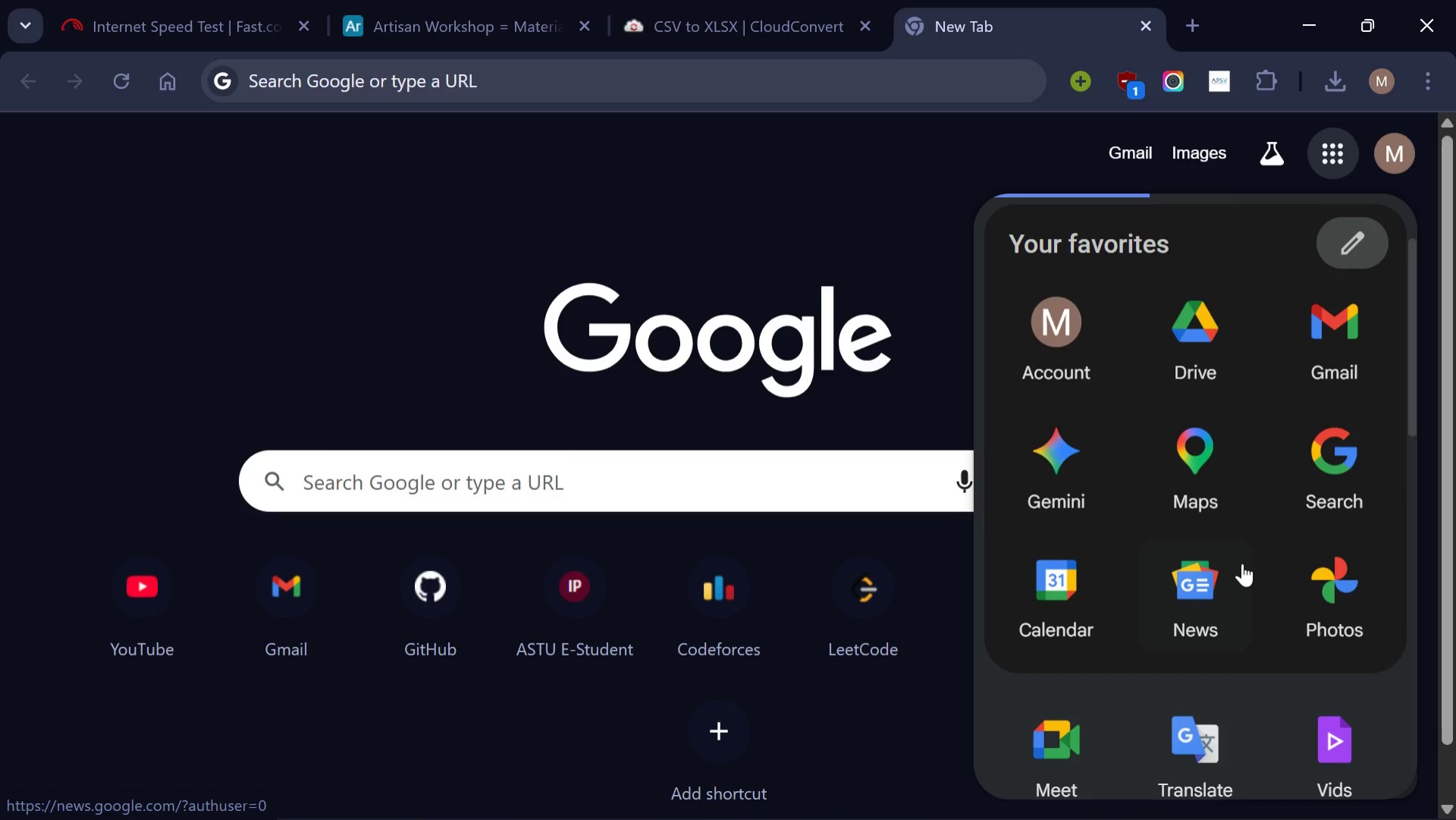 
scroll: coordinate [1243, 561], scroll_direction: down, amount: 2.0
 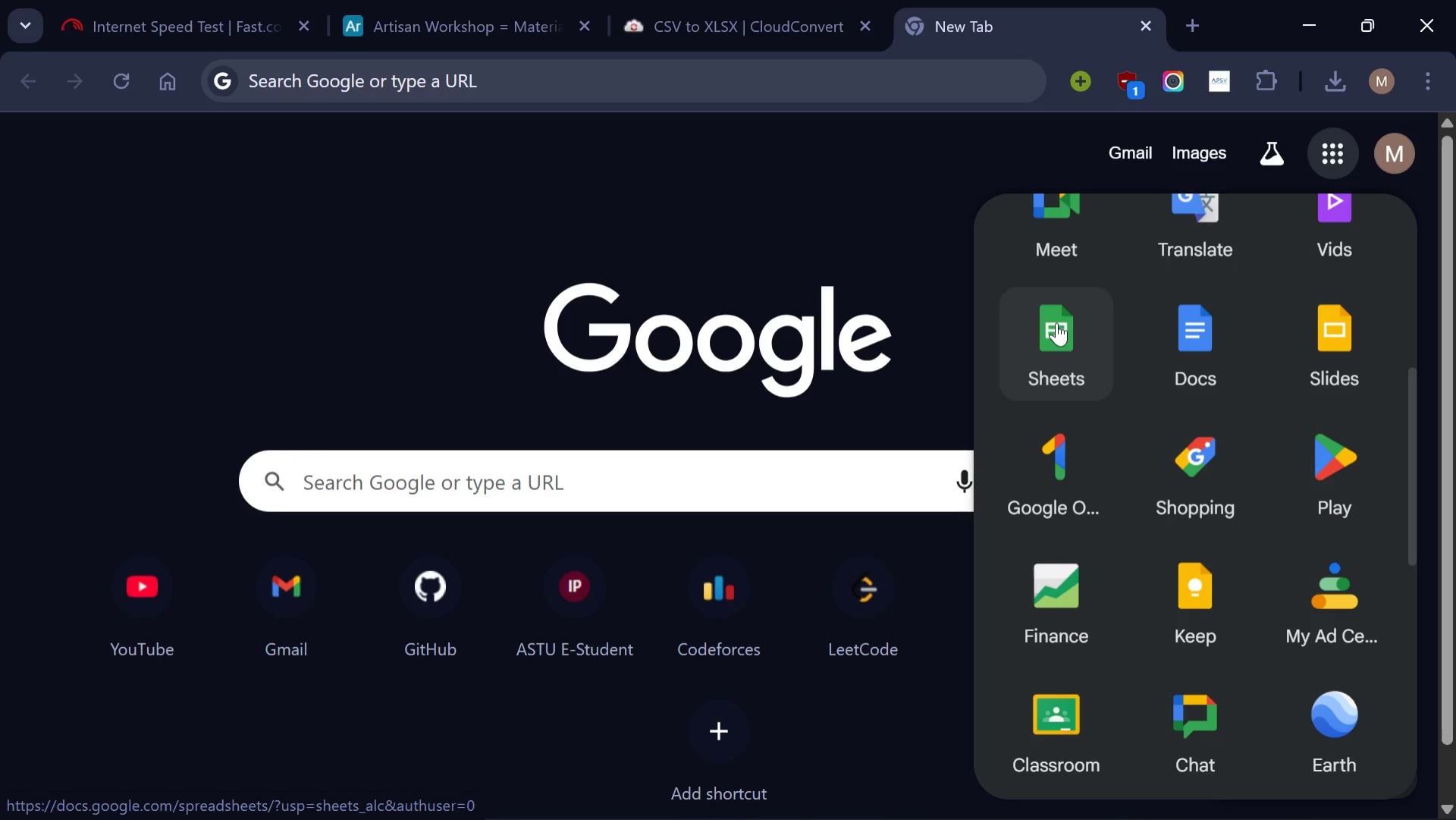 
left_click([1053, 325])
 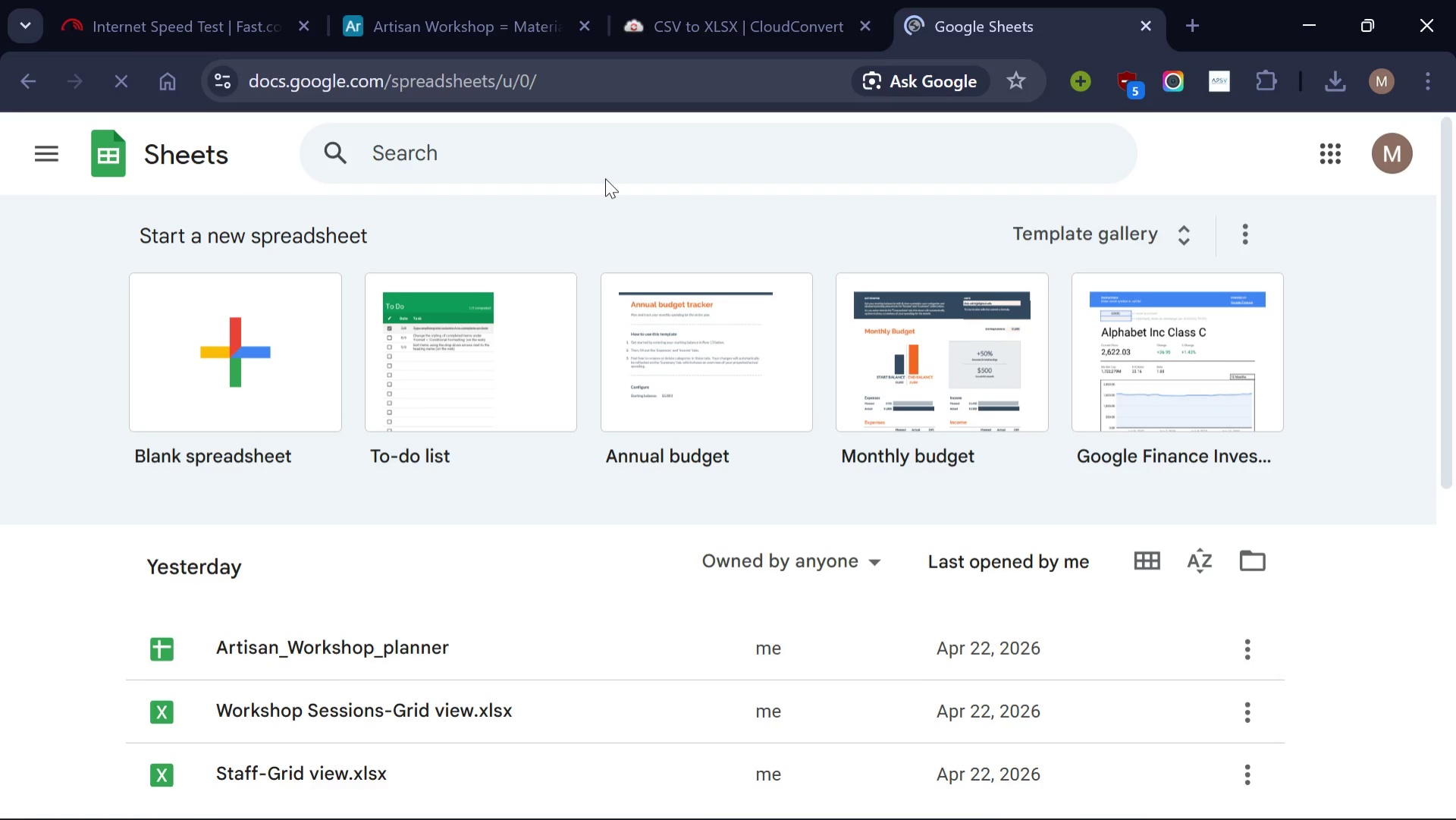 
wait(19.2)
 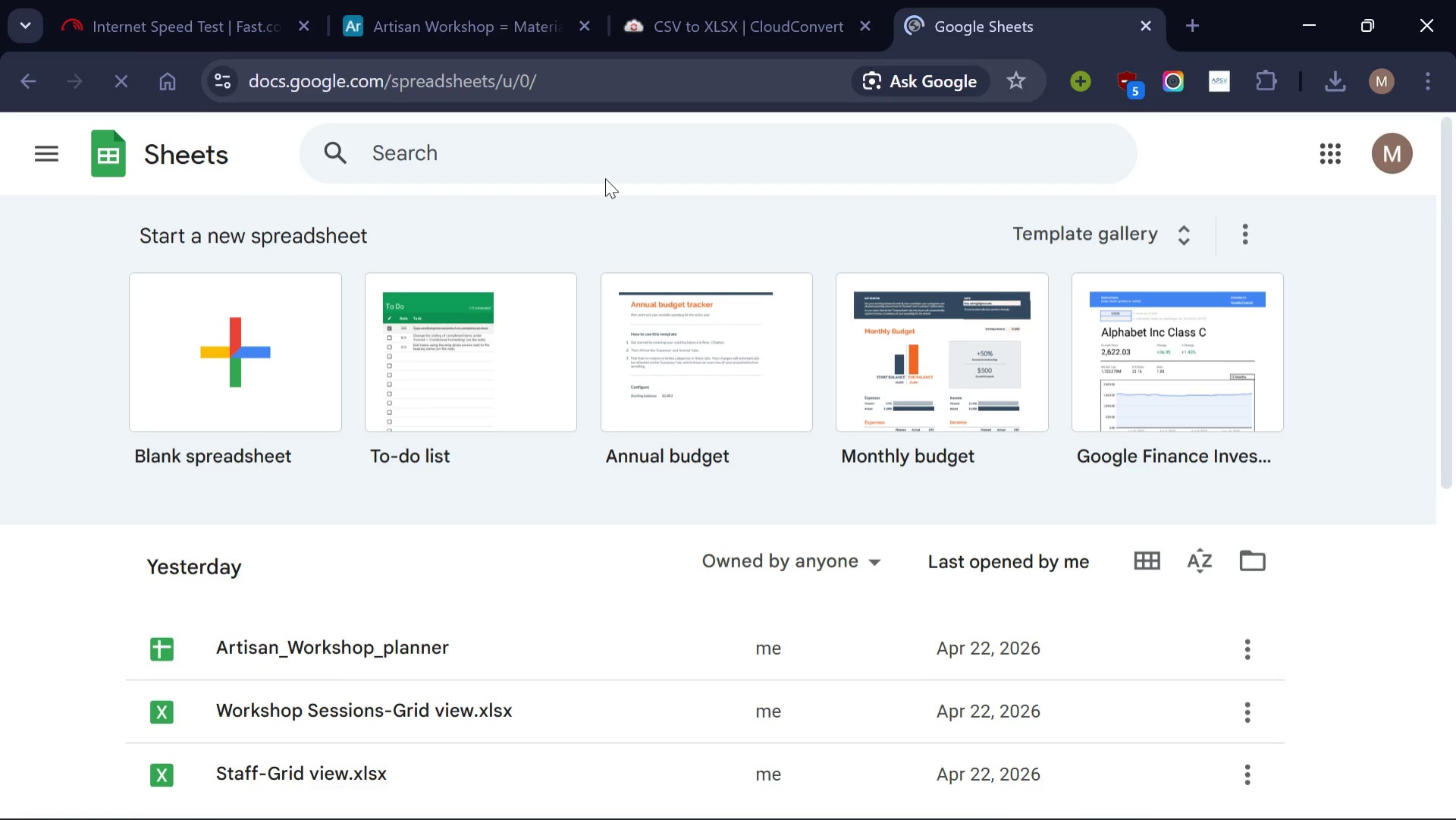 
left_click([265, 360])
 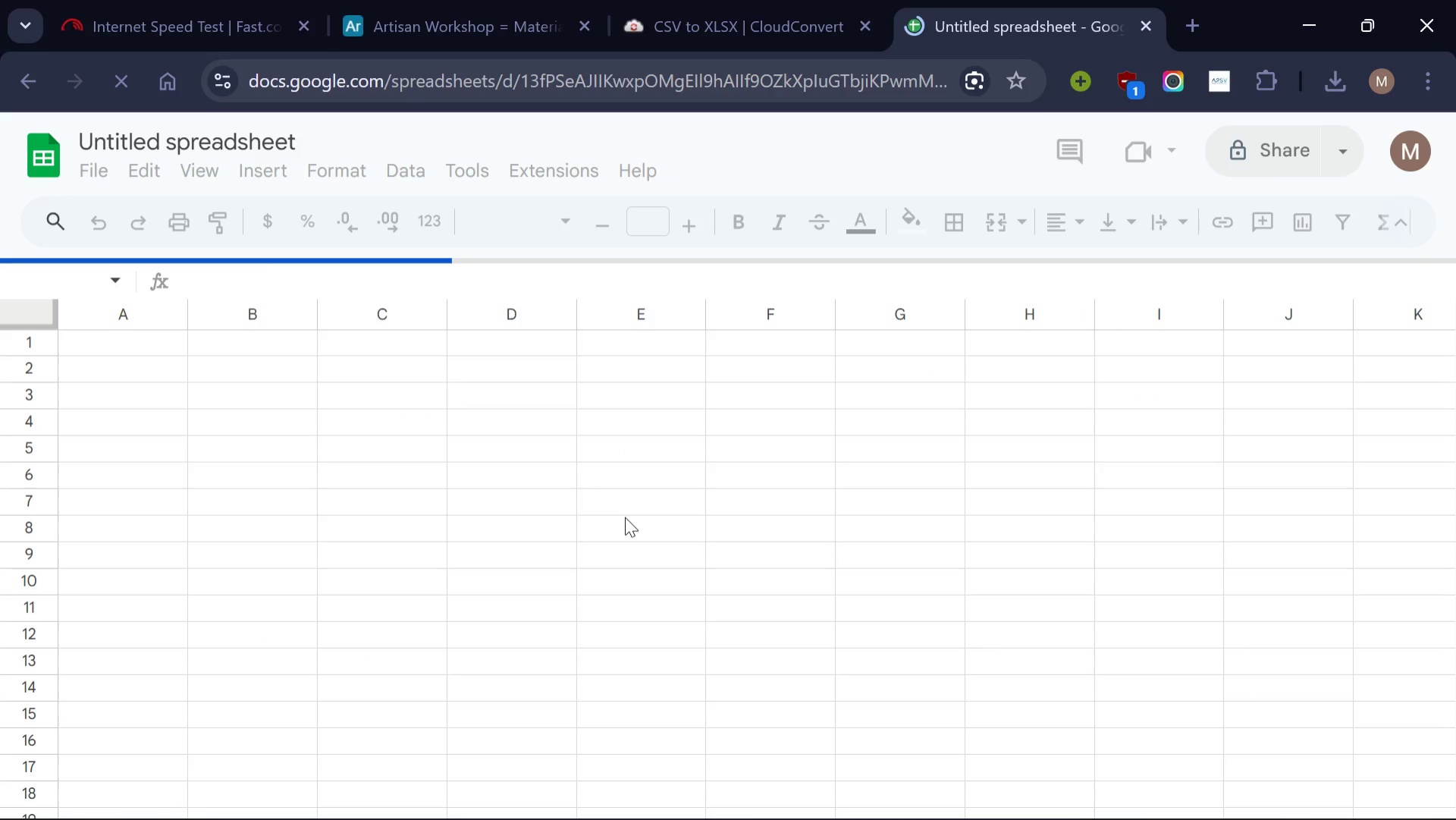 
wait(9.58)
 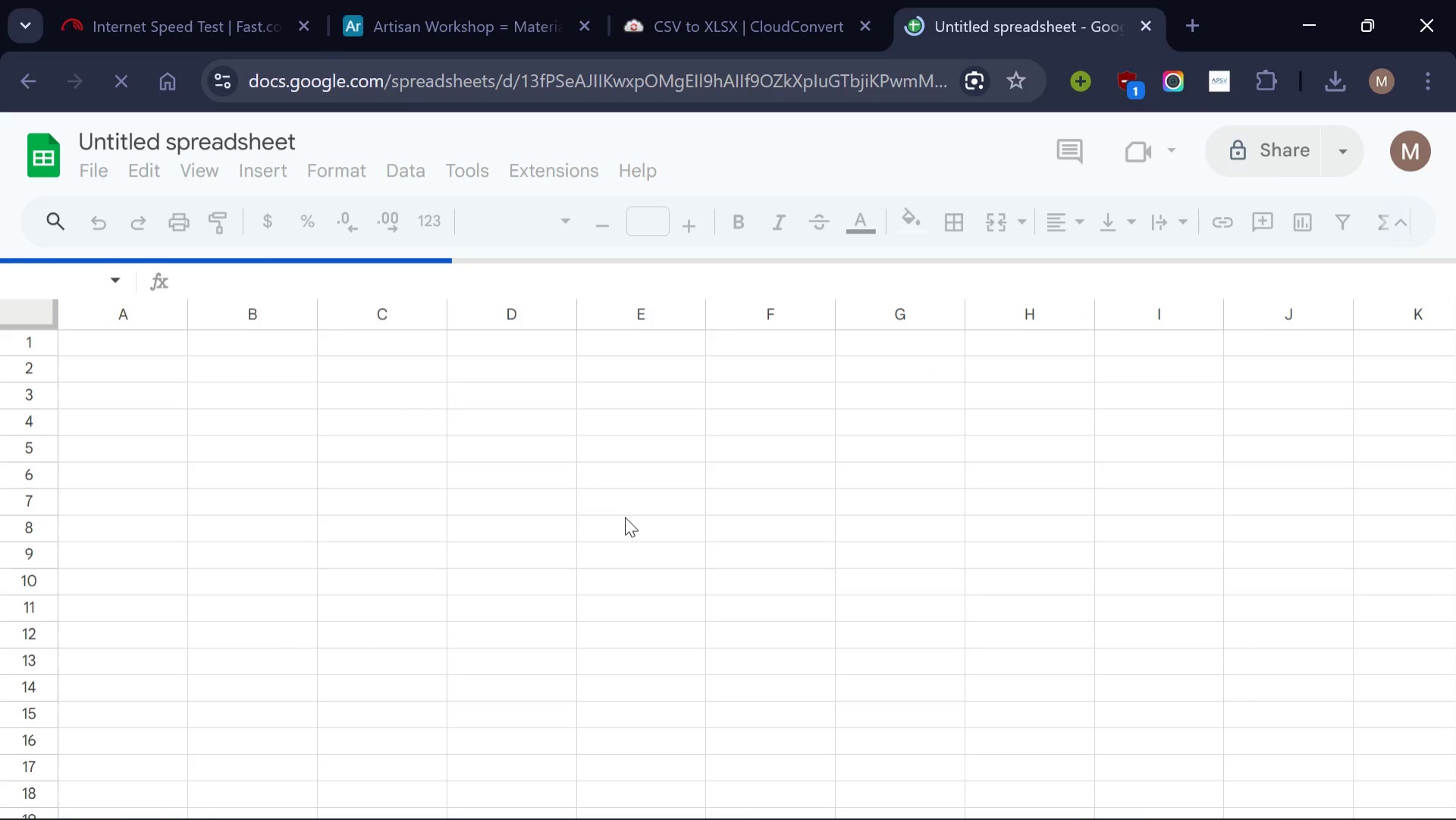 
left_click([99, 163])
 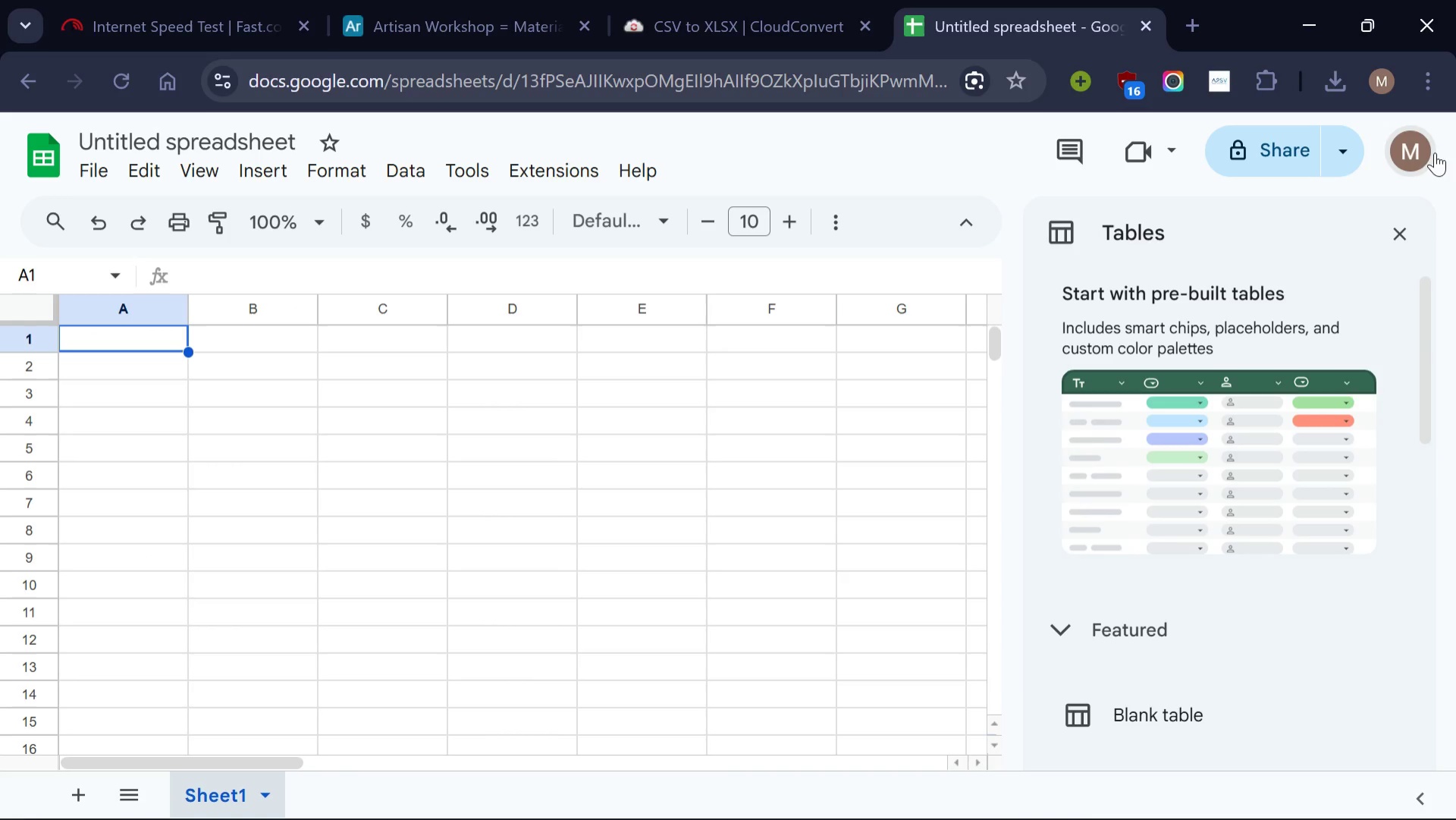 
wait(5.28)
 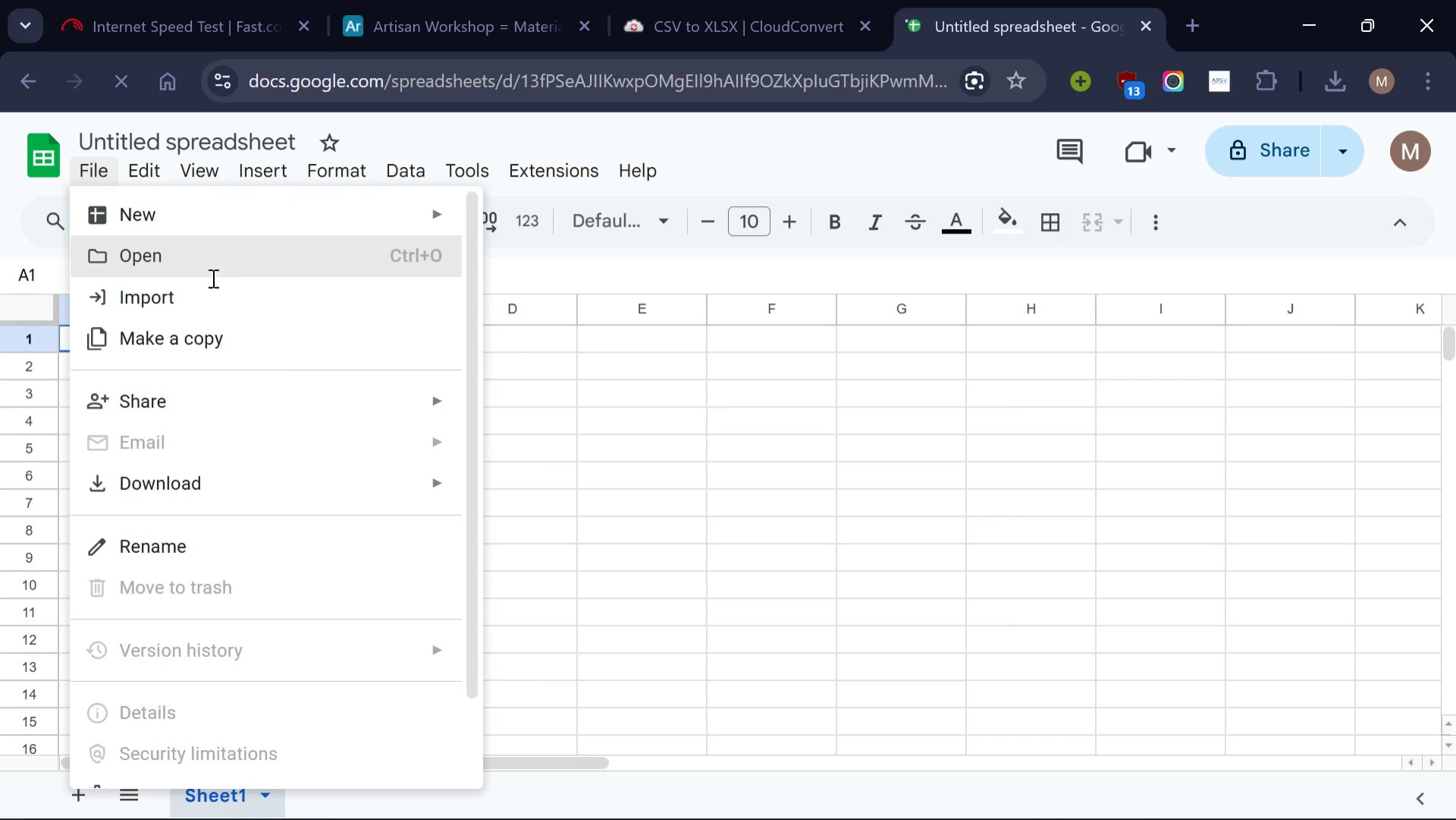 
left_click([1399, 239])
 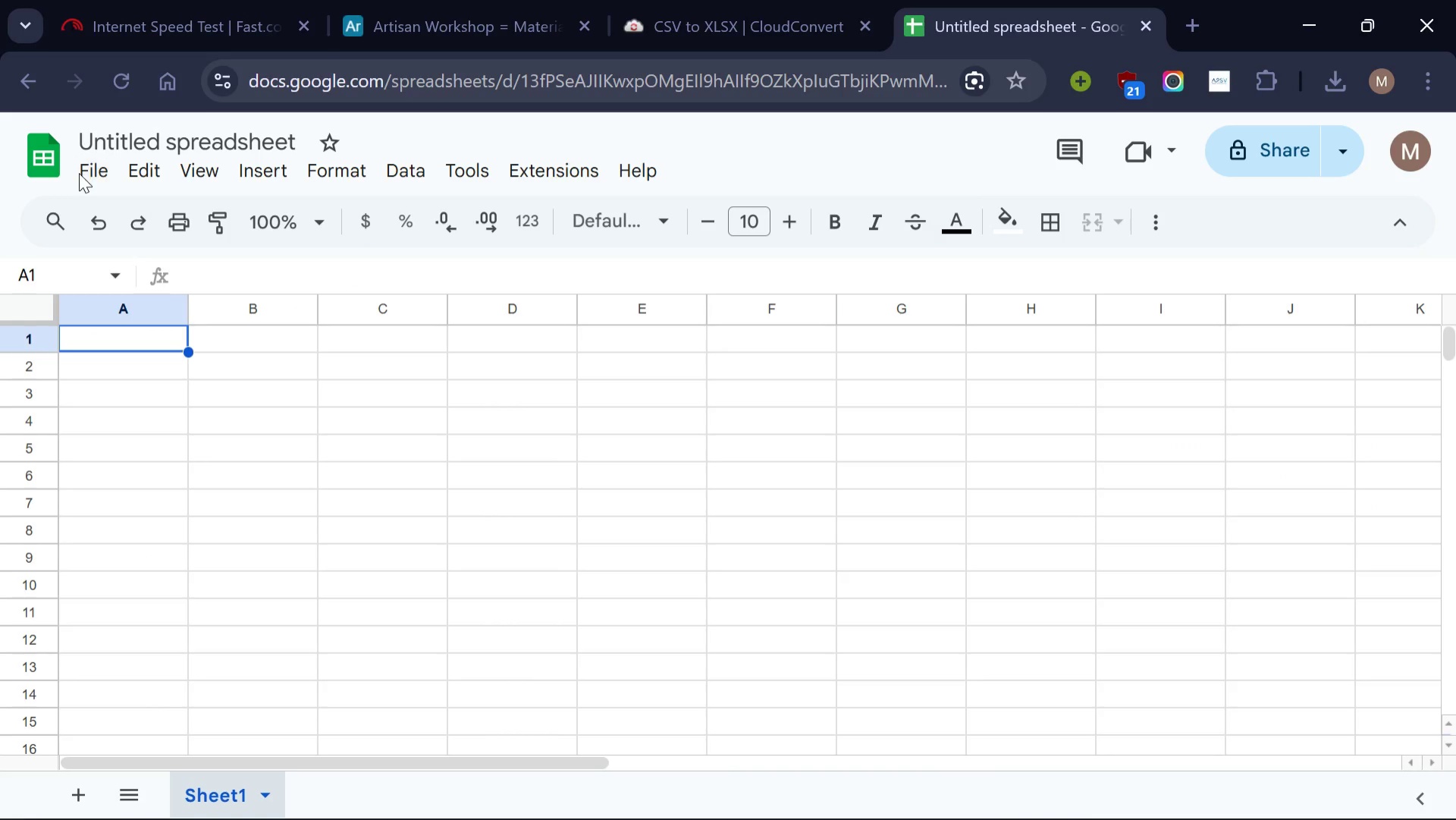 
left_click([79, 173])
 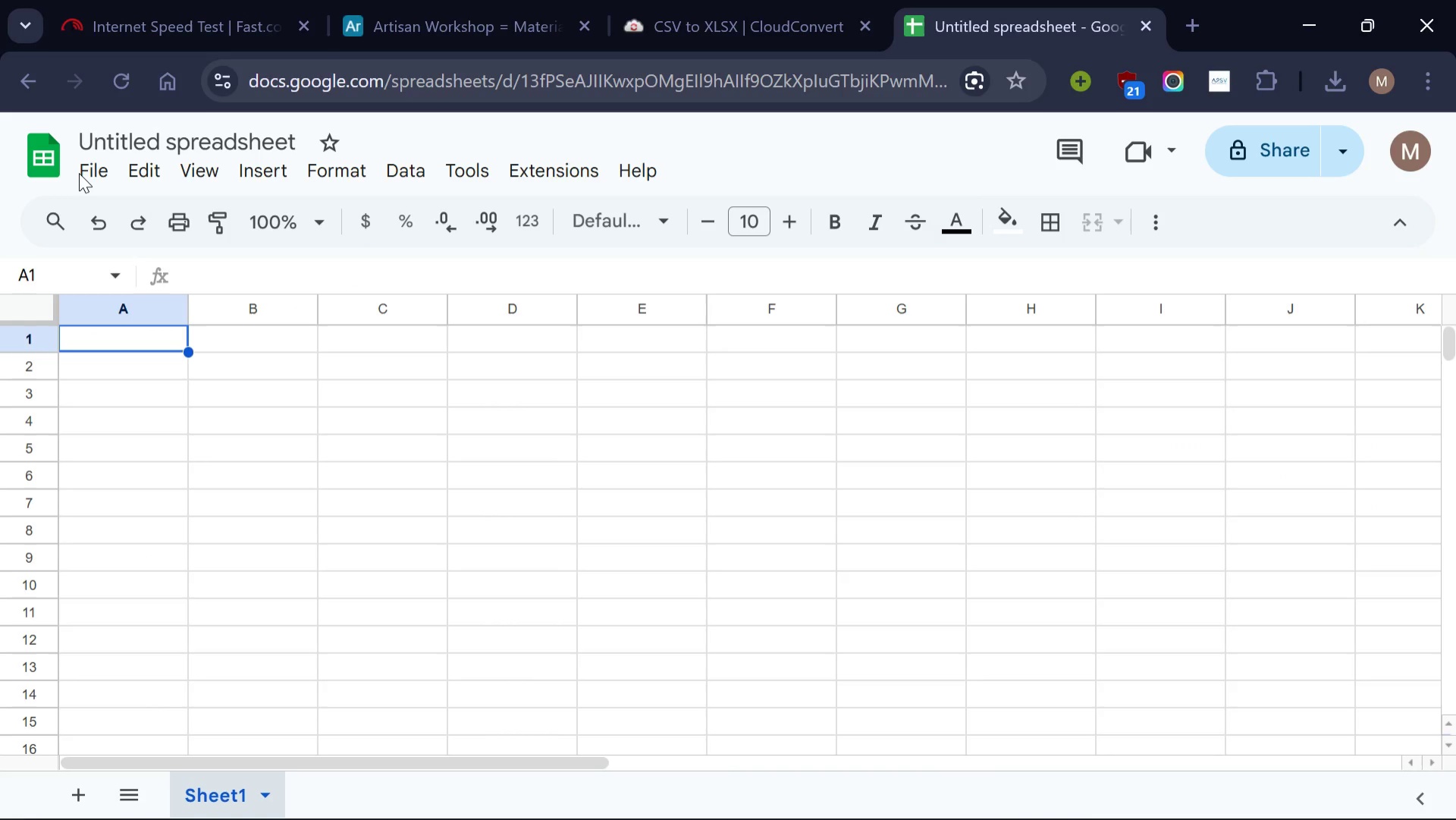 
left_click([79, 173])
 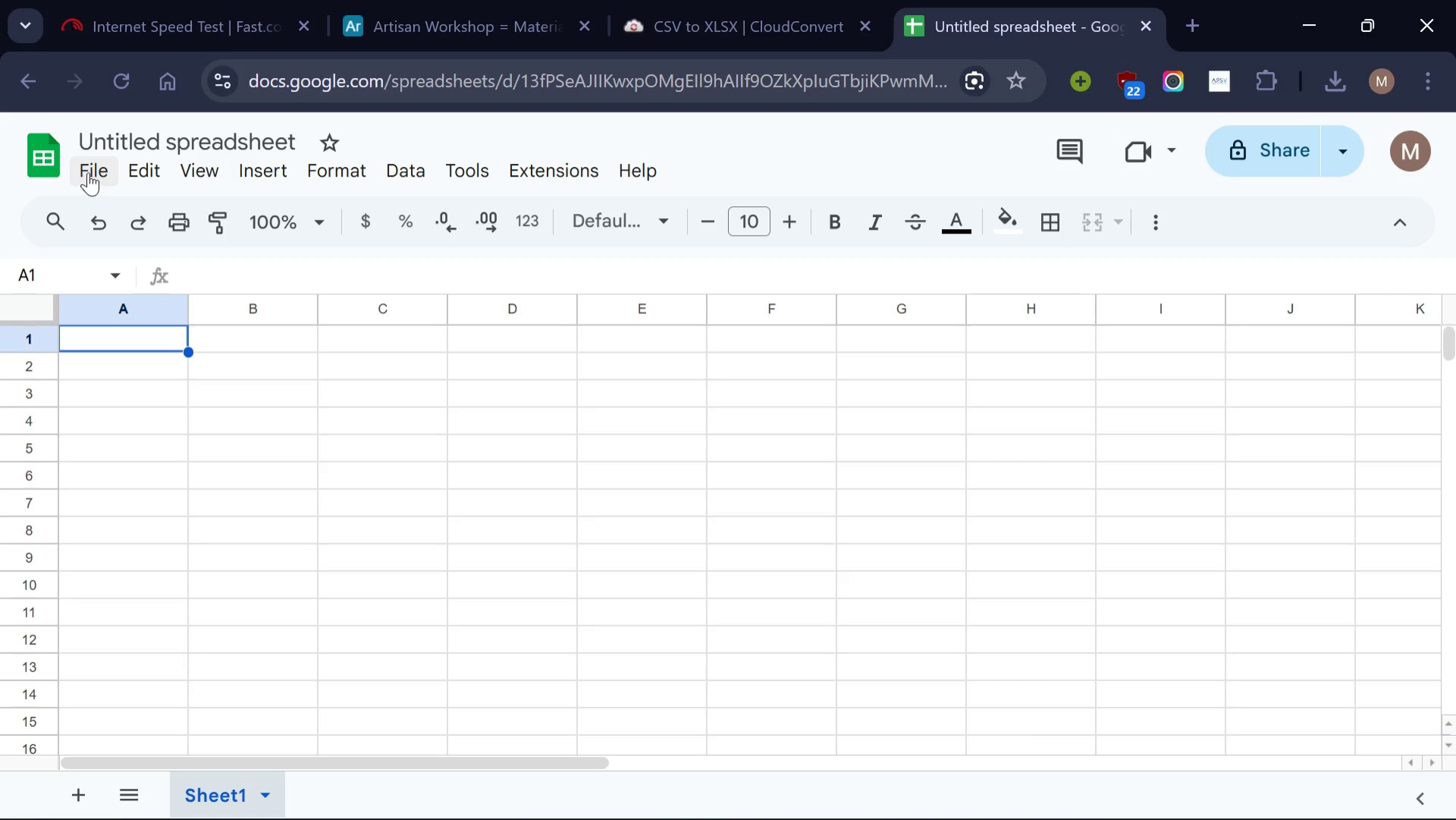 
left_click([88, 172])
 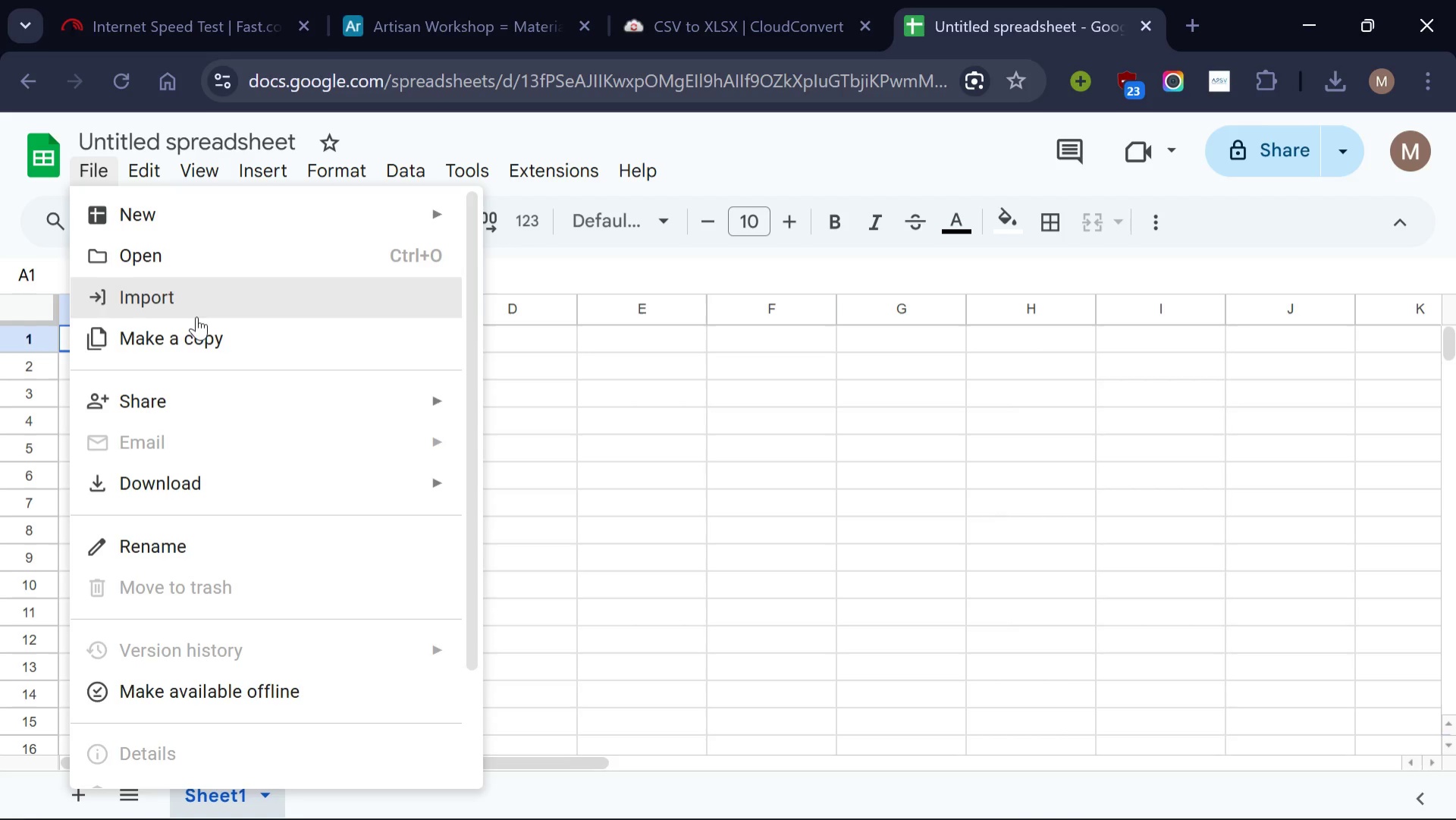 
left_click([196, 316])
 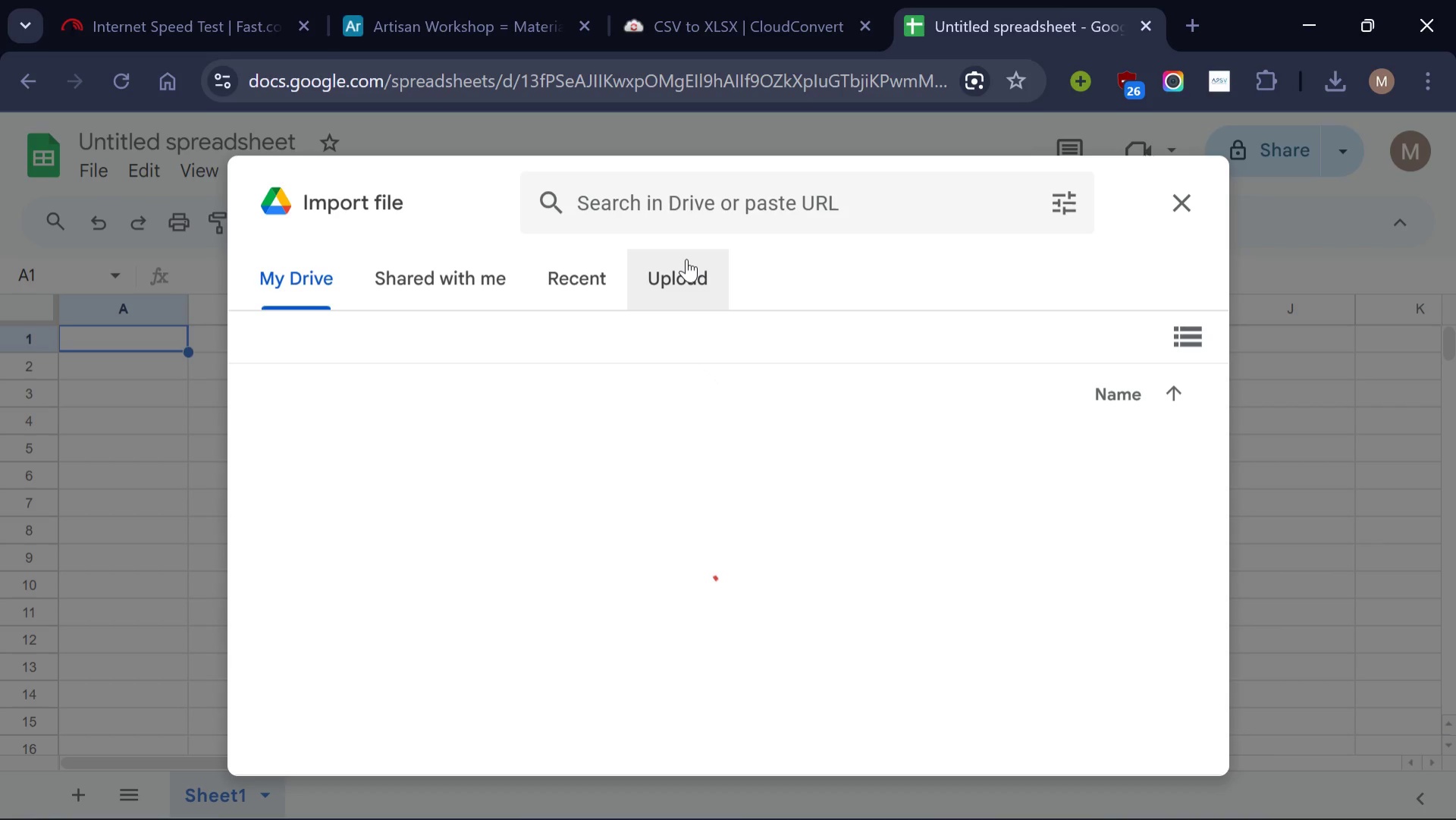 
left_click([686, 271])
 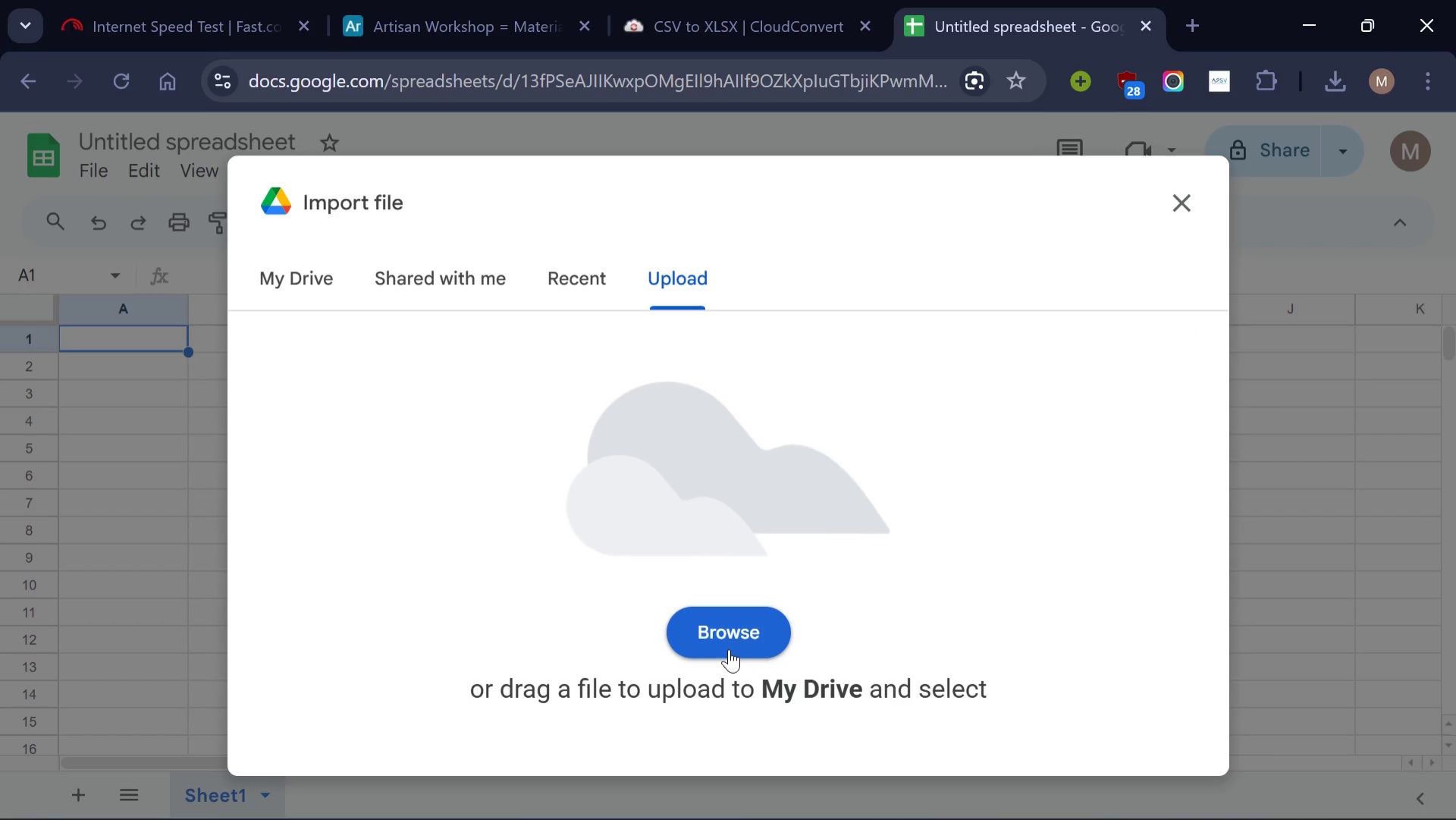 
left_click([729, 649])
 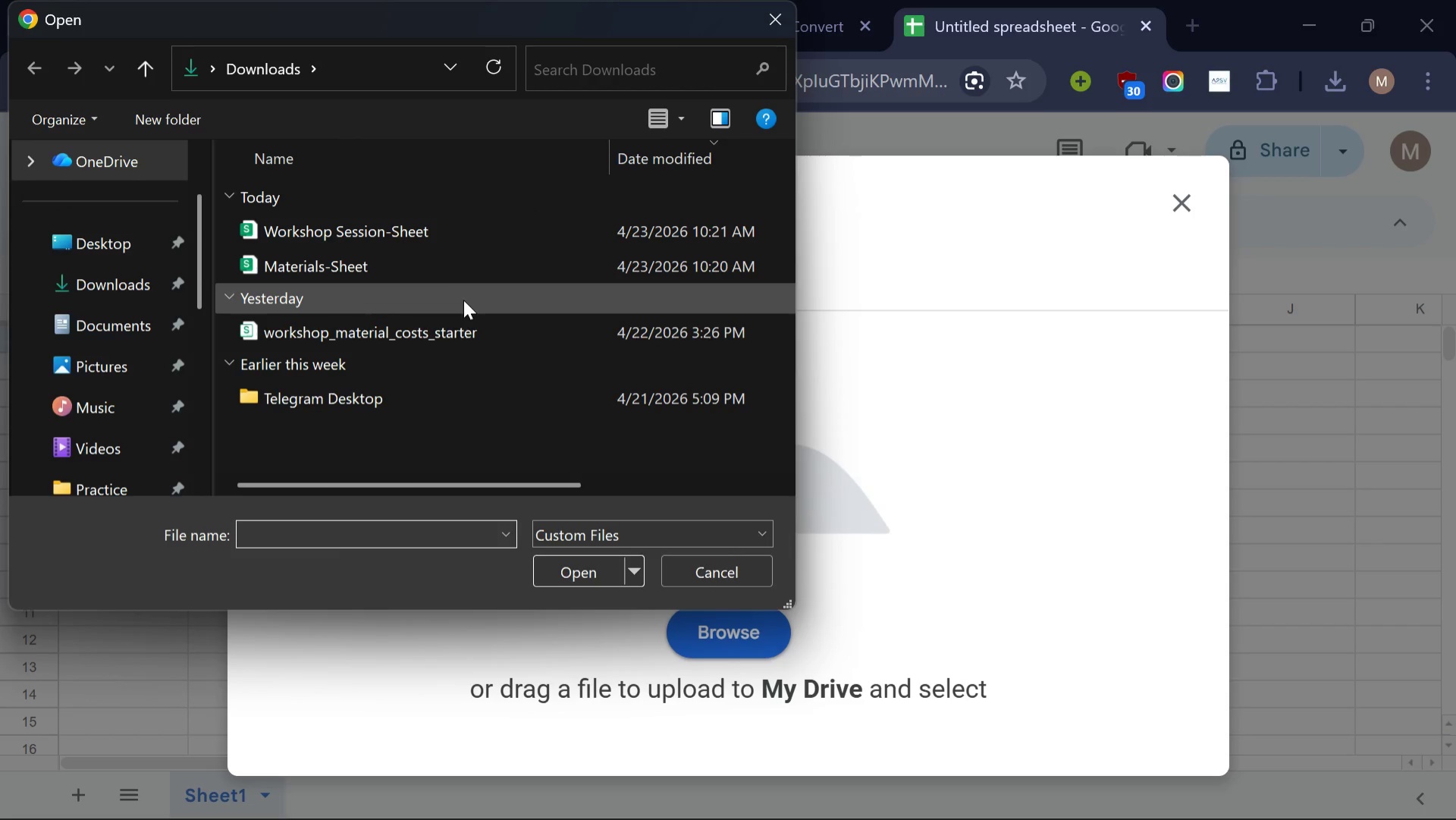 
left_click([416, 268])
 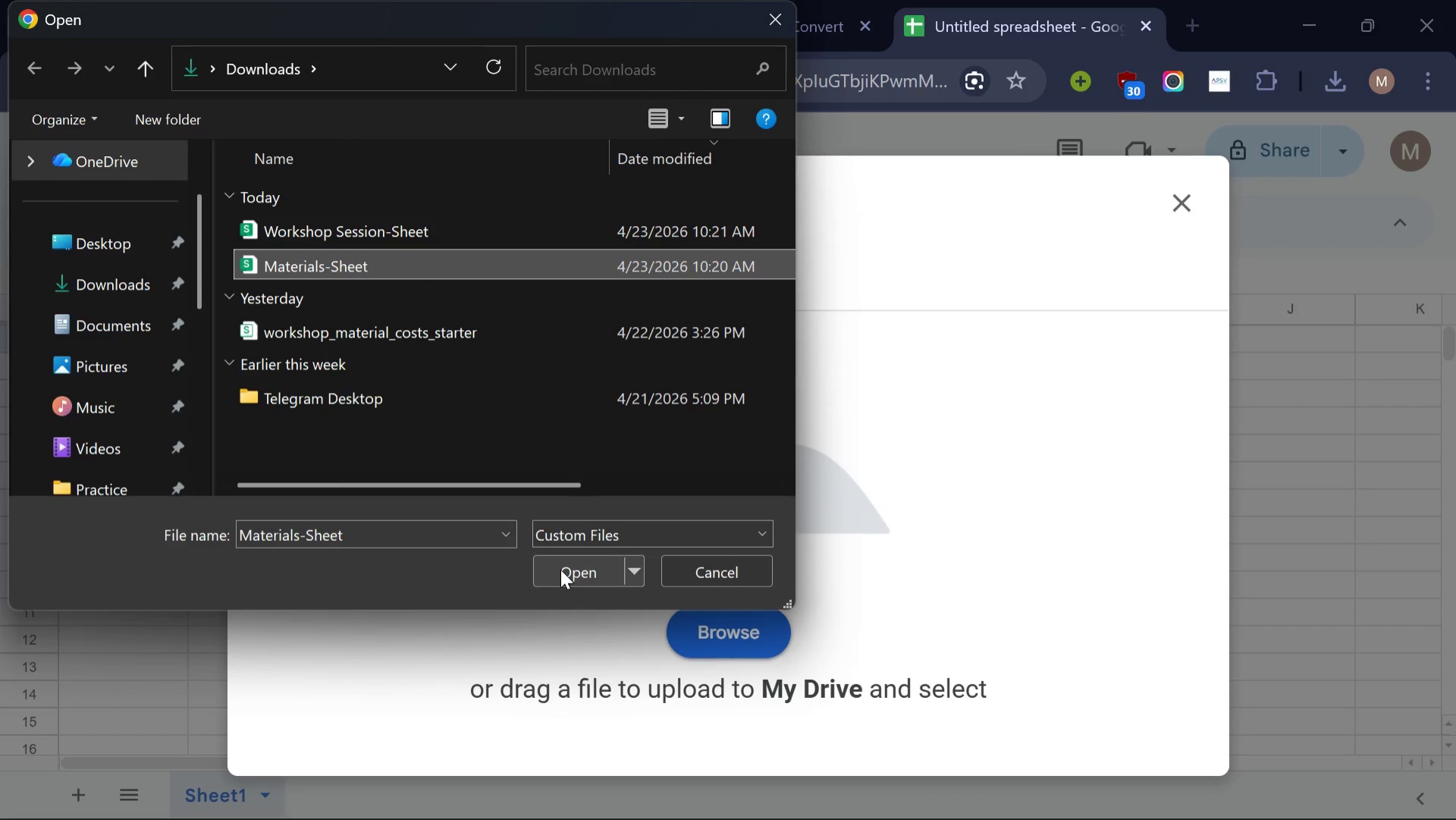 
left_click([560, 569])
 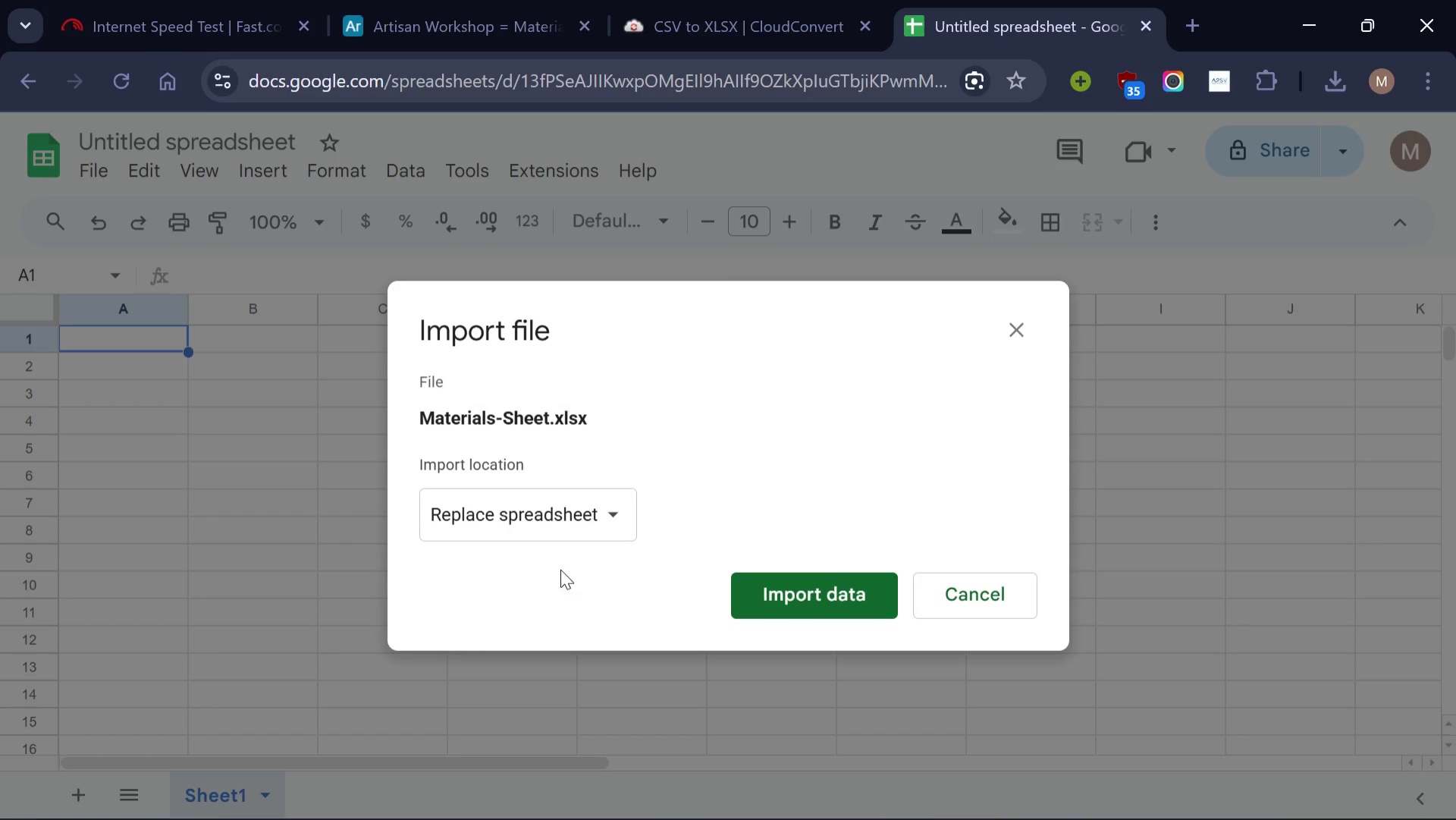 
left_click([619, 513])
 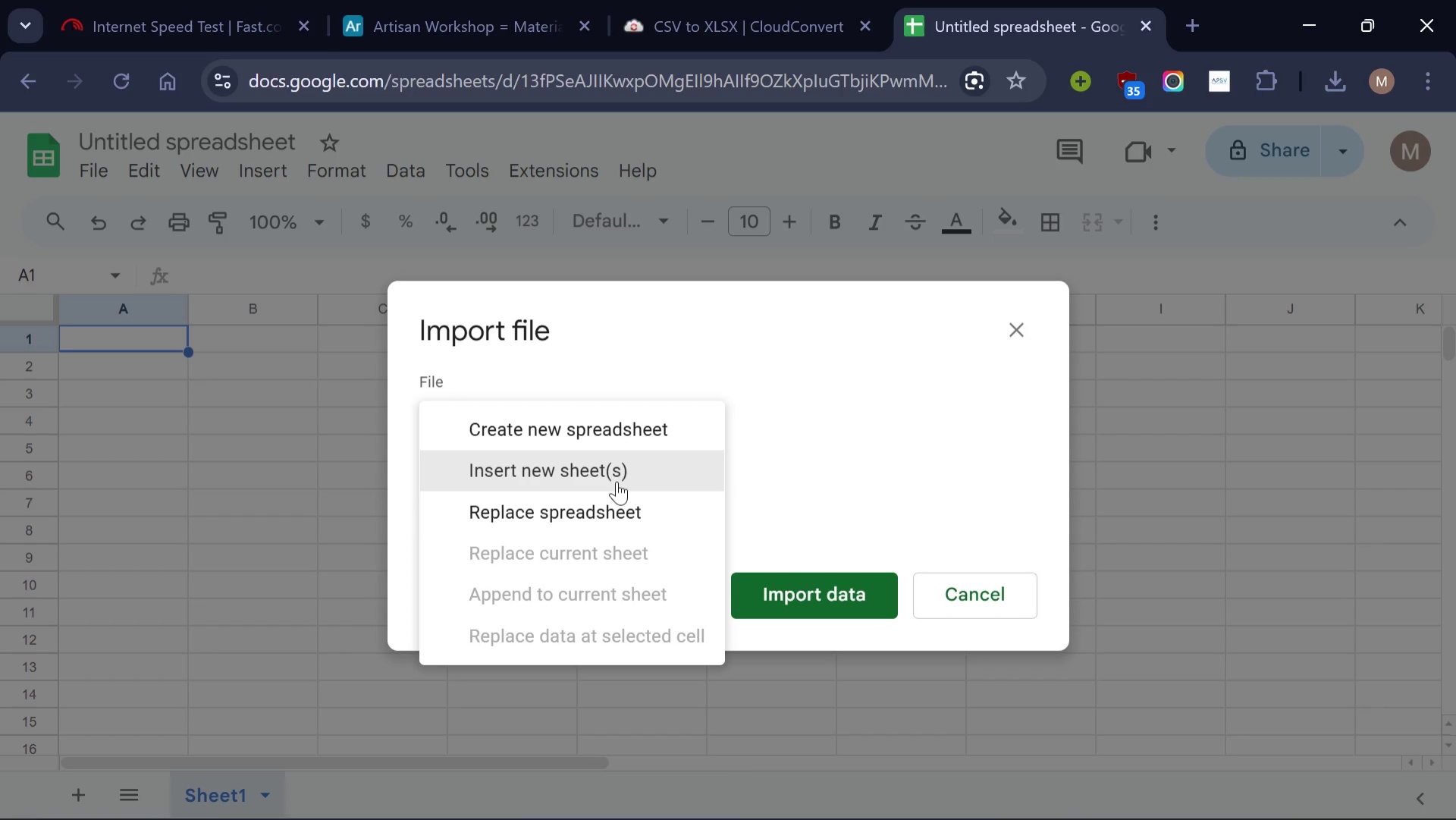 
left_click([617, 481])
 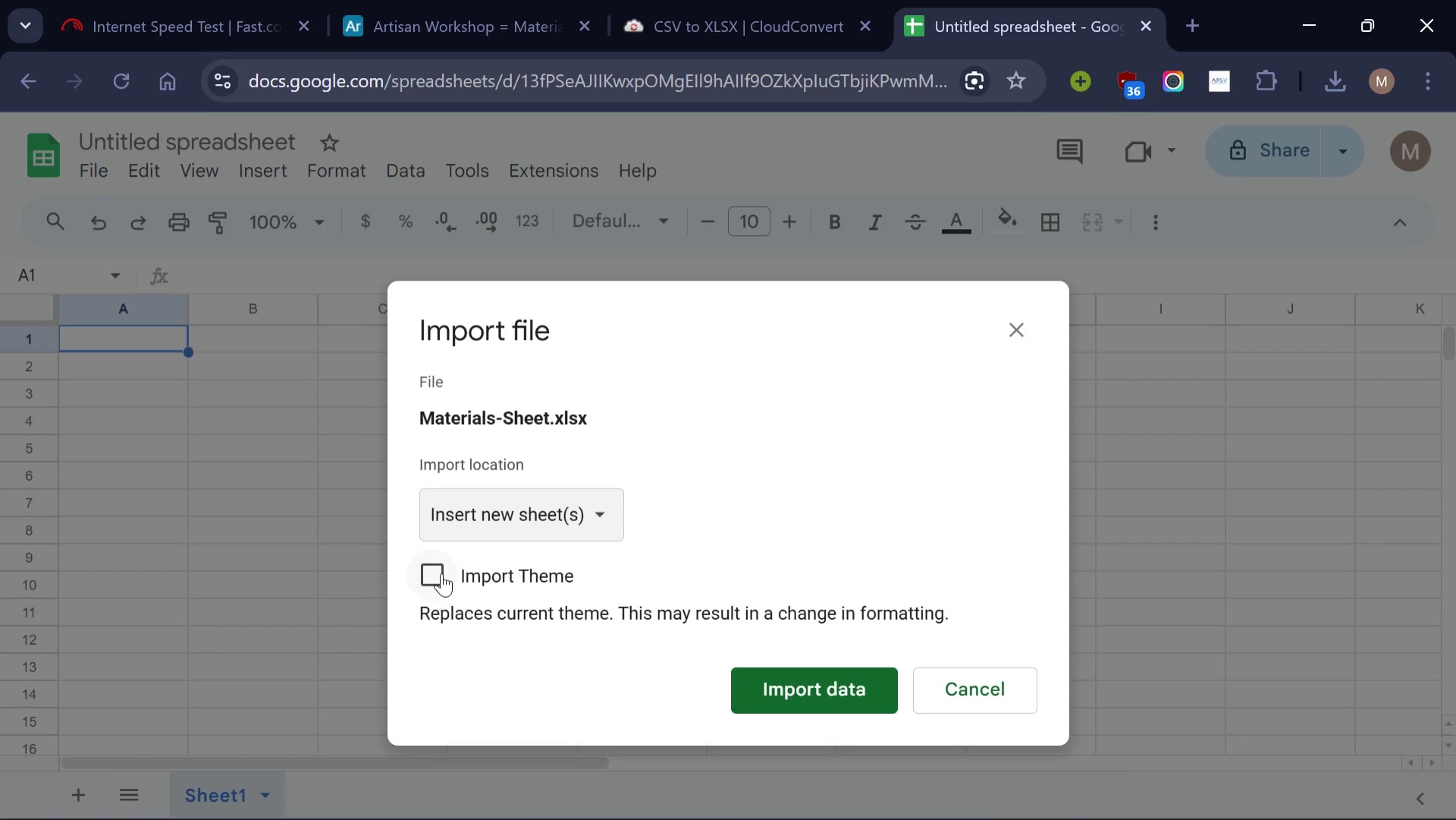 
left_click([441, 573])
 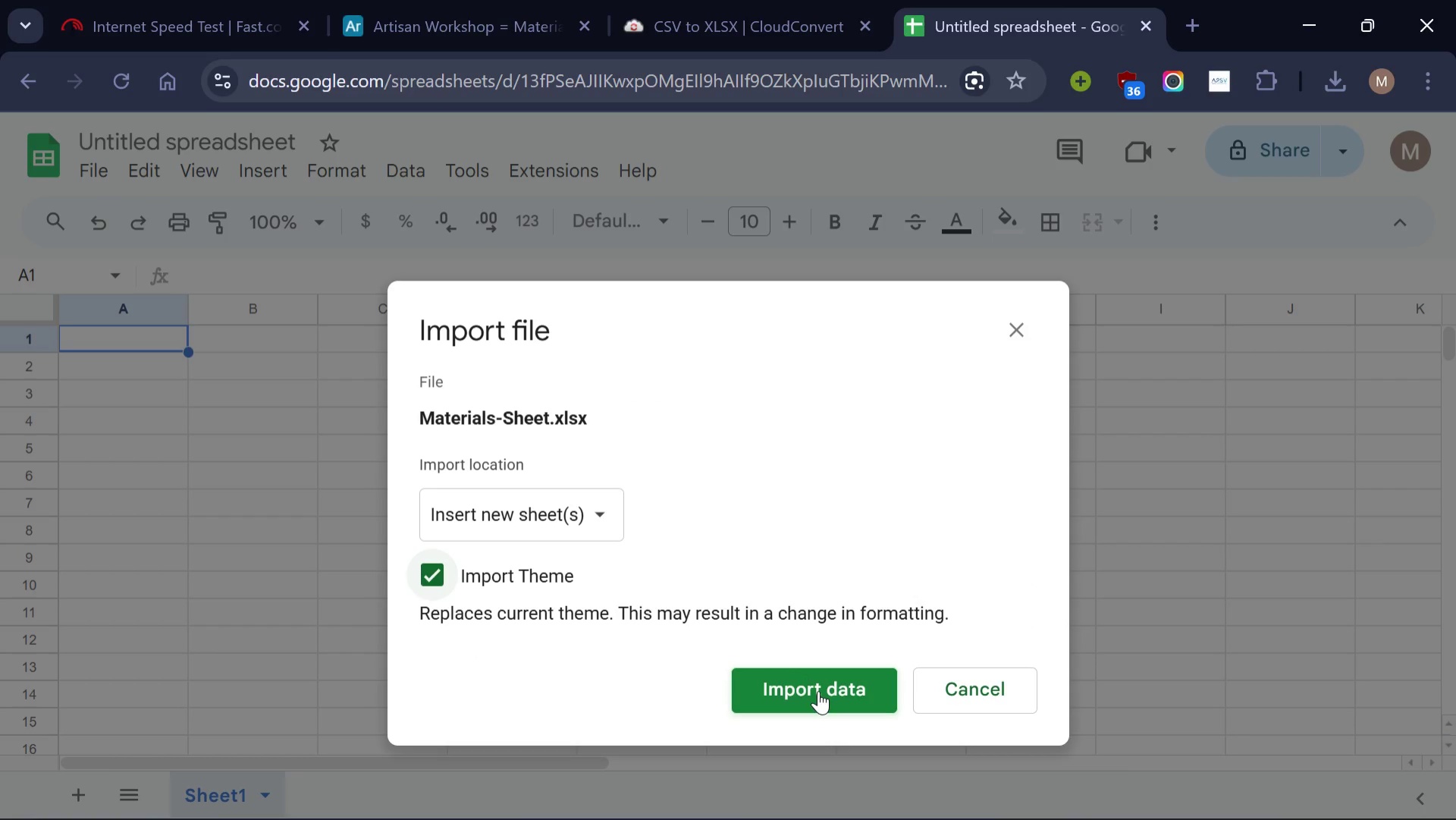 
left_click([818, 691])
 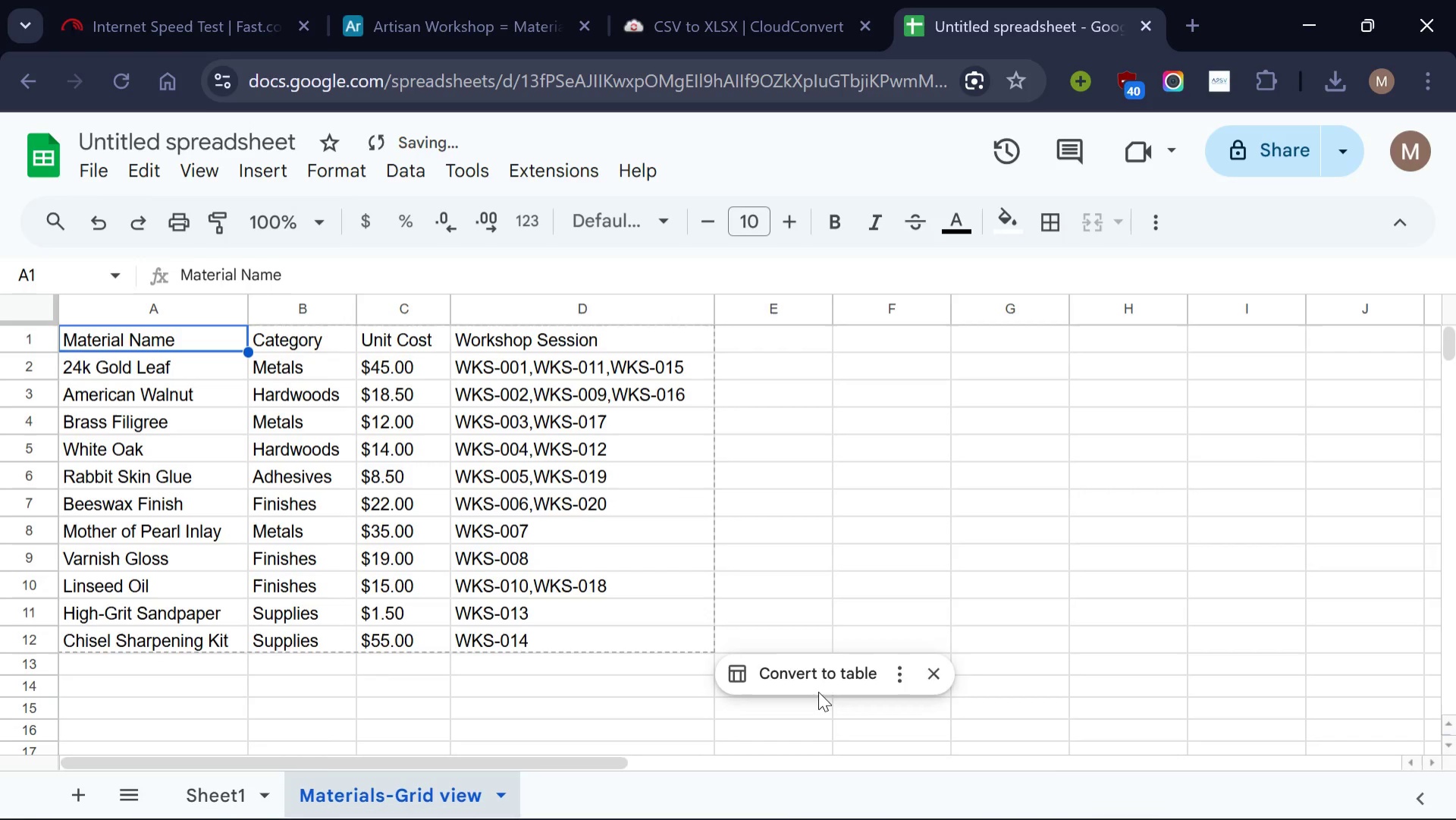 
wait(8.83)
 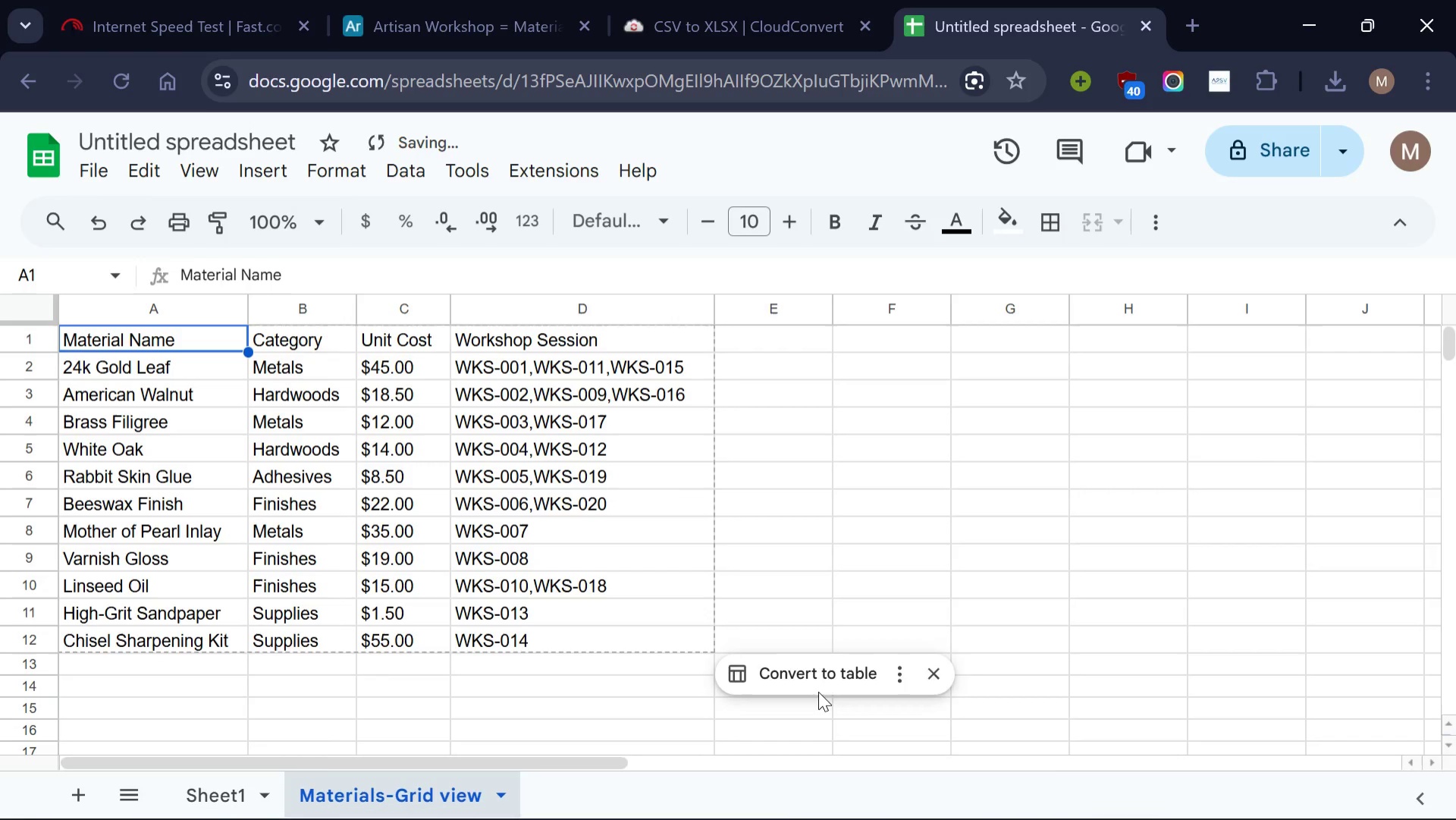 
left_click([205, 798])
 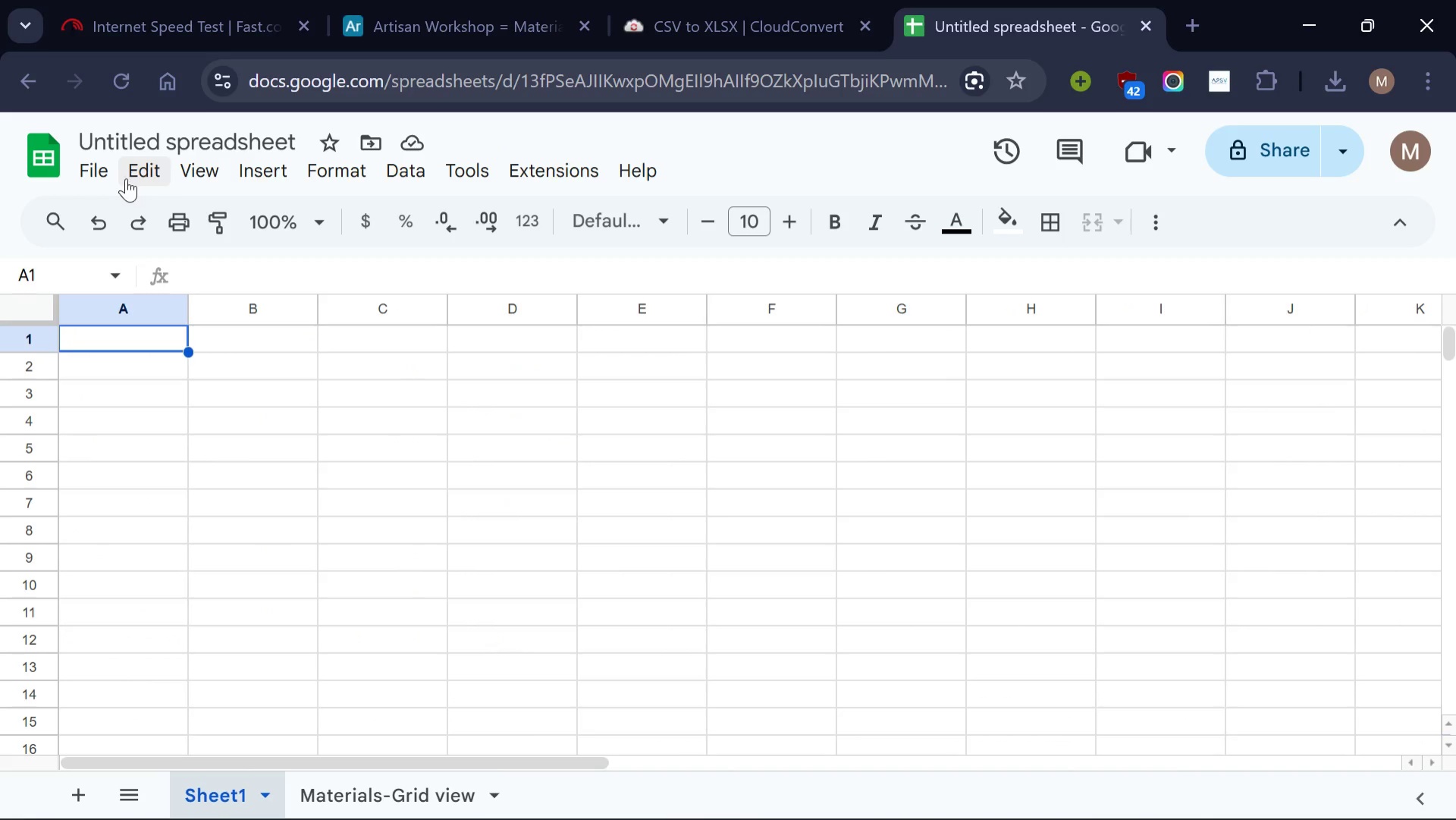 
left_click([86, 174])
 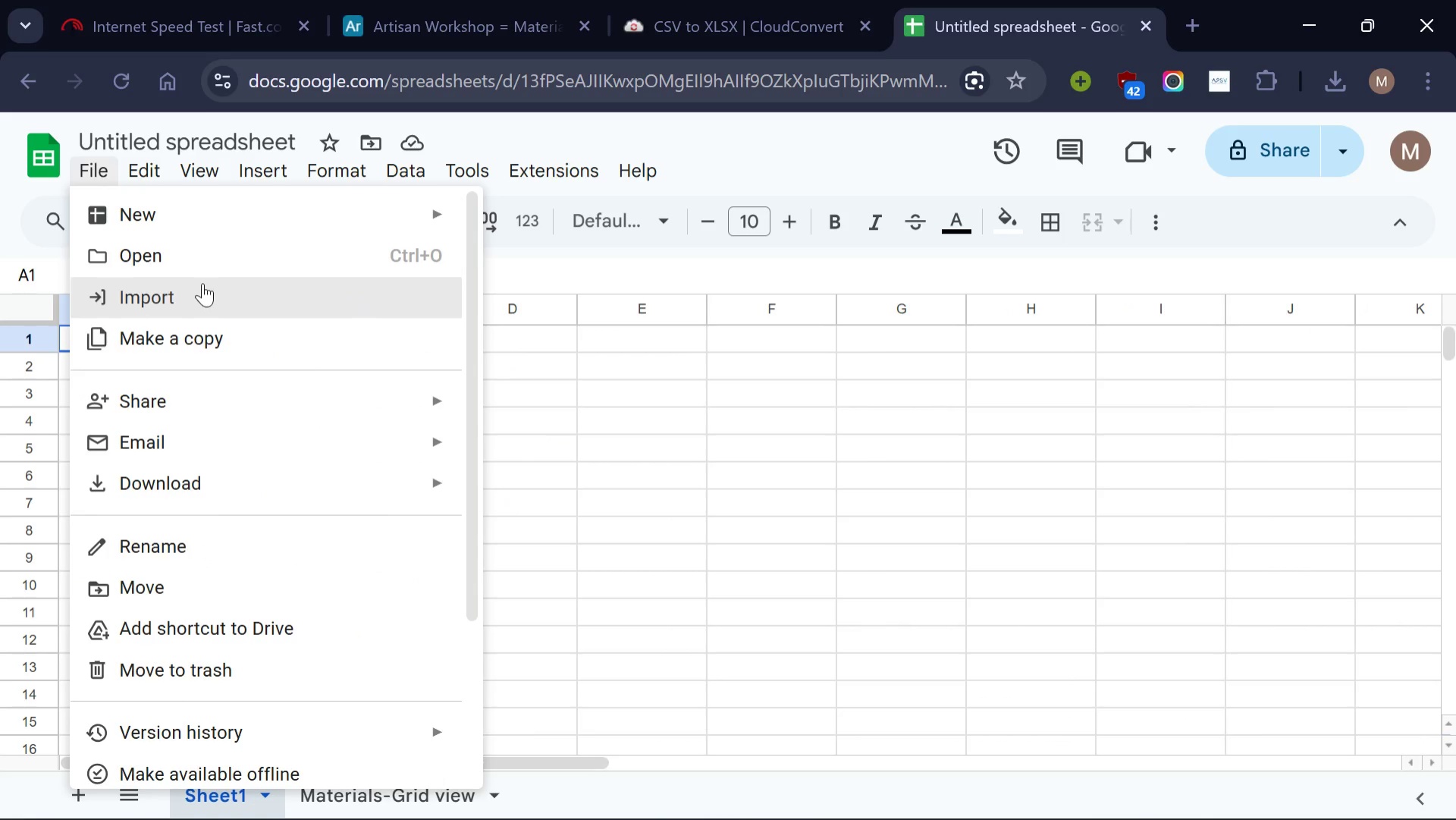 
left_click([202, 283])
 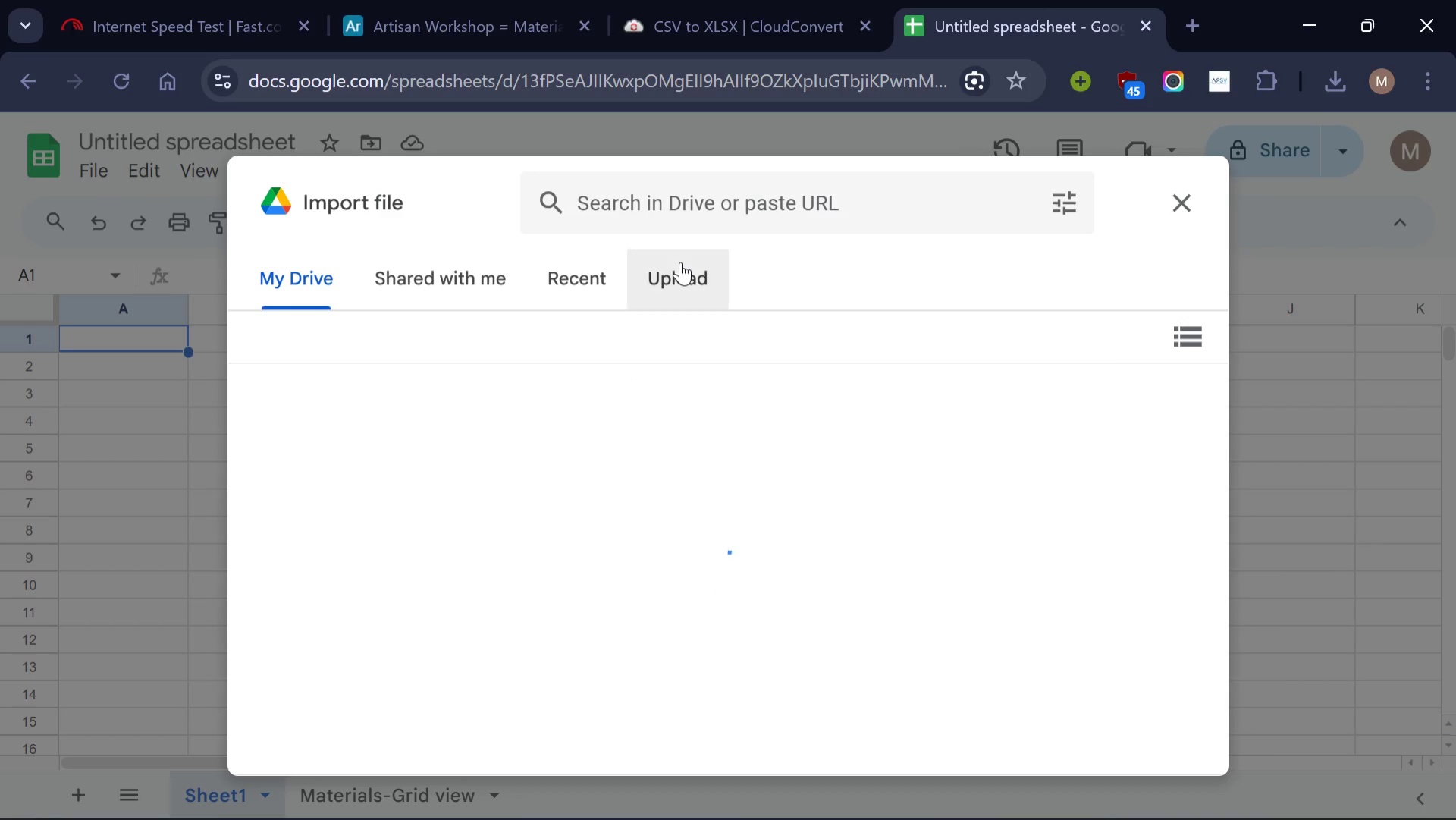 
left_click([680, 265])
 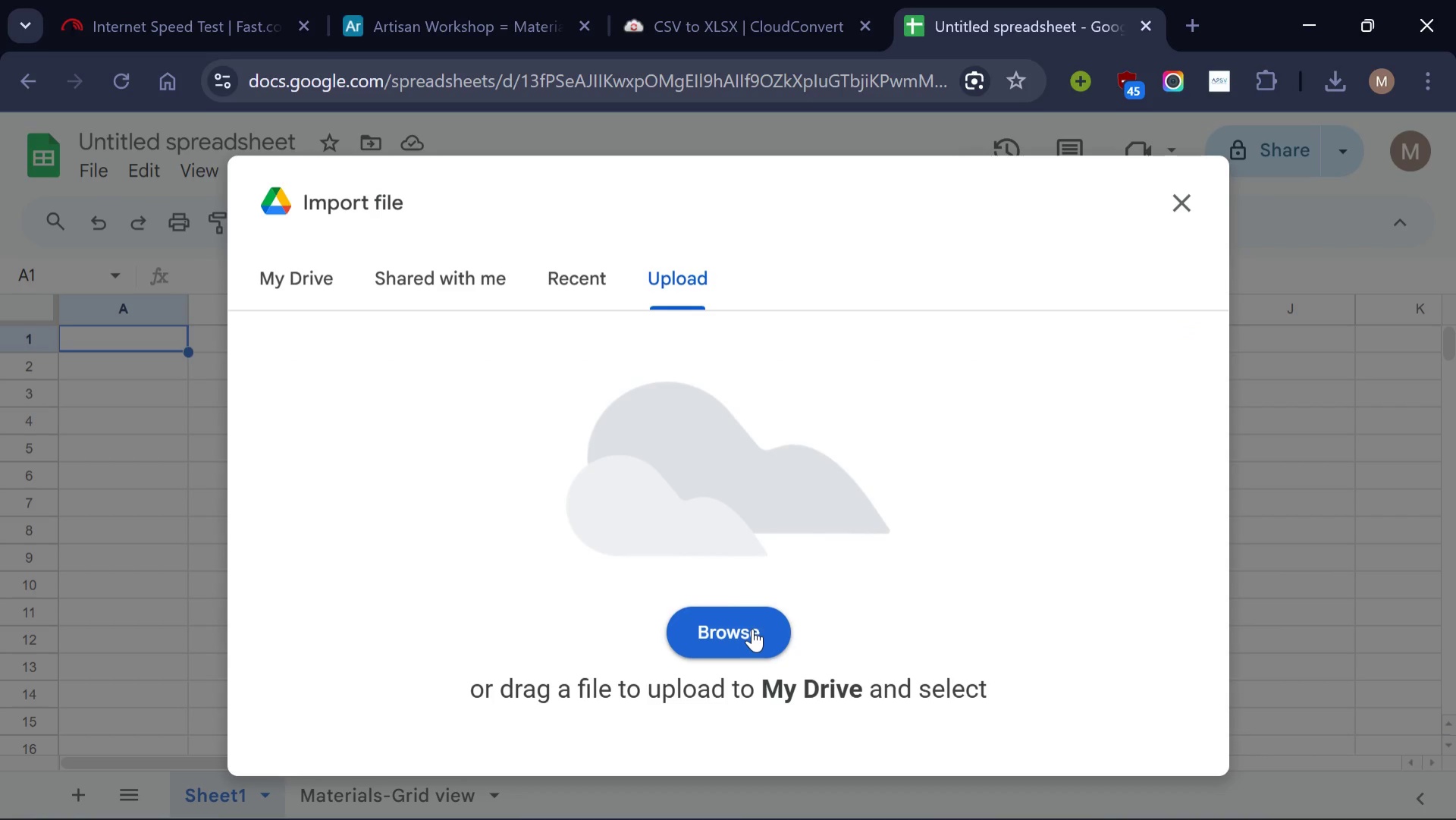 
left_click([753, 630])
 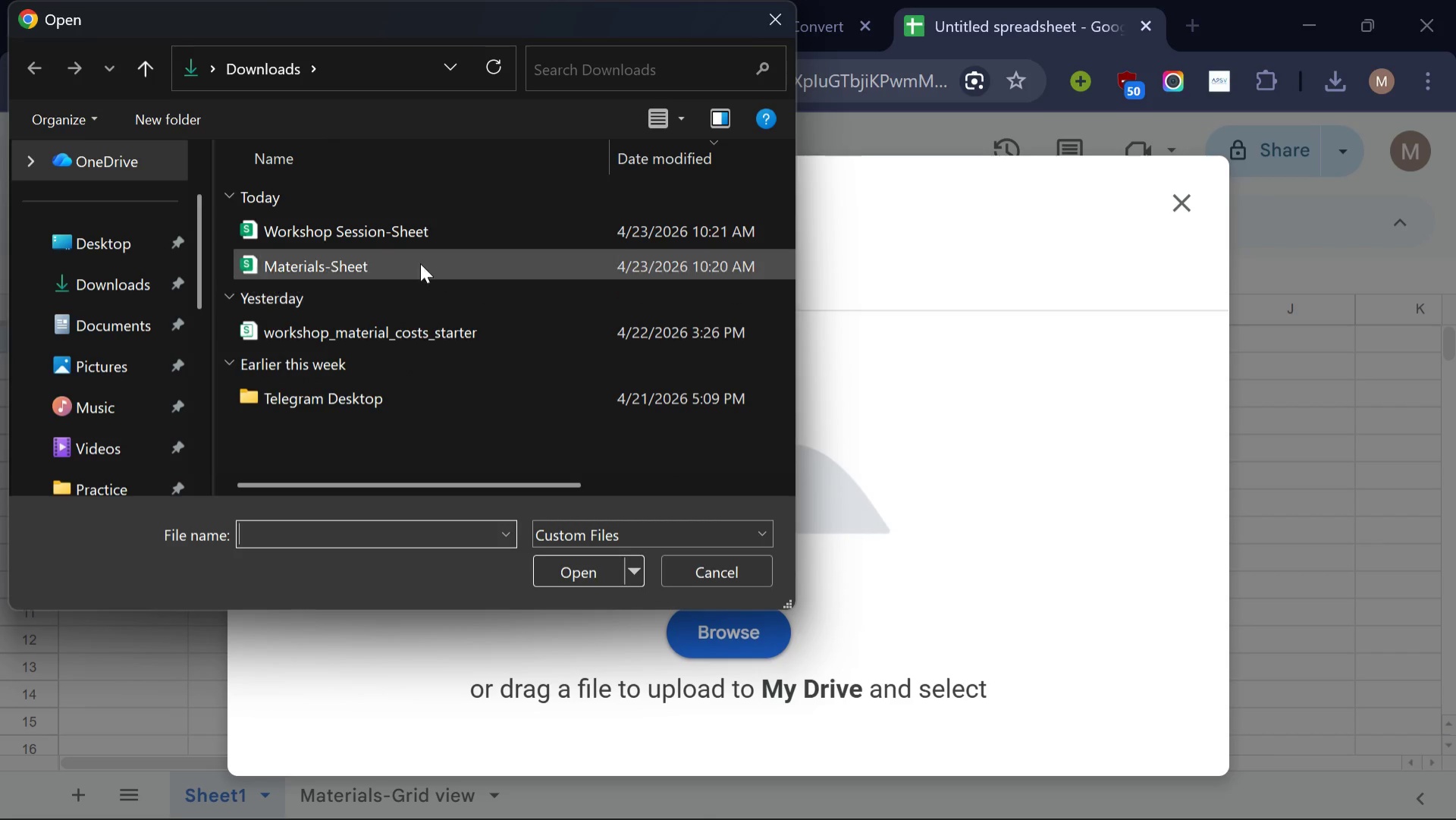 
left_click([436, 236])
 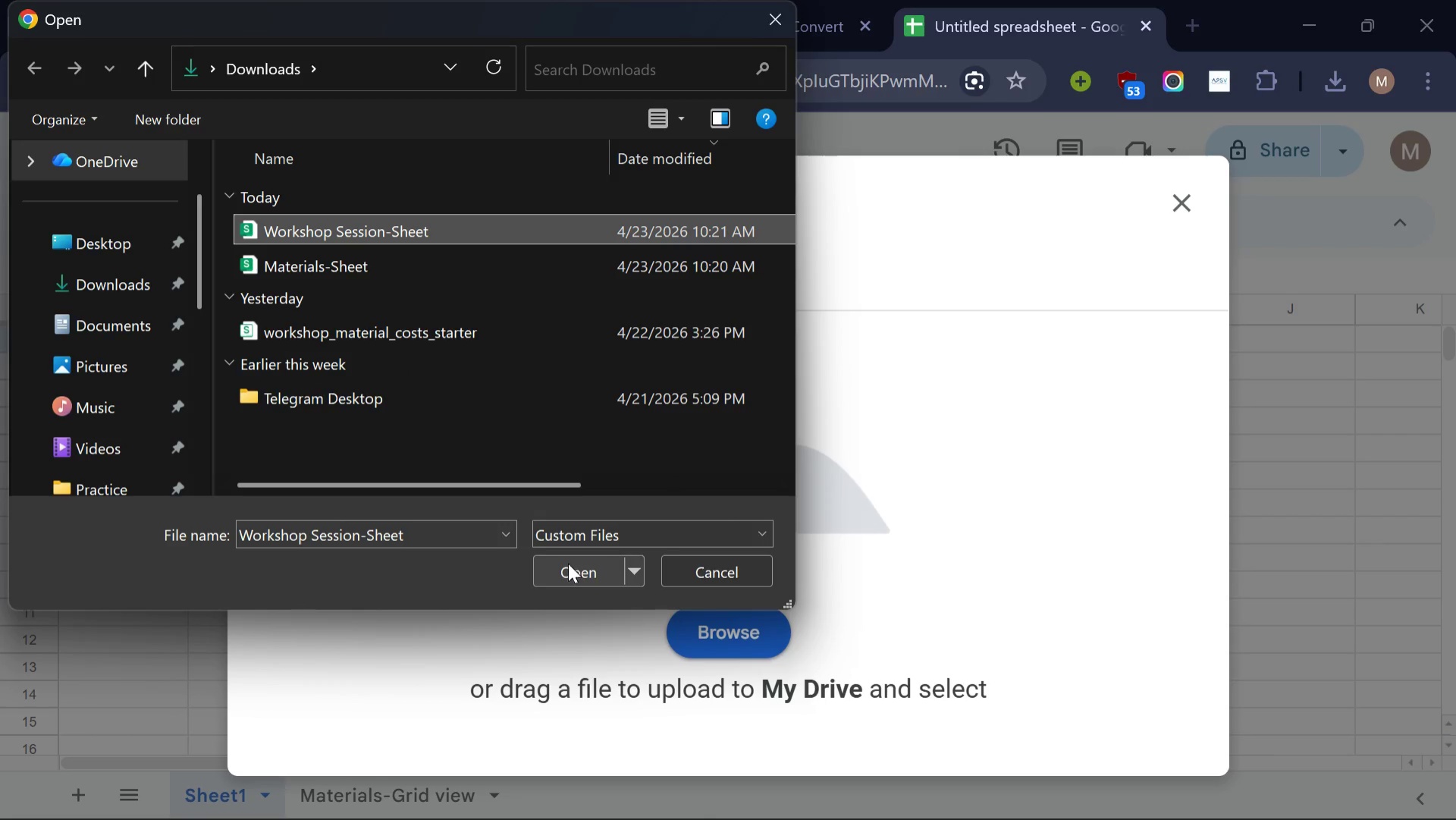 
left_click([568, 563])
 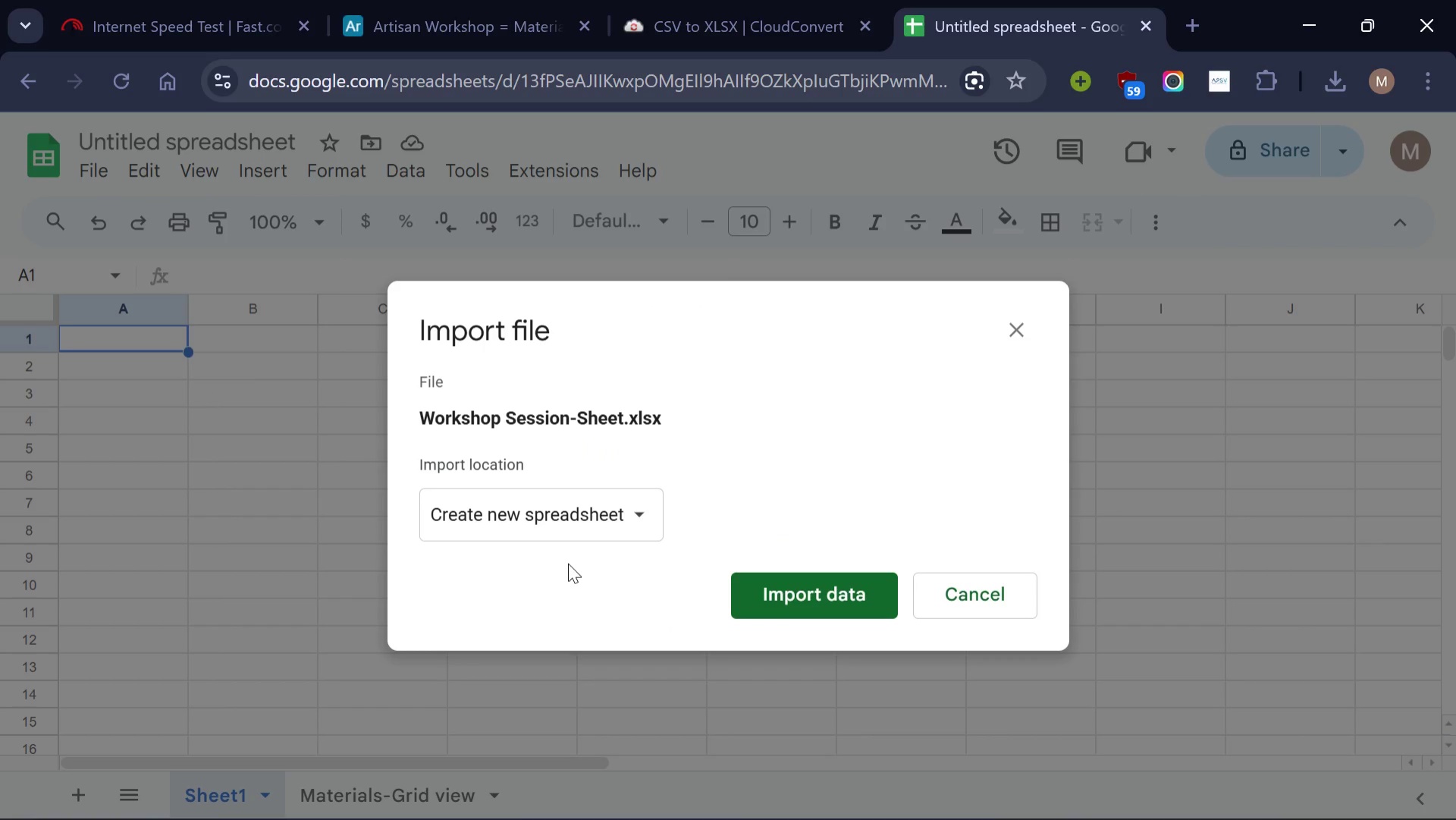 
left_click([636, 518])
 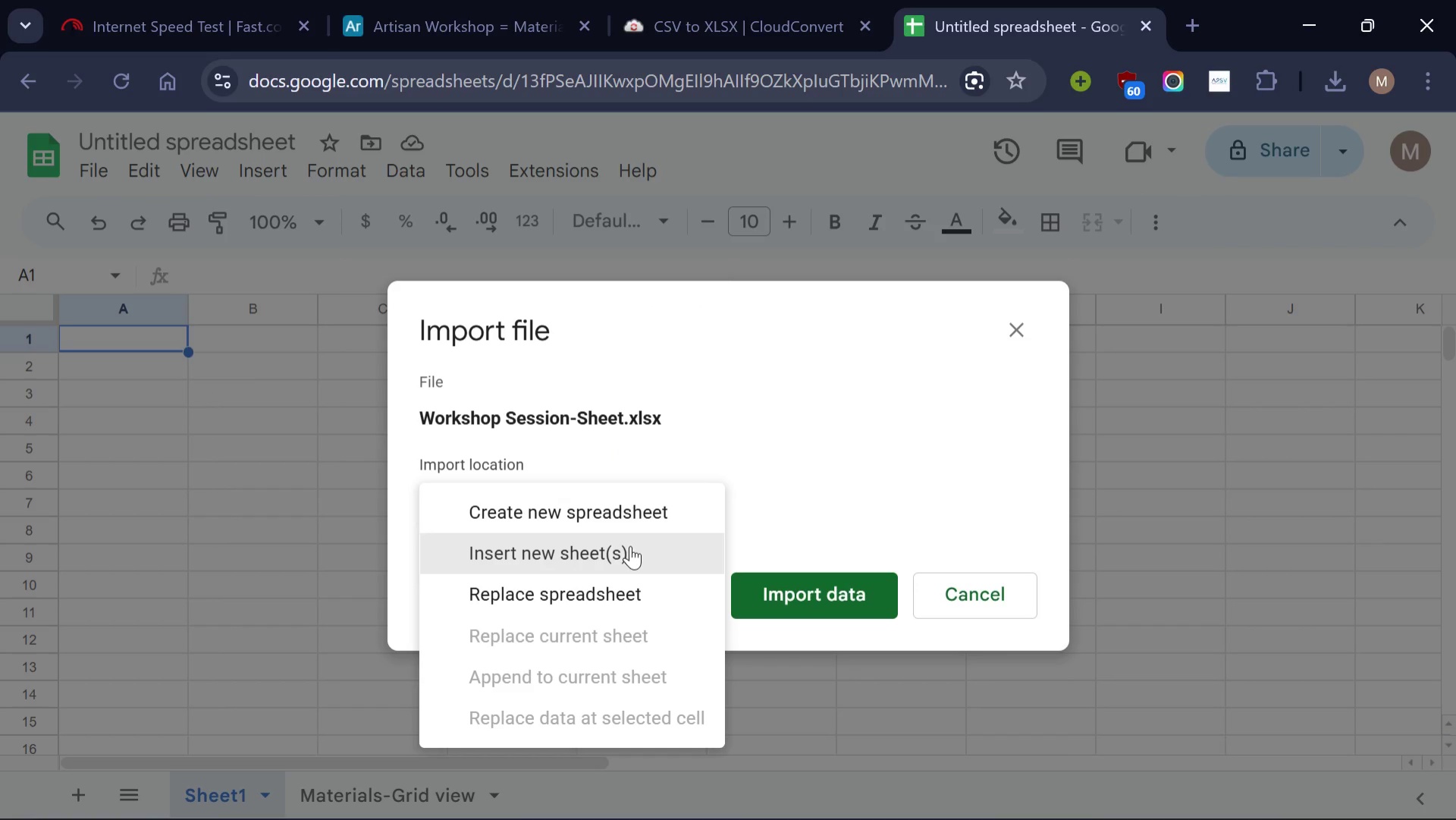 
left_click([630, 545])
 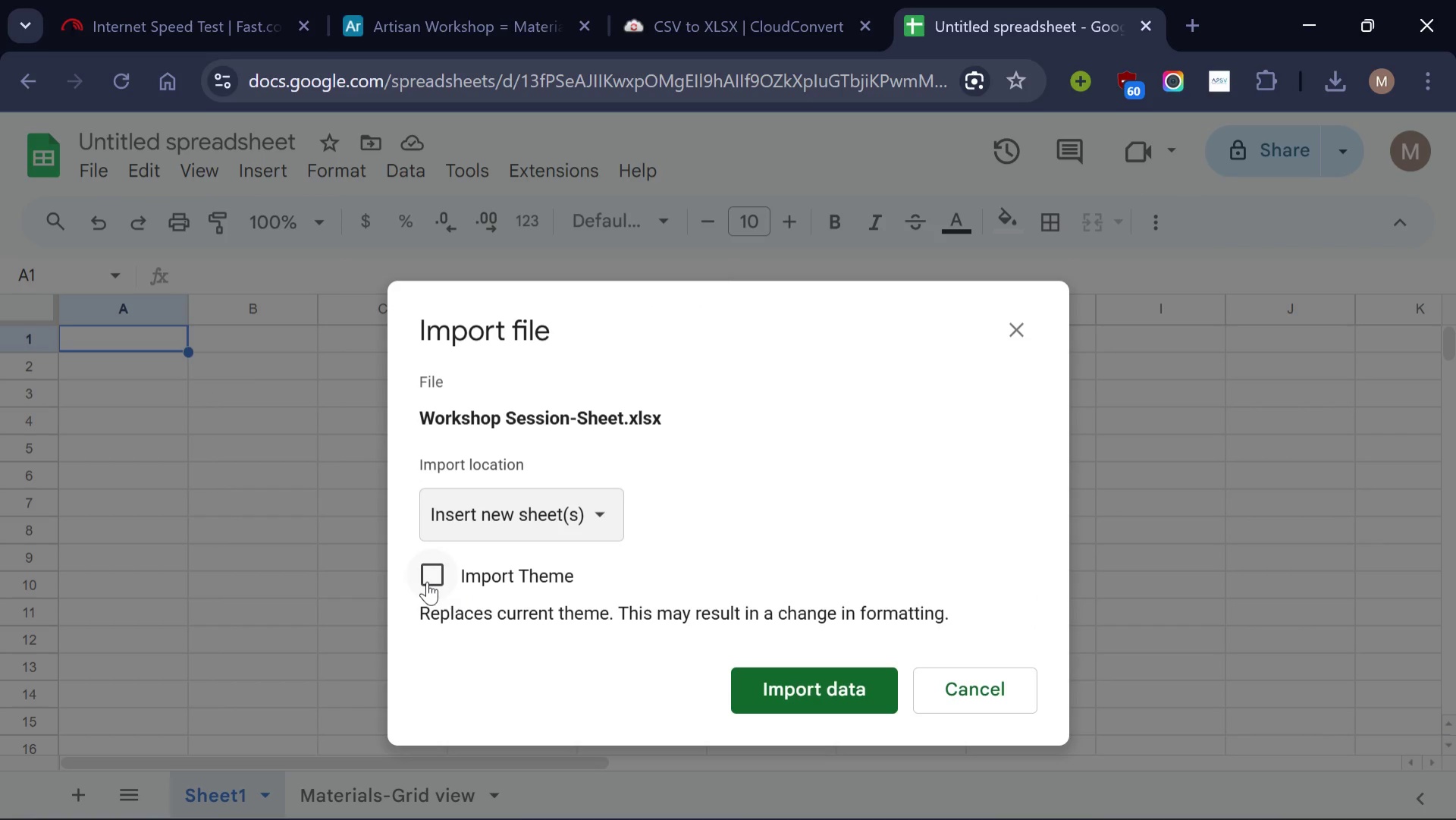 
left_click([427, 581])
 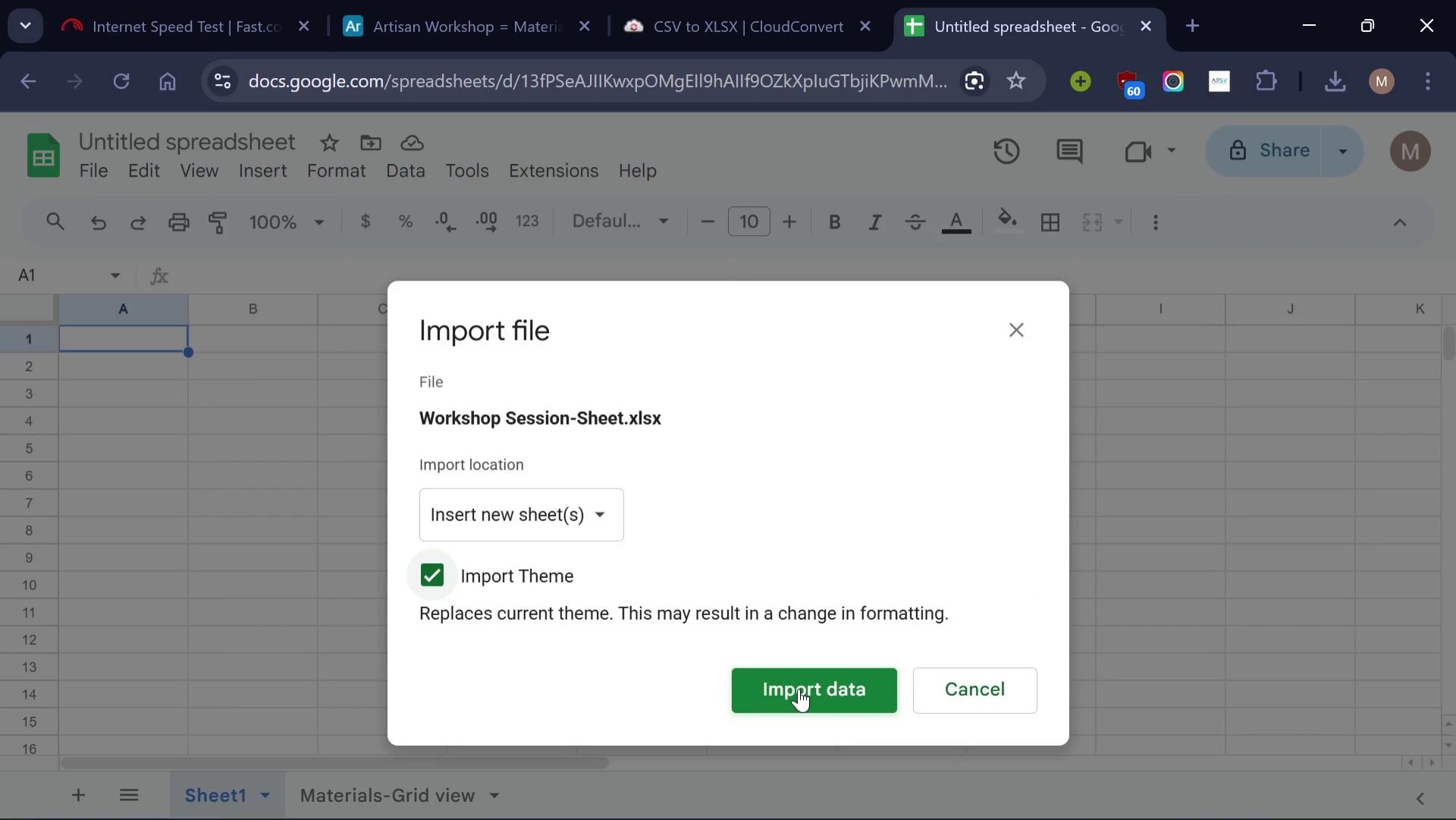 
left_click([799, 689])
 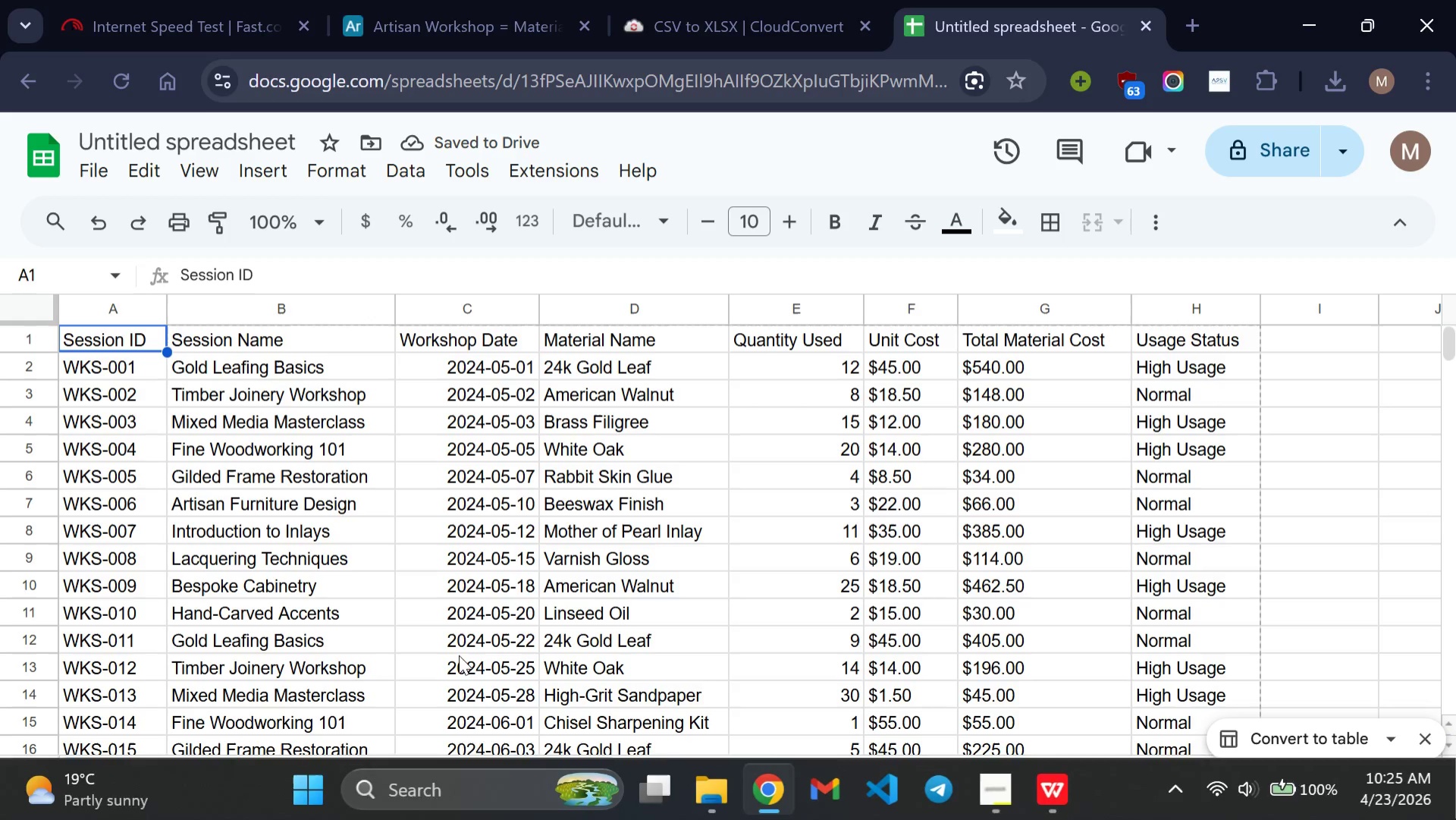 
wait(6.19)
 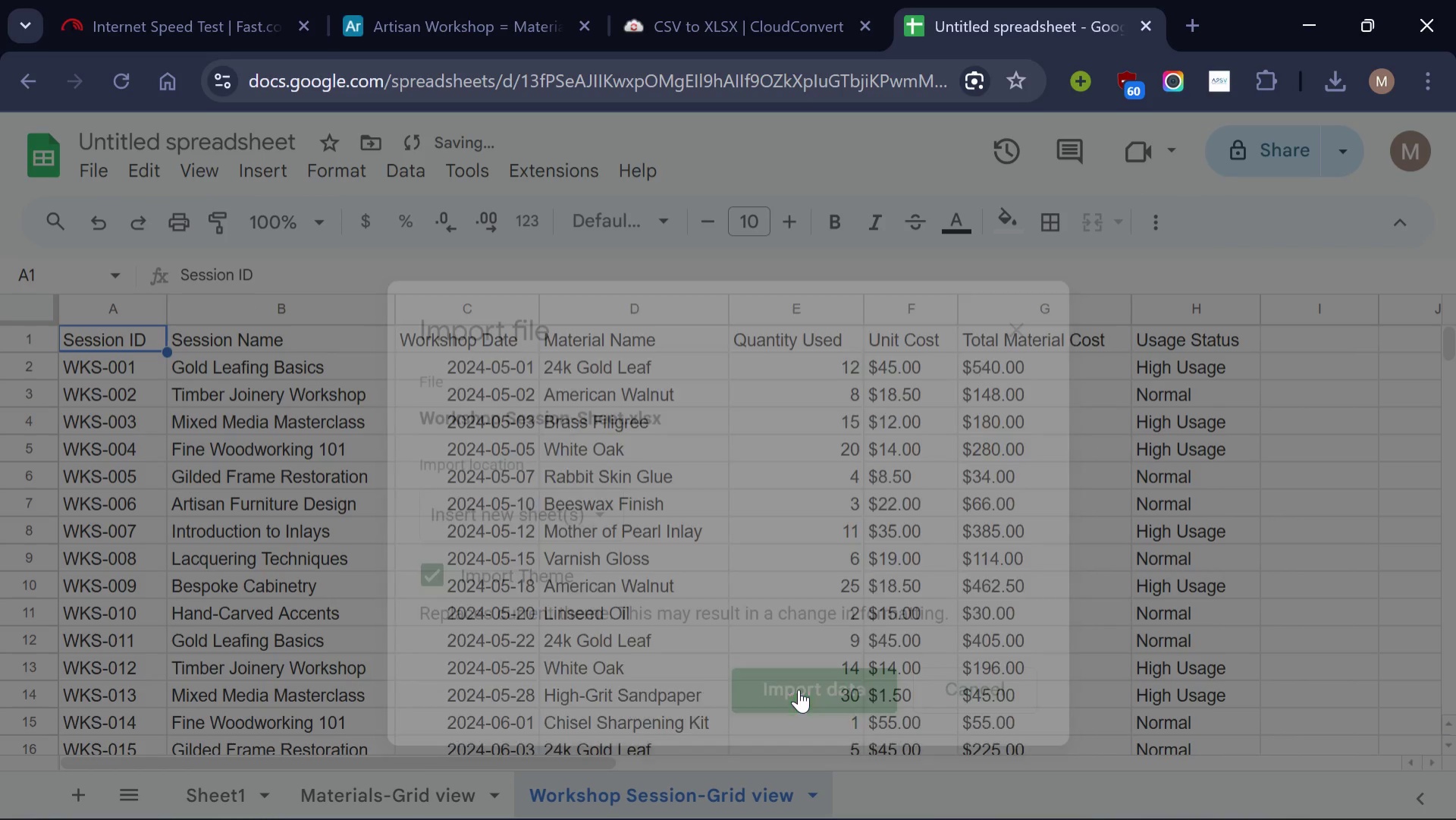 
left_click([262, 796])
 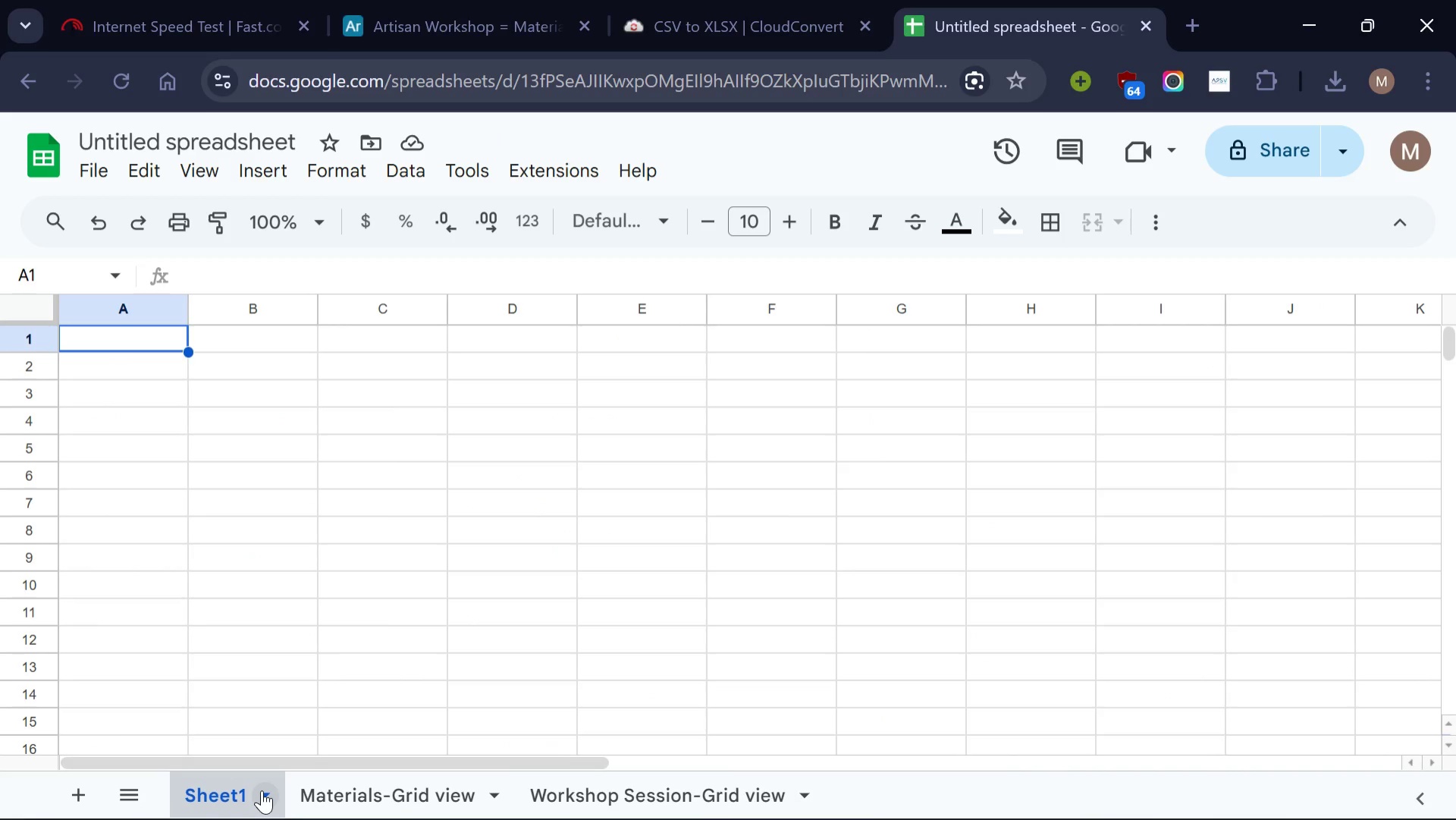 
left_click([262, 790])
 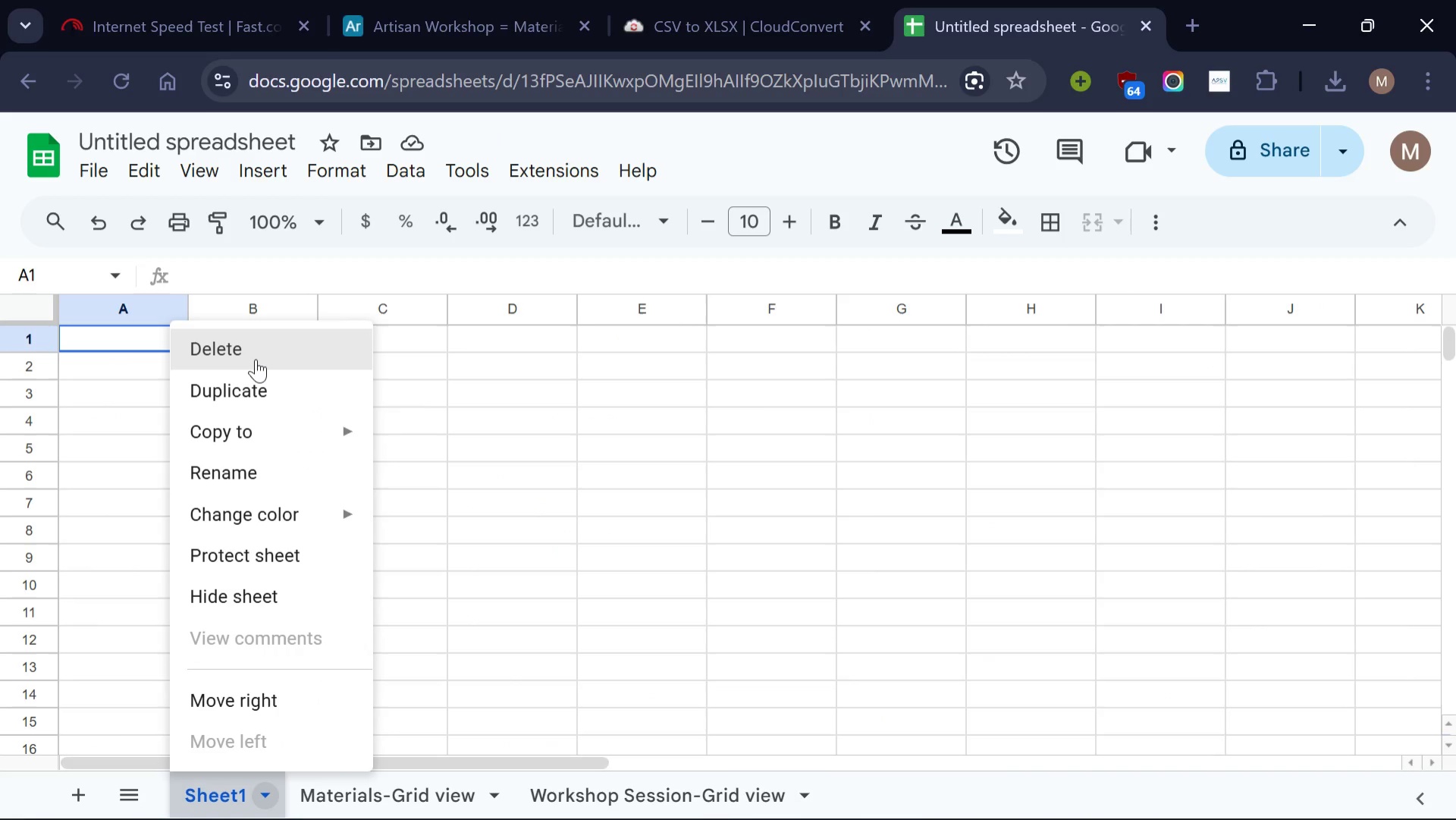 
left_click([255, 359])
 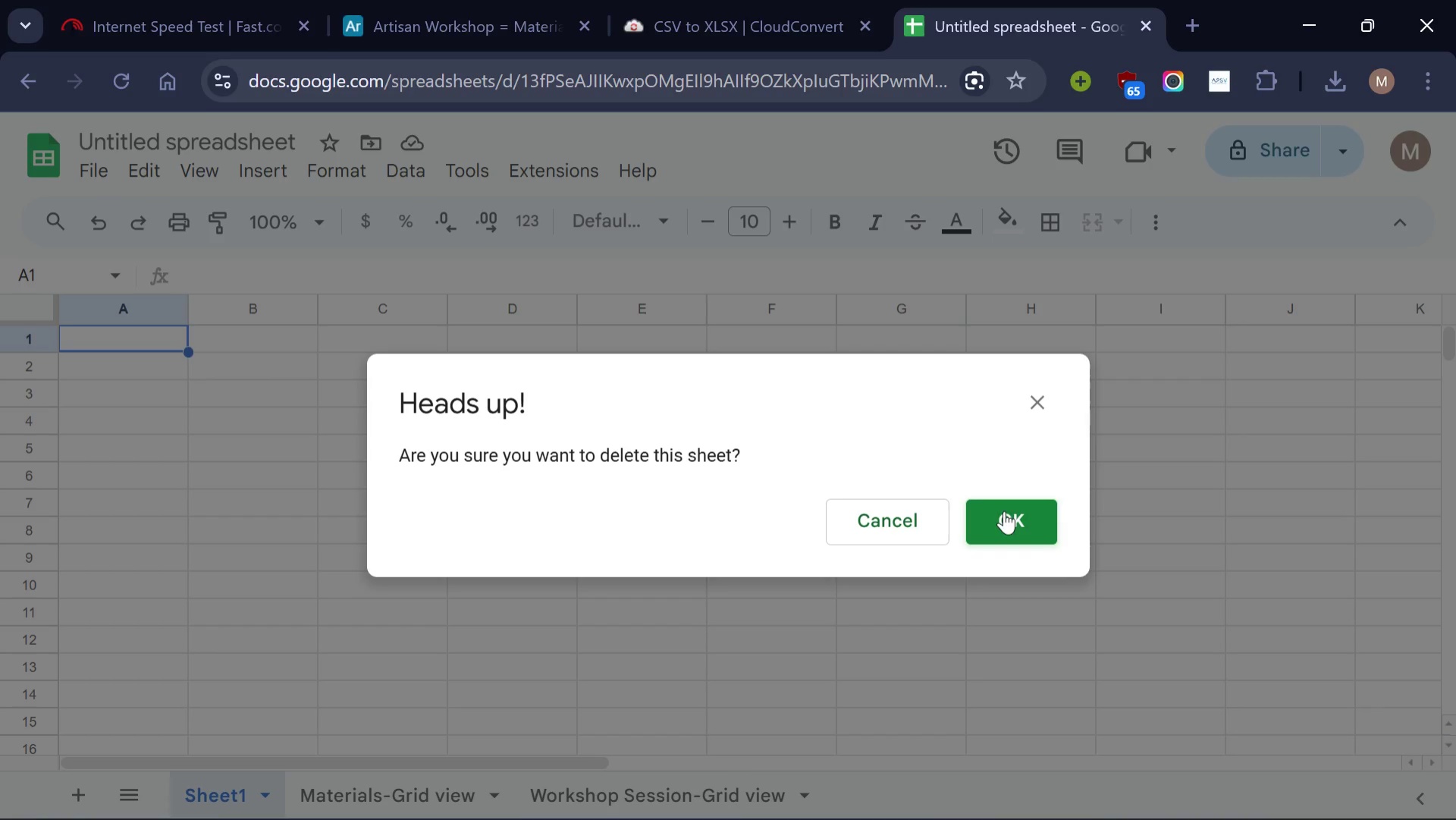 
left_click([1006, 513])
 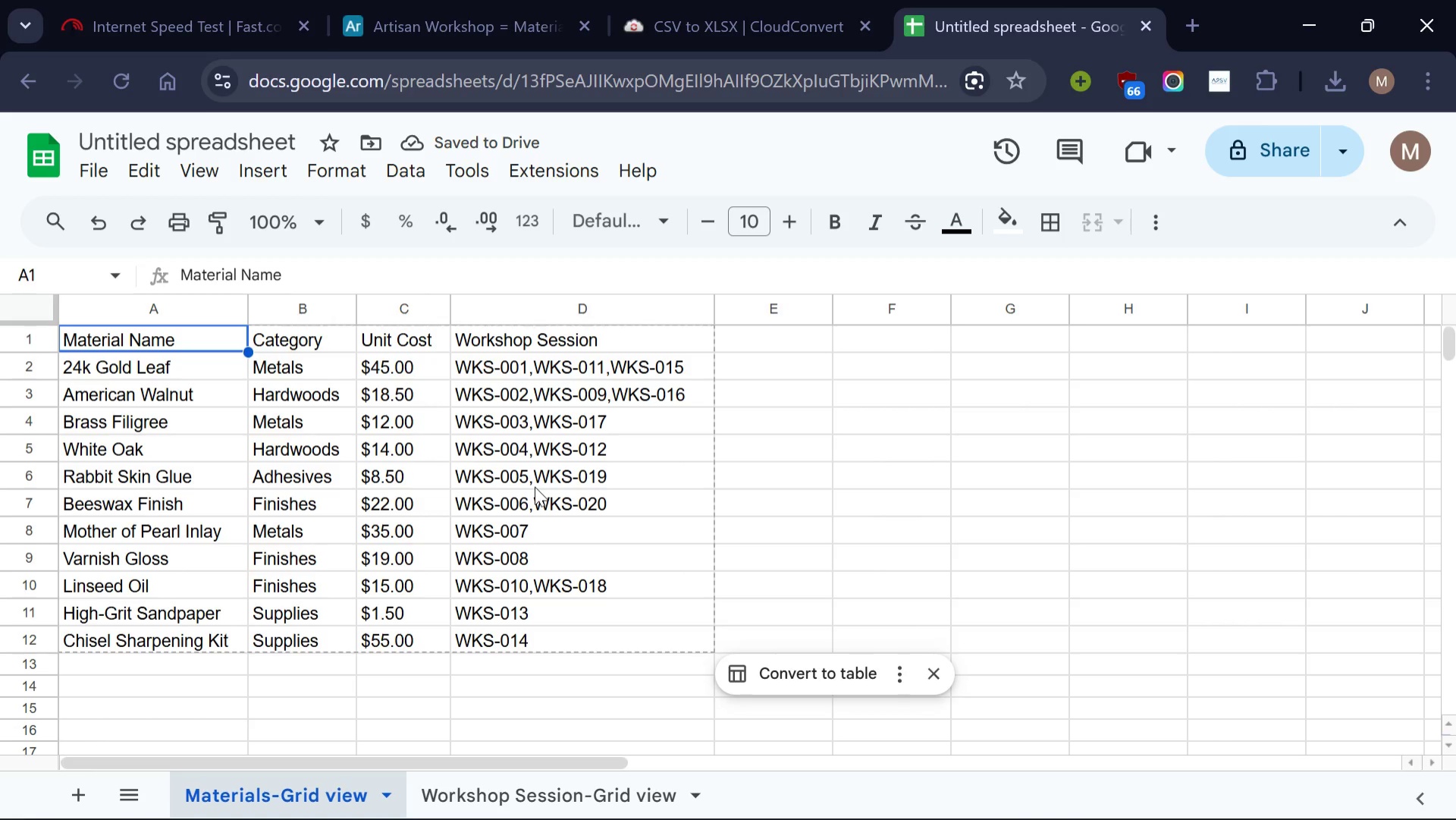 
wait(5.86)
 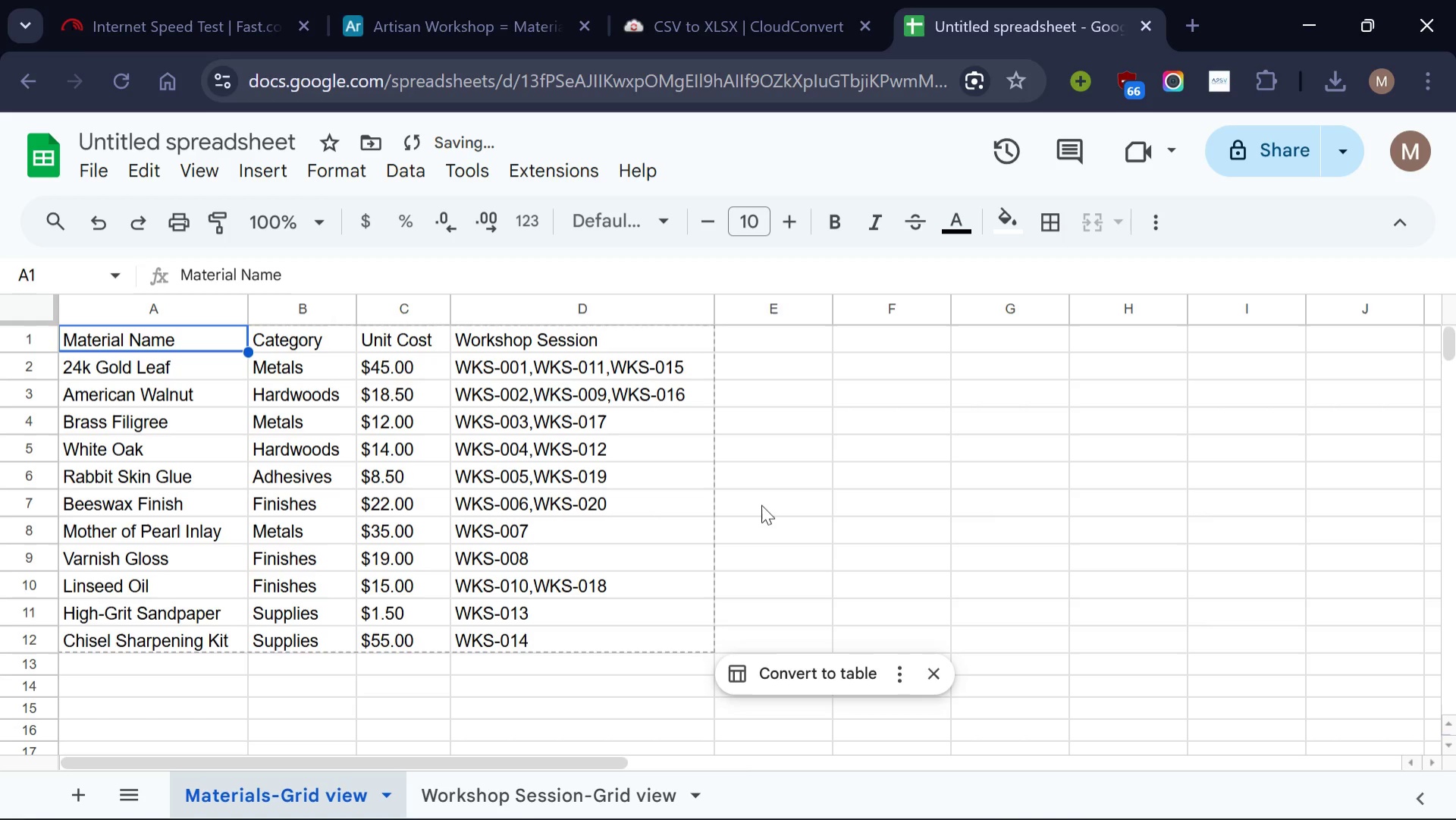 
left_click([510, 804])
 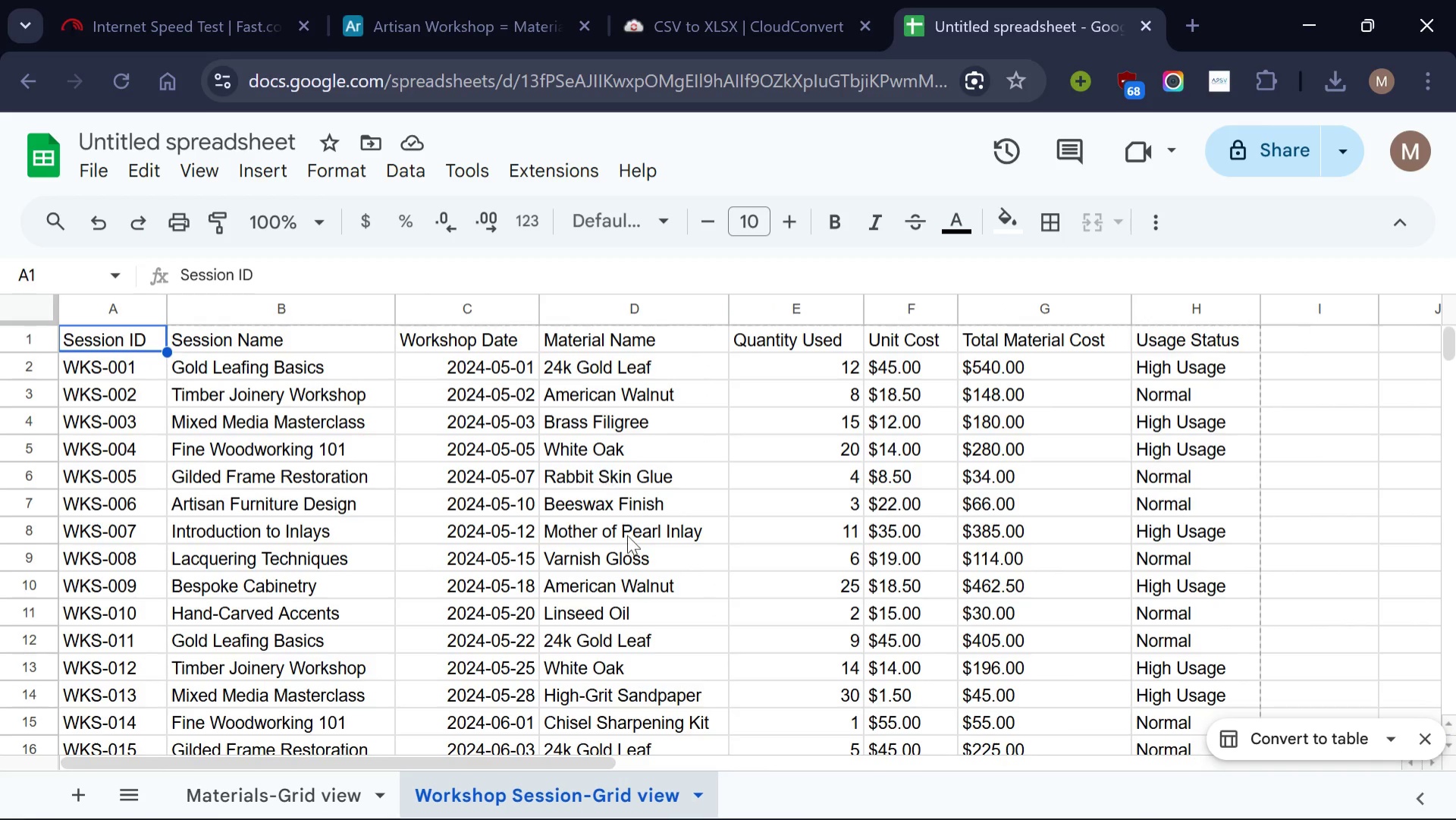 
wait(8.52)
 